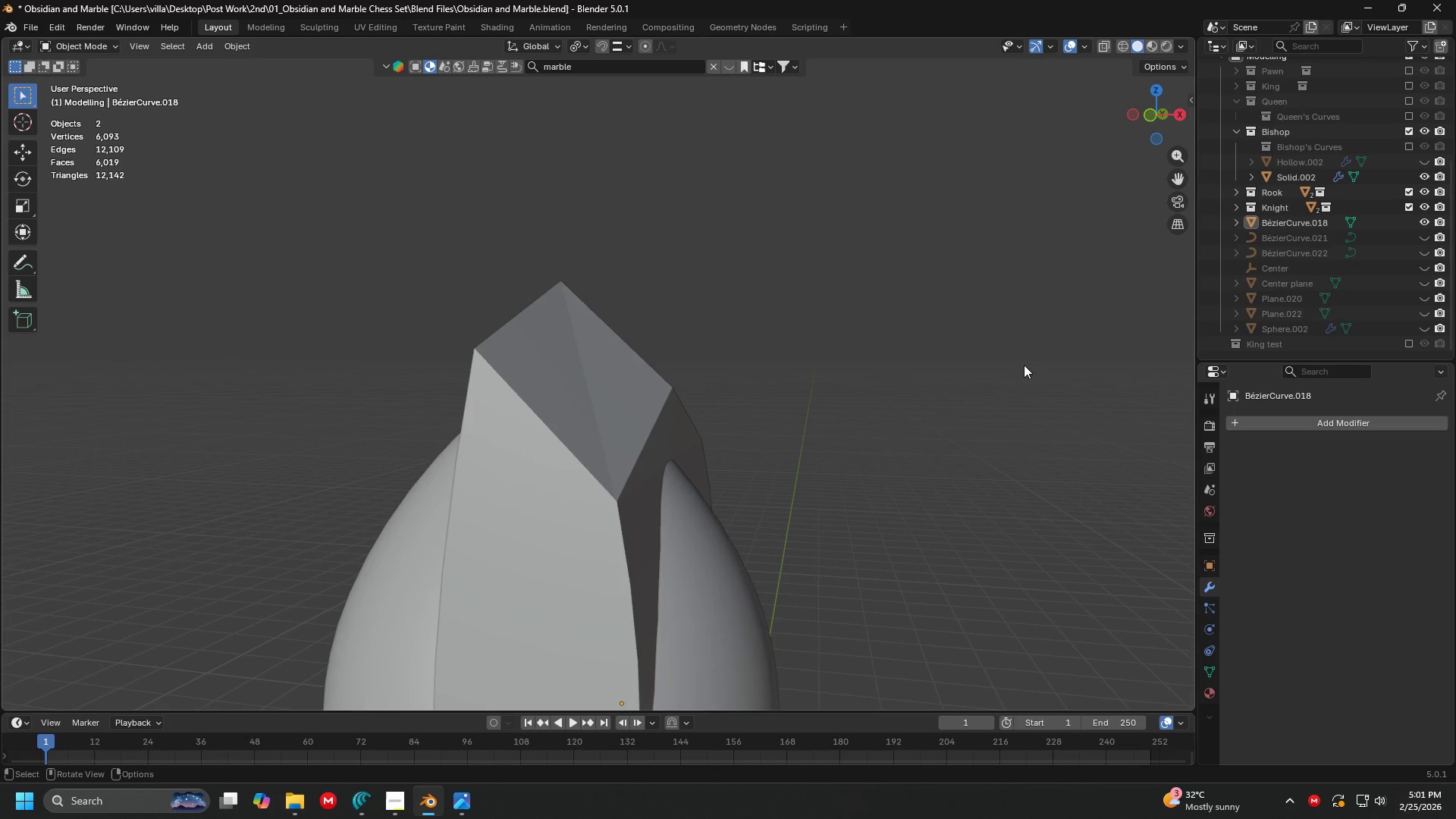 
key(Shift+ShiftLeft)
 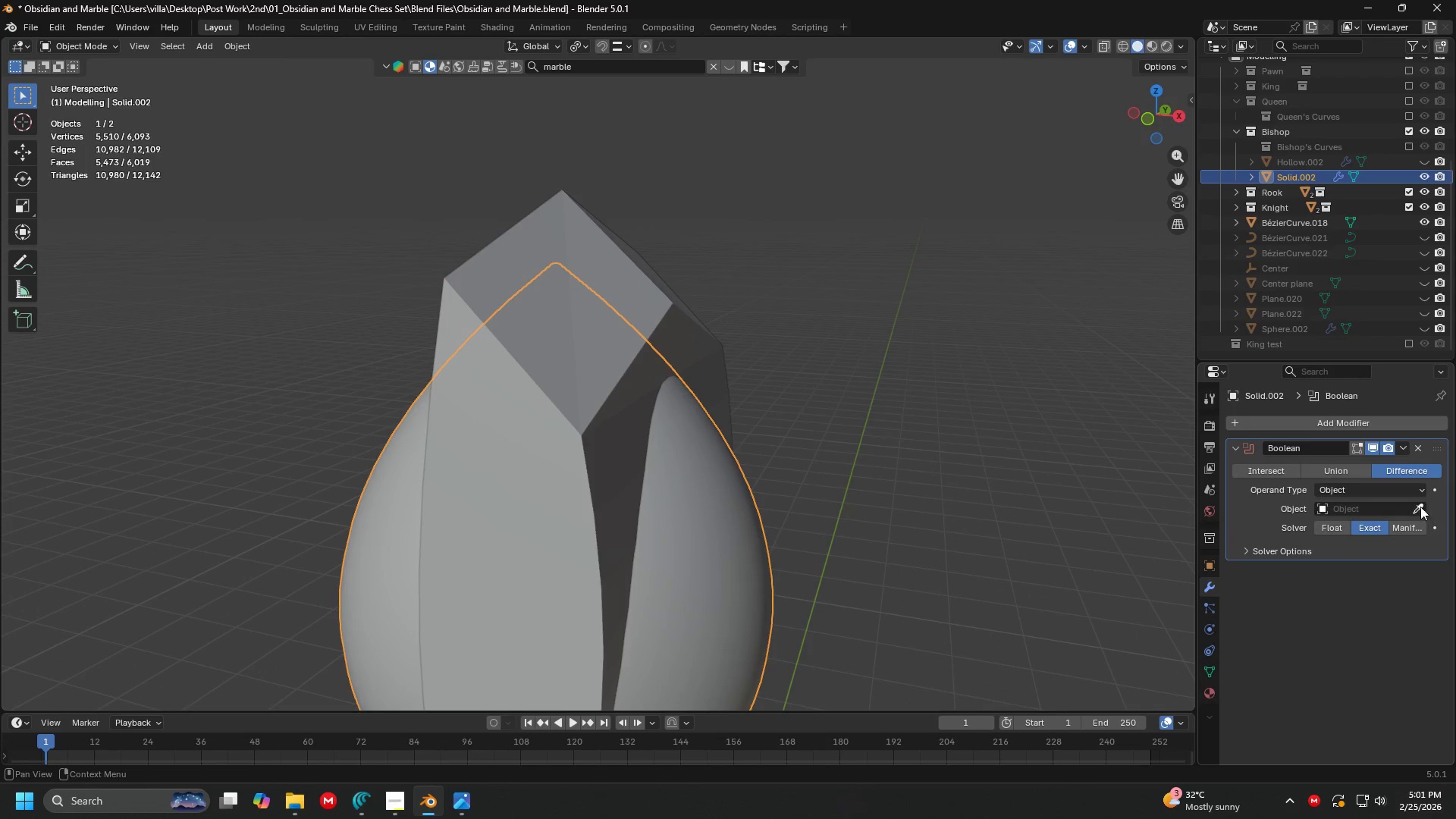 
double_click([627, 308])
 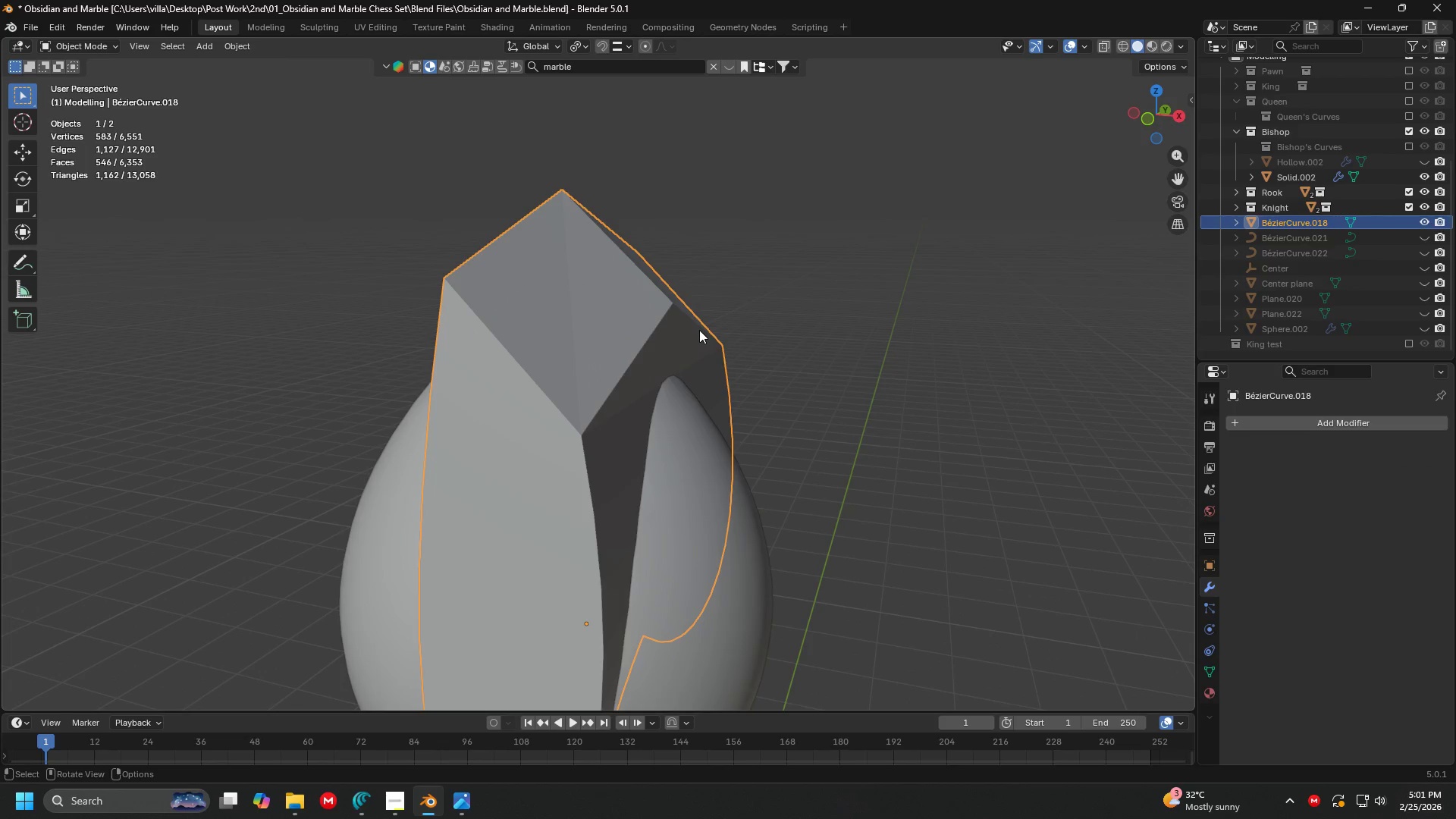 
key(H)
 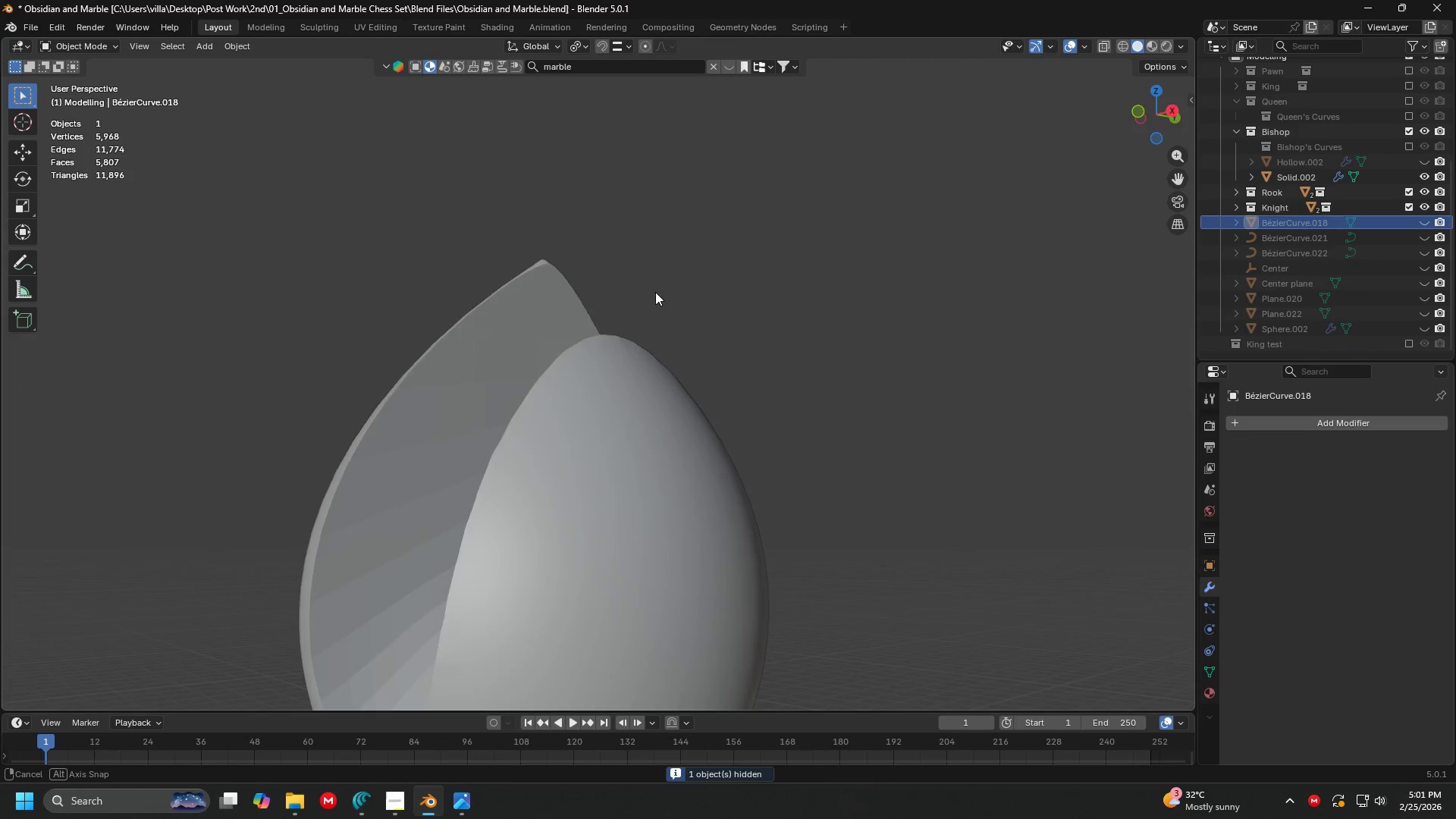 
key(Shift+ShiftLeft)
 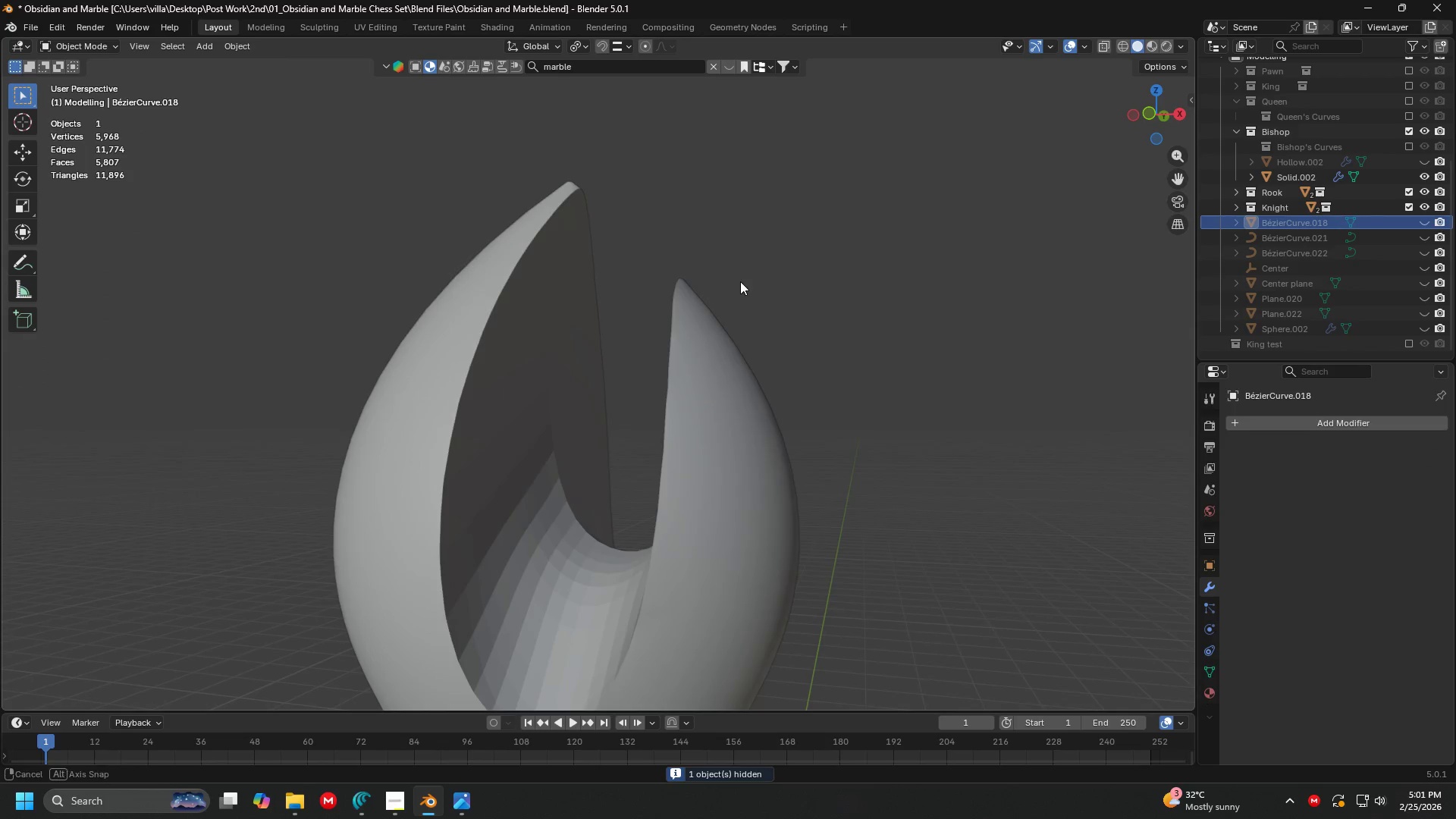 
key(Control+ControlLeft)
 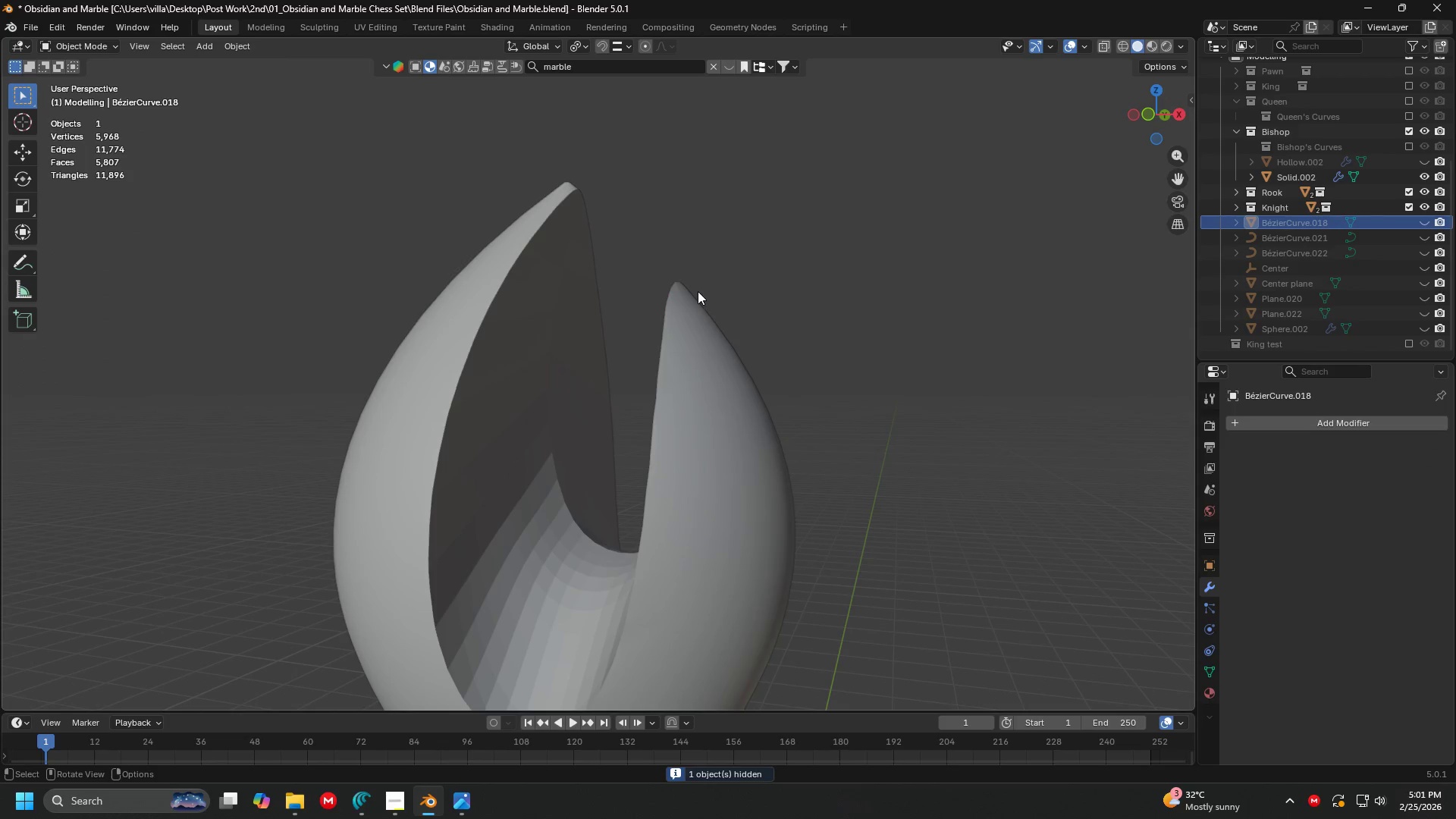 
key(Control+ControlLeft)
 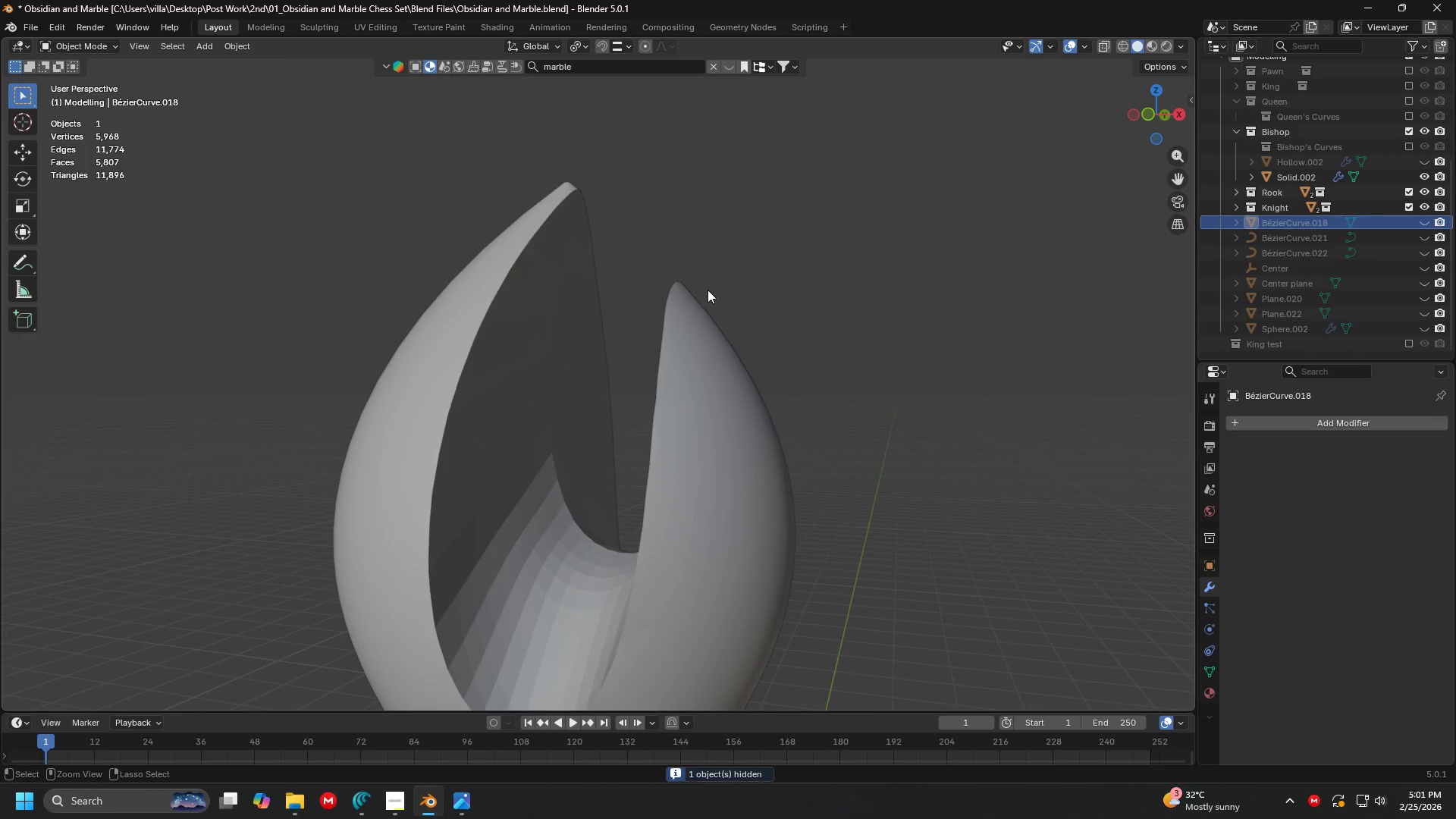 
key(Control+Z)
 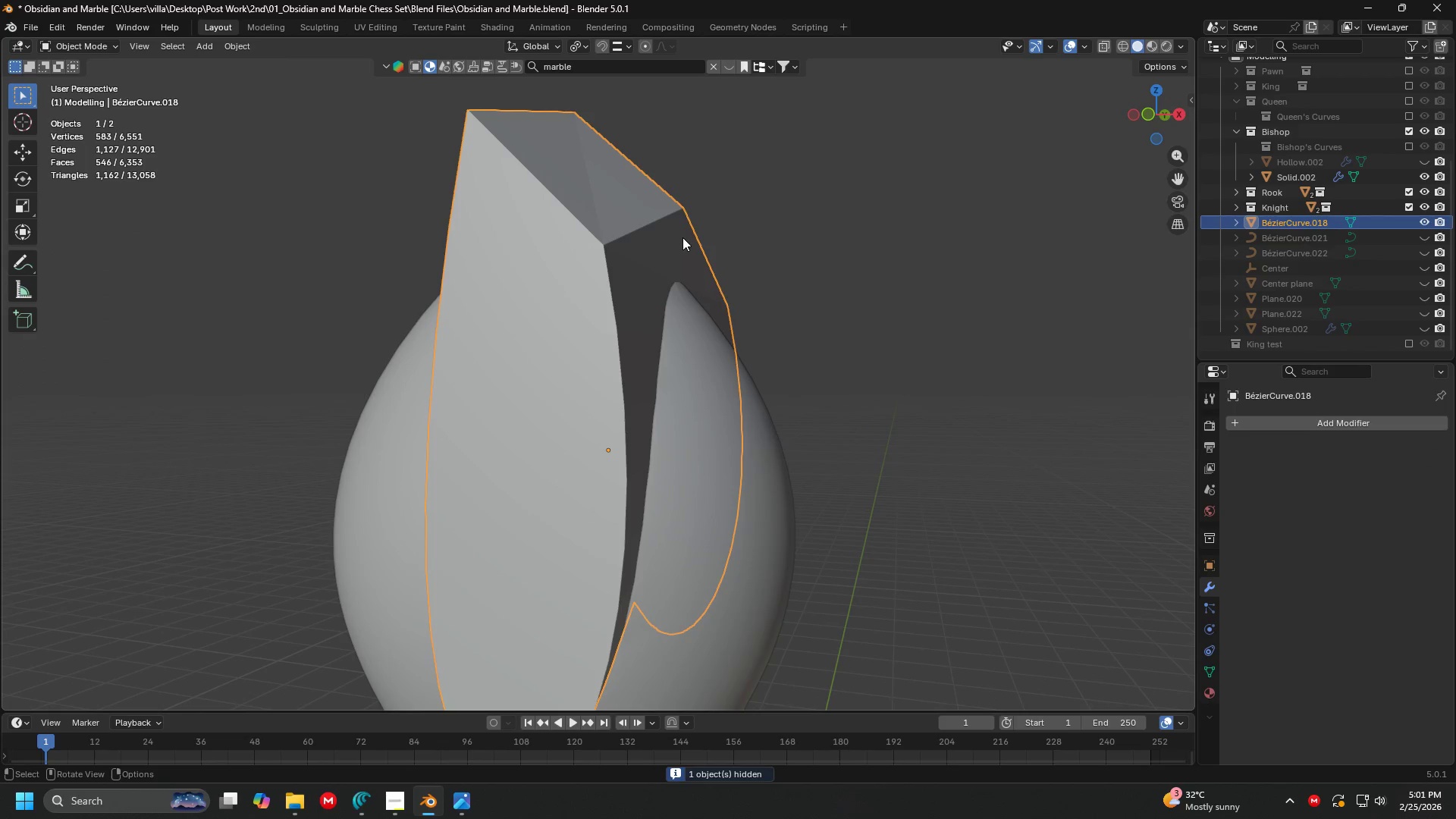 
left_click([682, 235])
 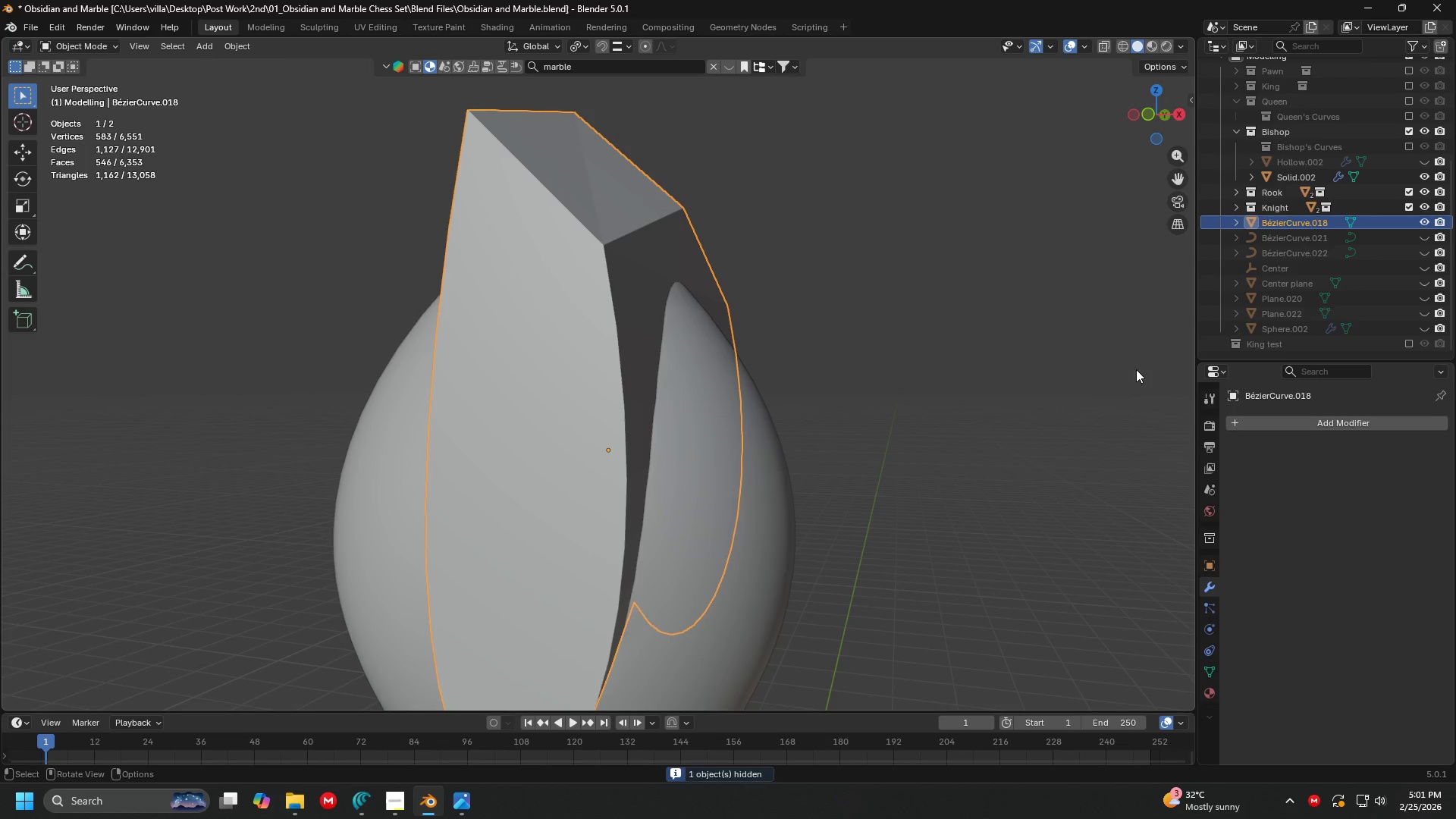 
key(Shift+H)
 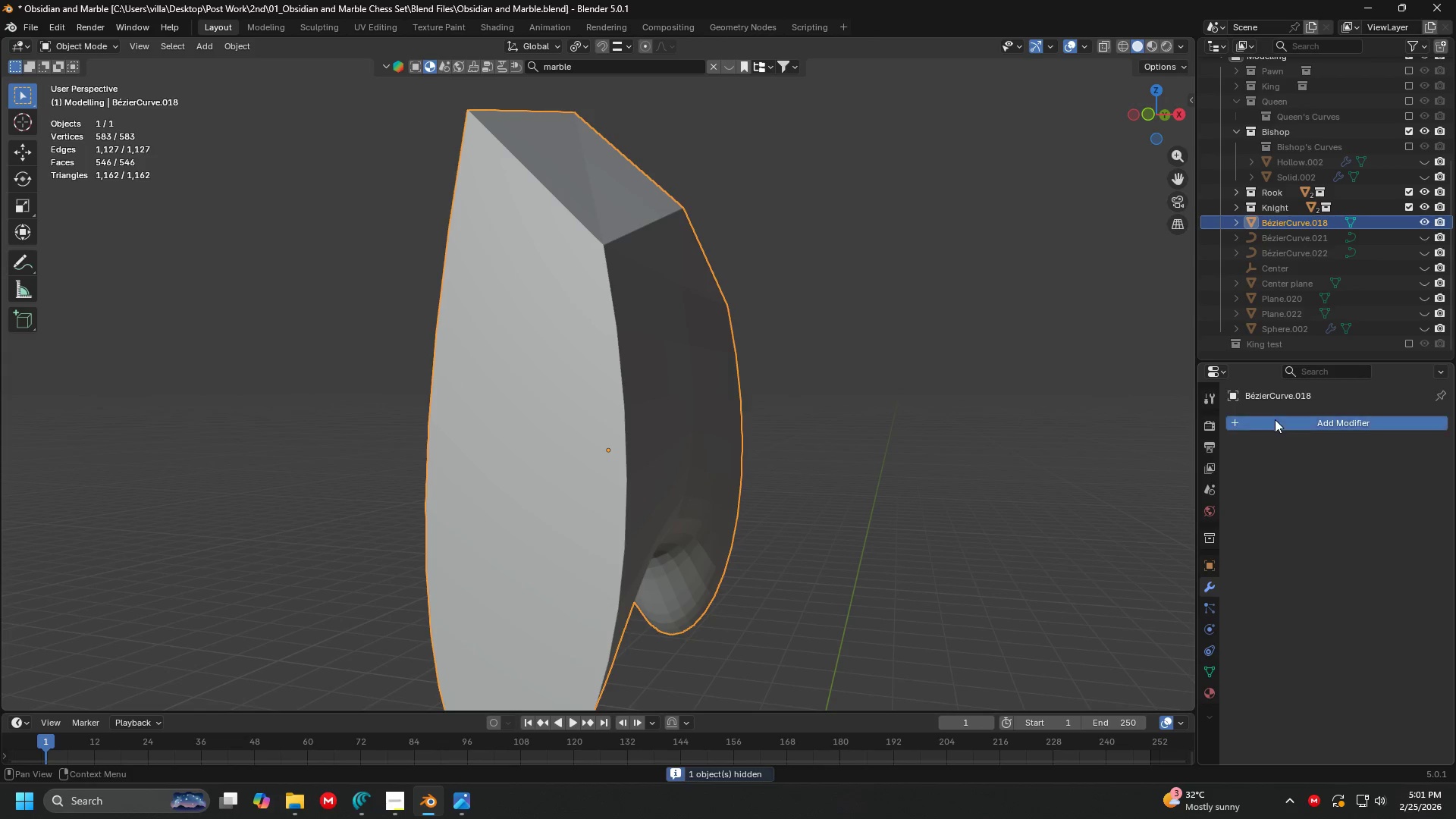 
double_click([1275, 419])
 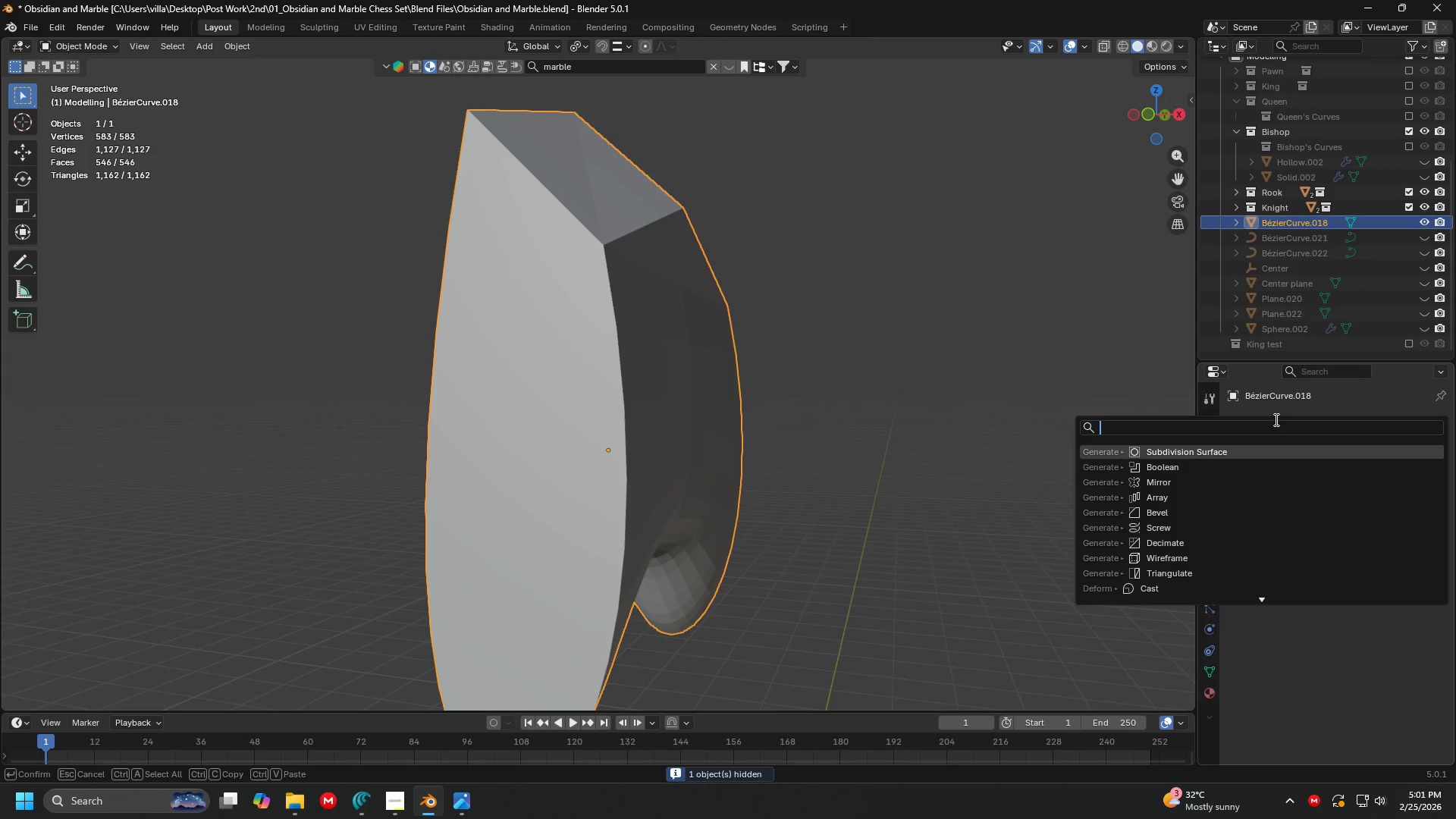 
key(S)
 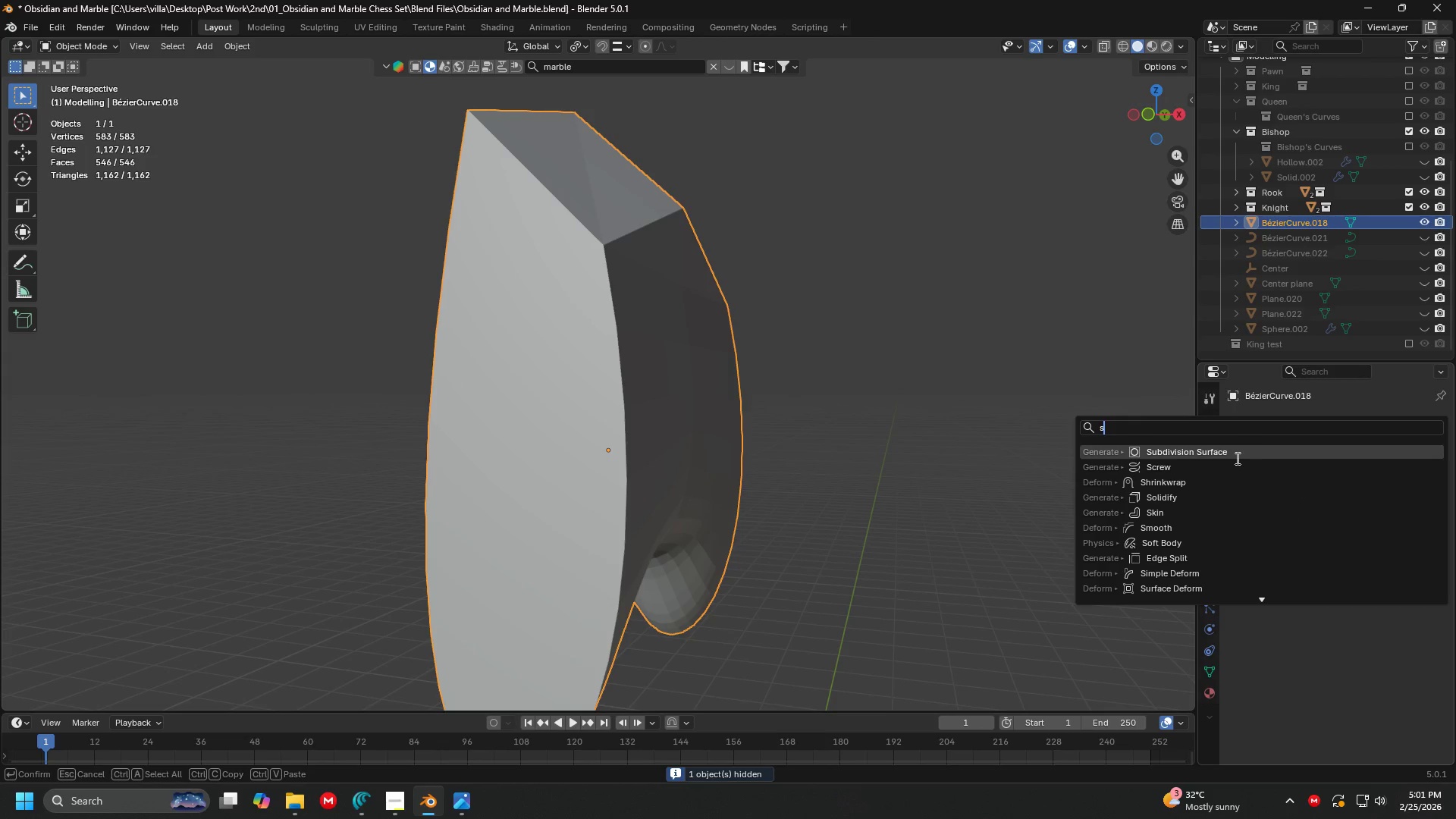 
left_click([1235, 459])
 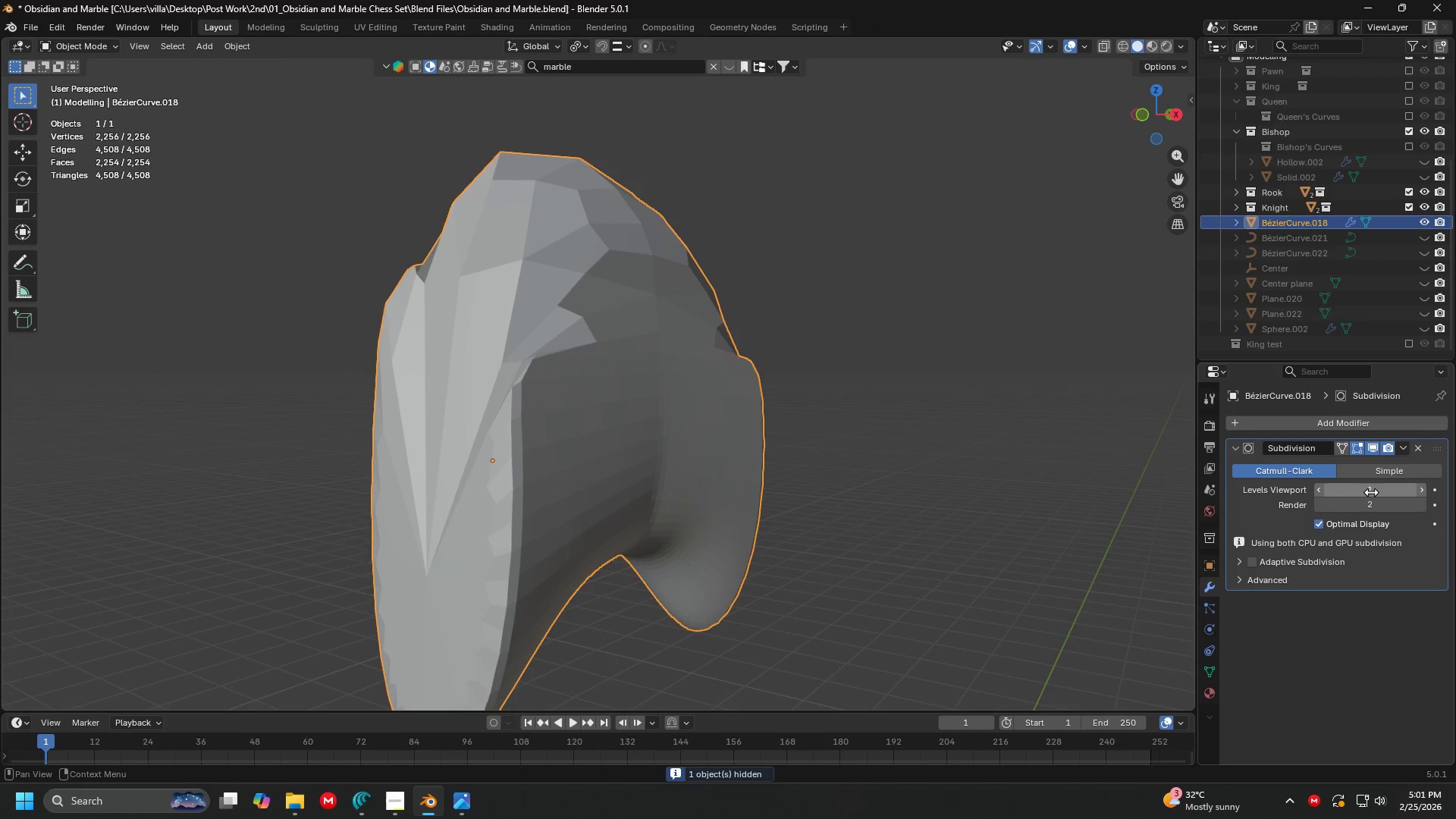 
left_click([1423, 491])
 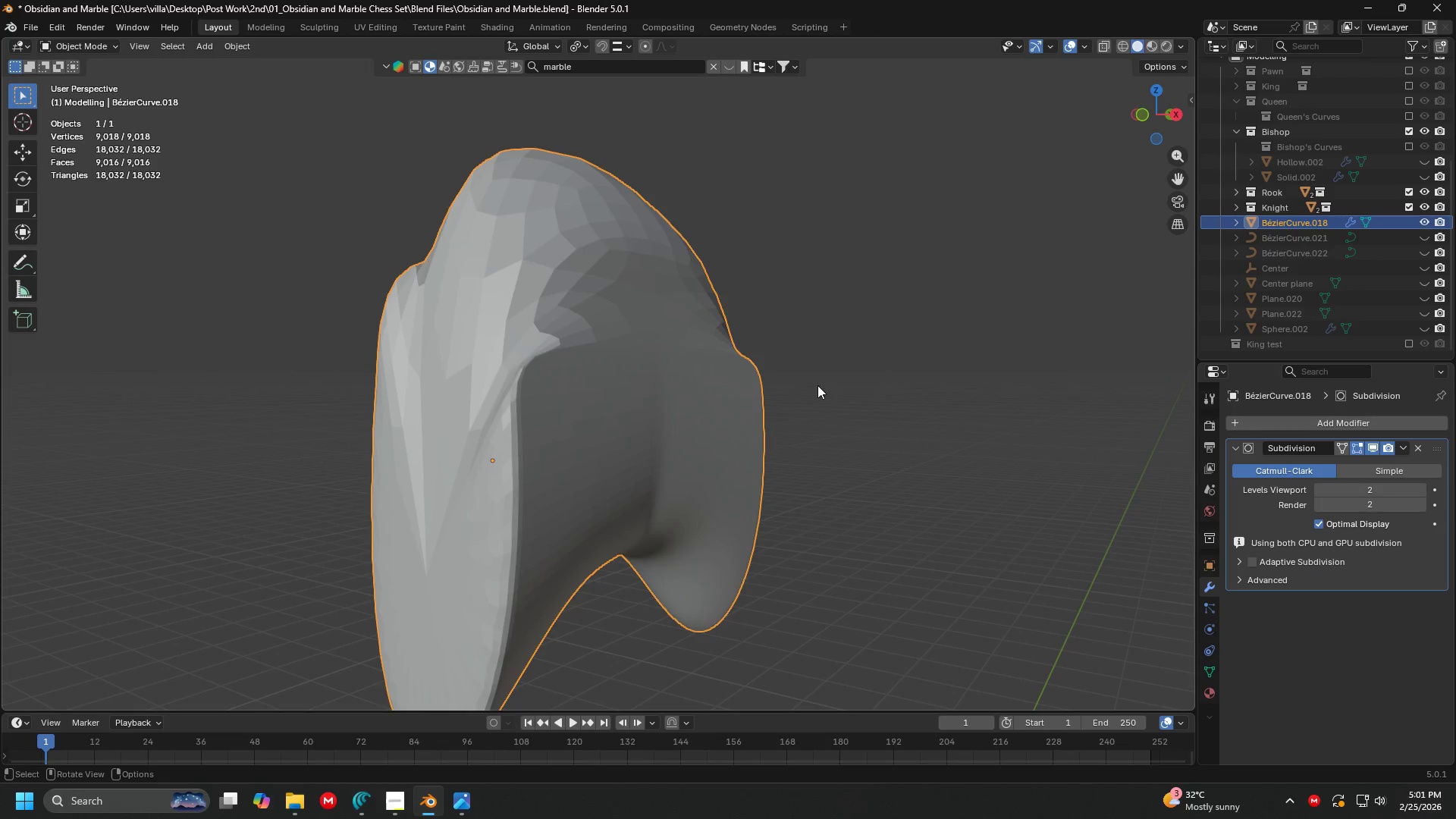 
left_click([794, 366])
 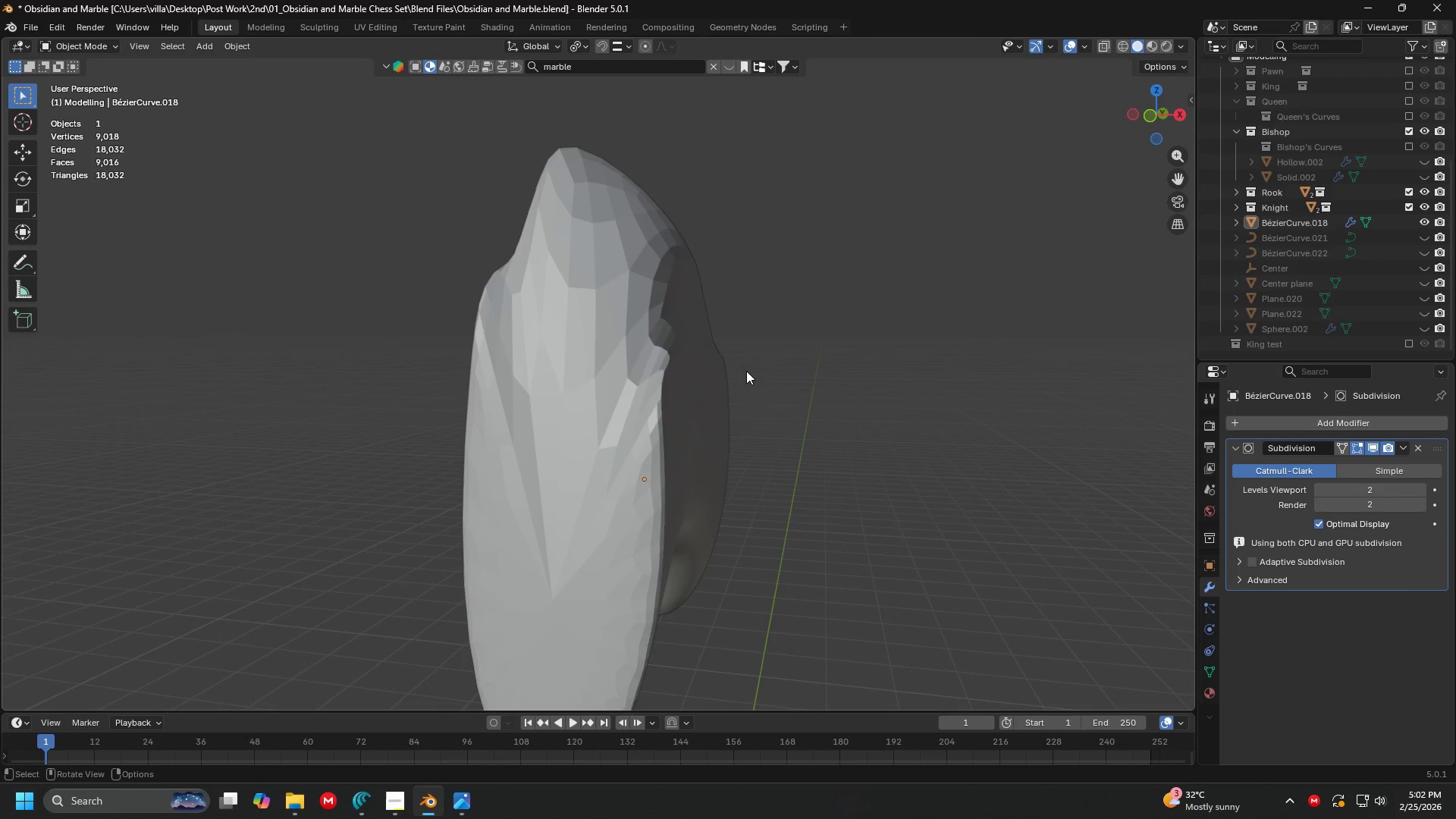 
double_click([661, 363])
 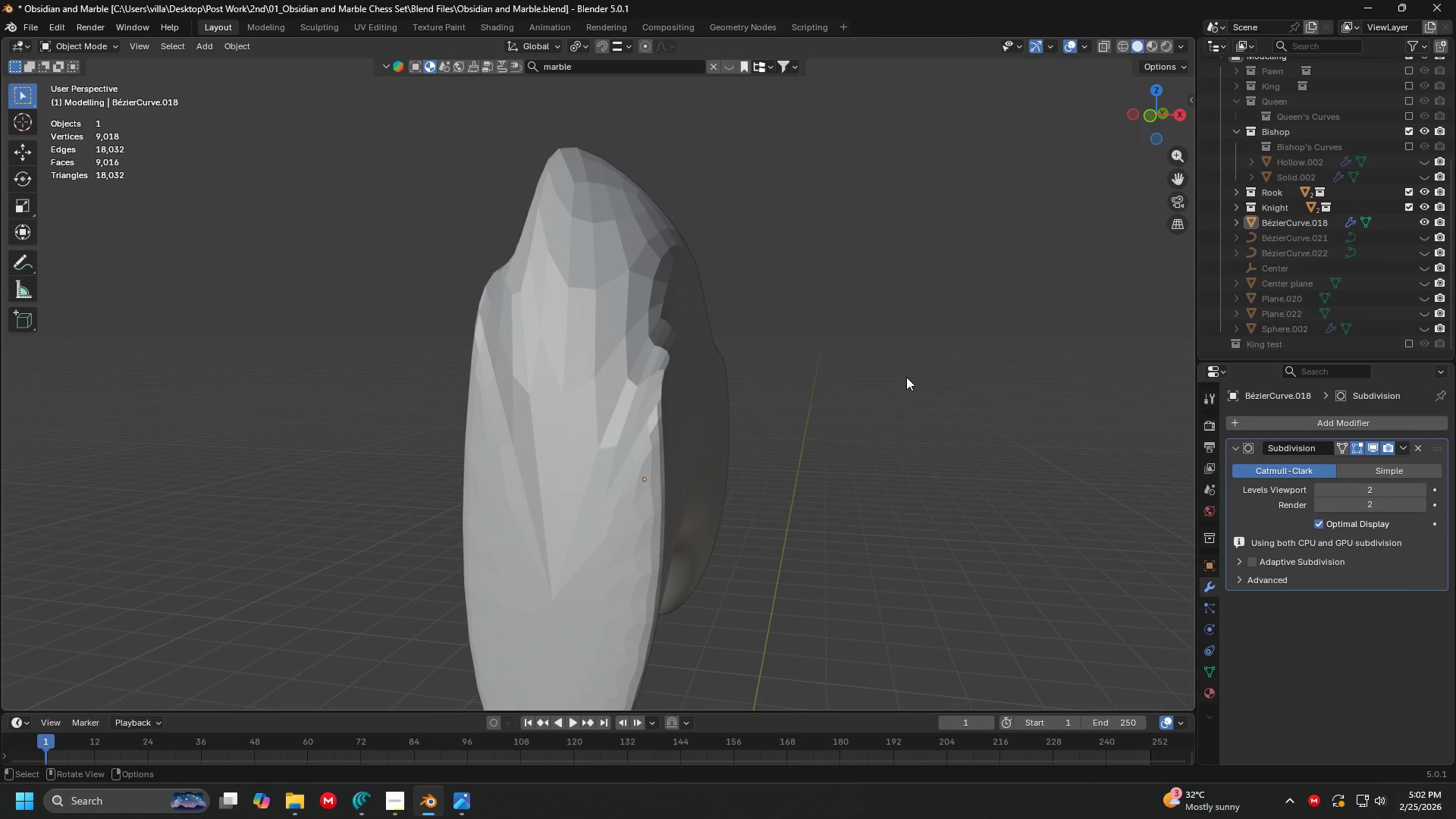 
key(Alt+H)
 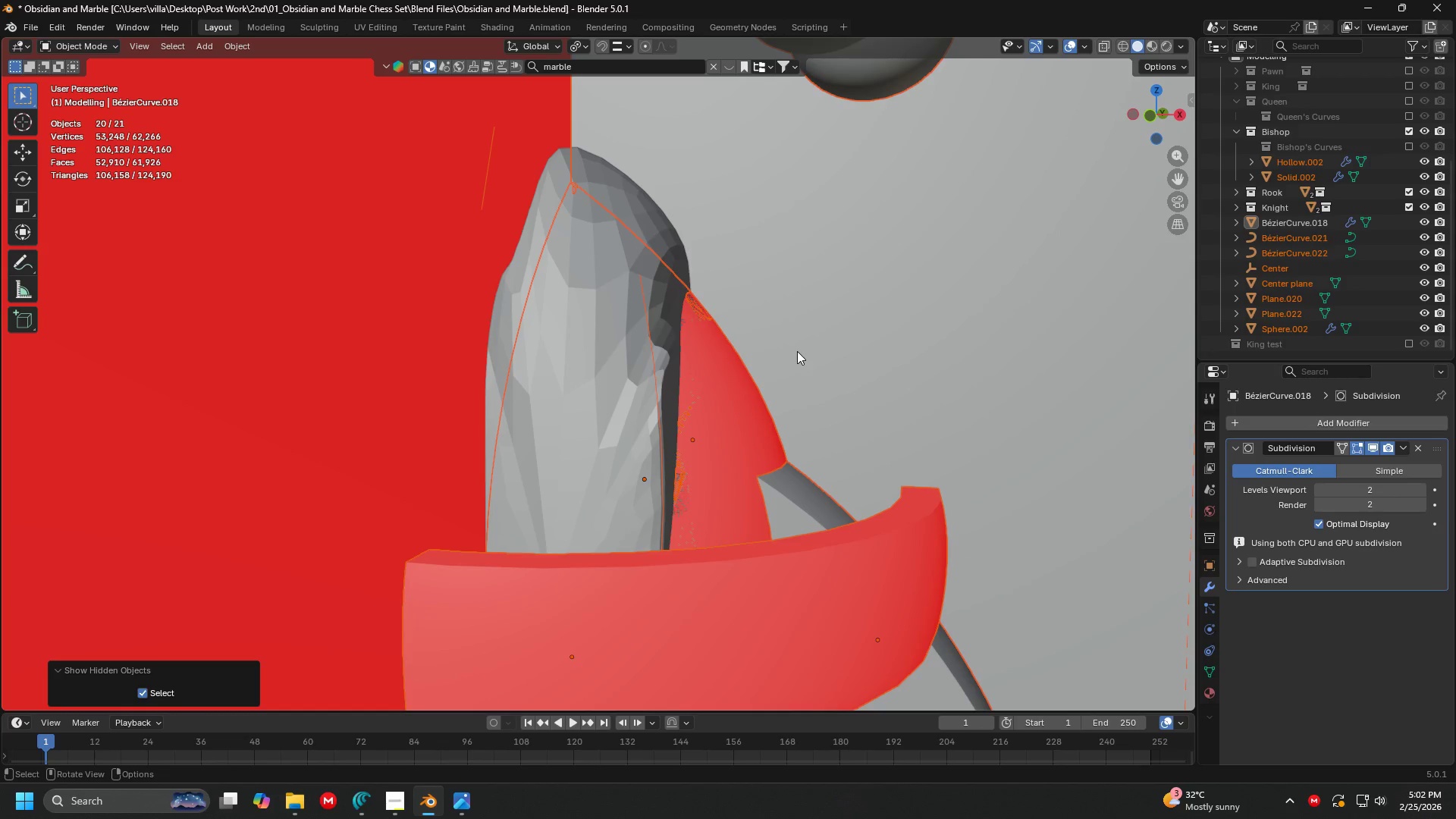 
key(Control+ControlLeft)
 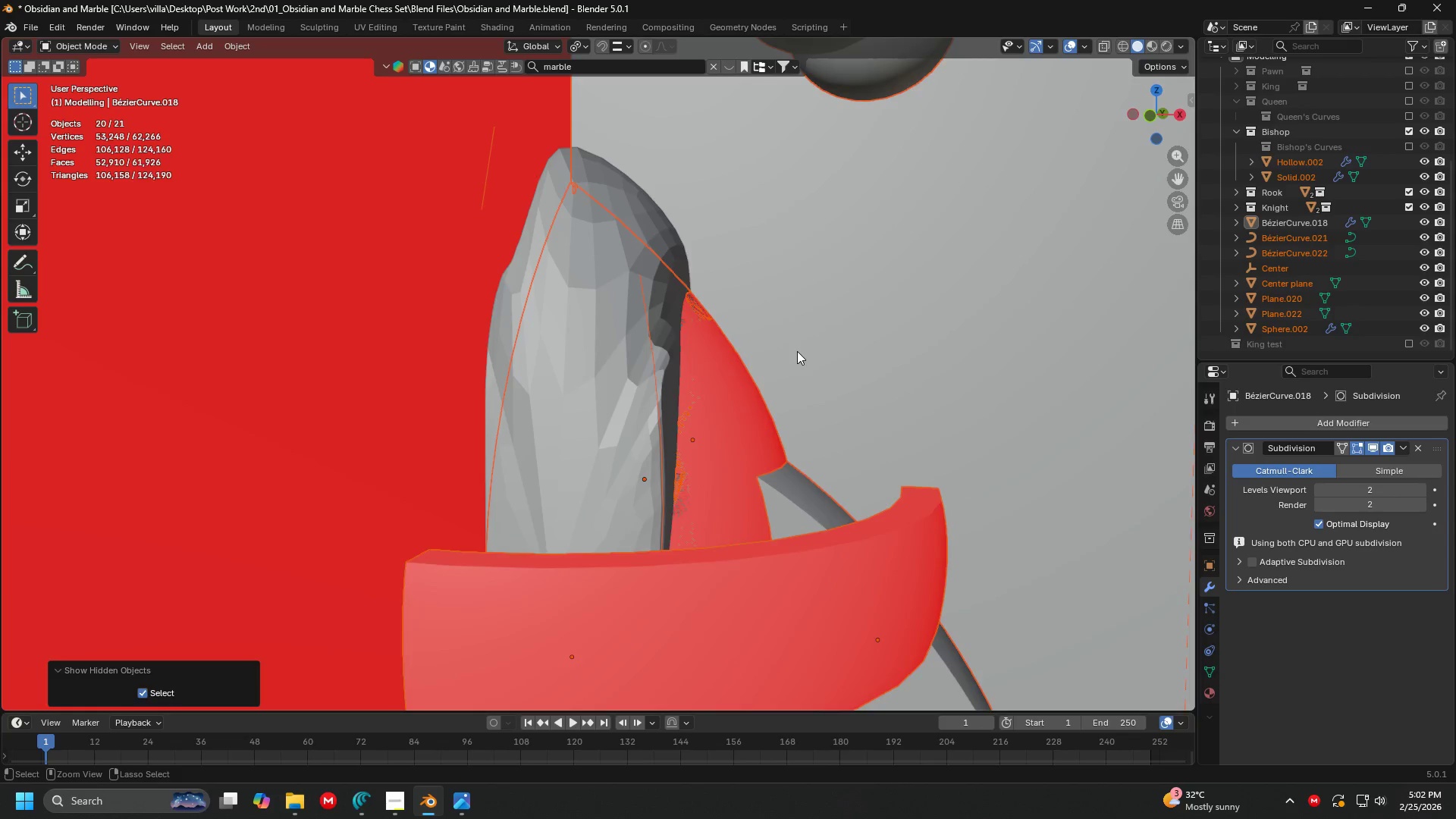 
key(Control+Z)
 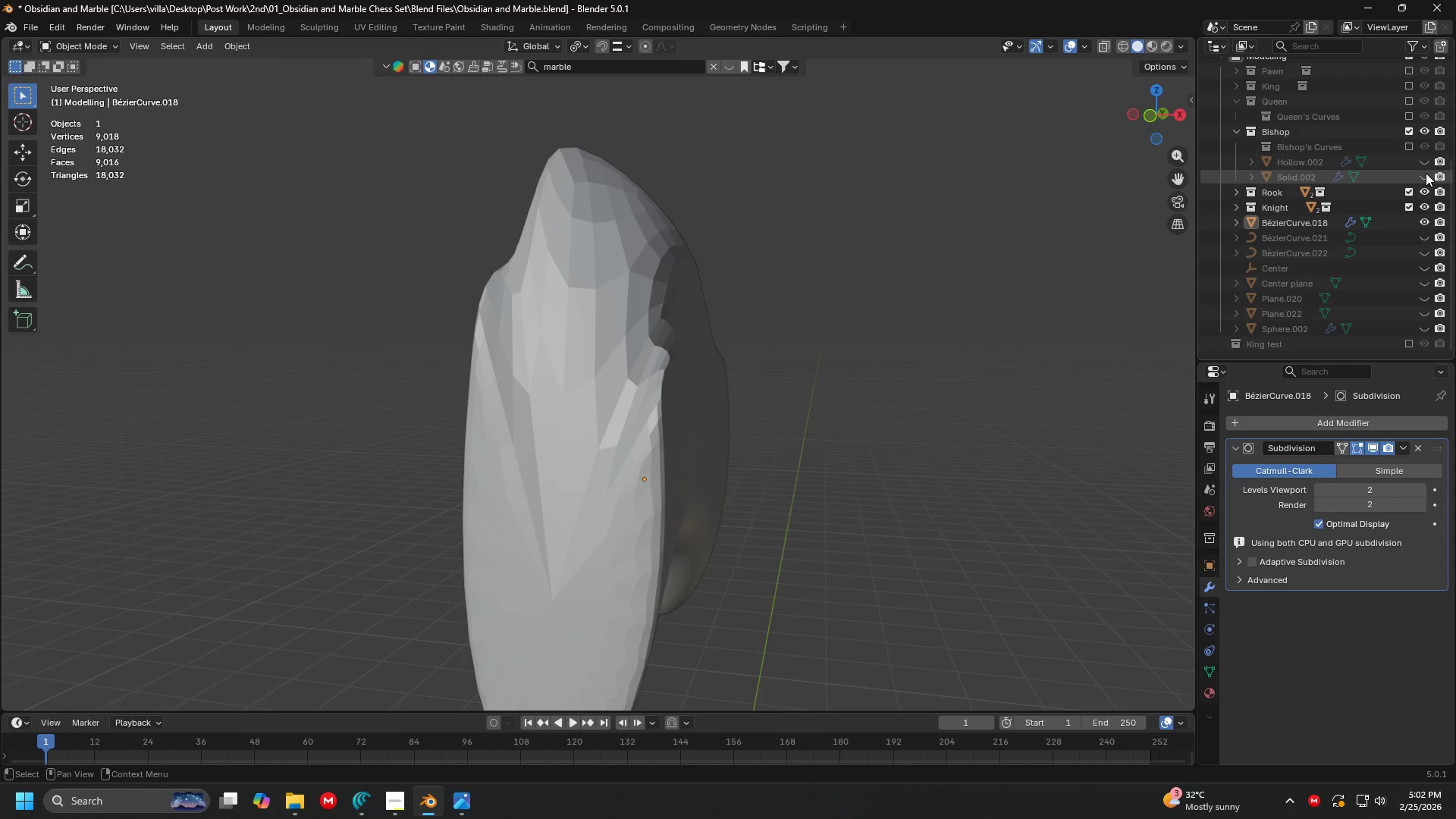 
left_click([1429, 174])
 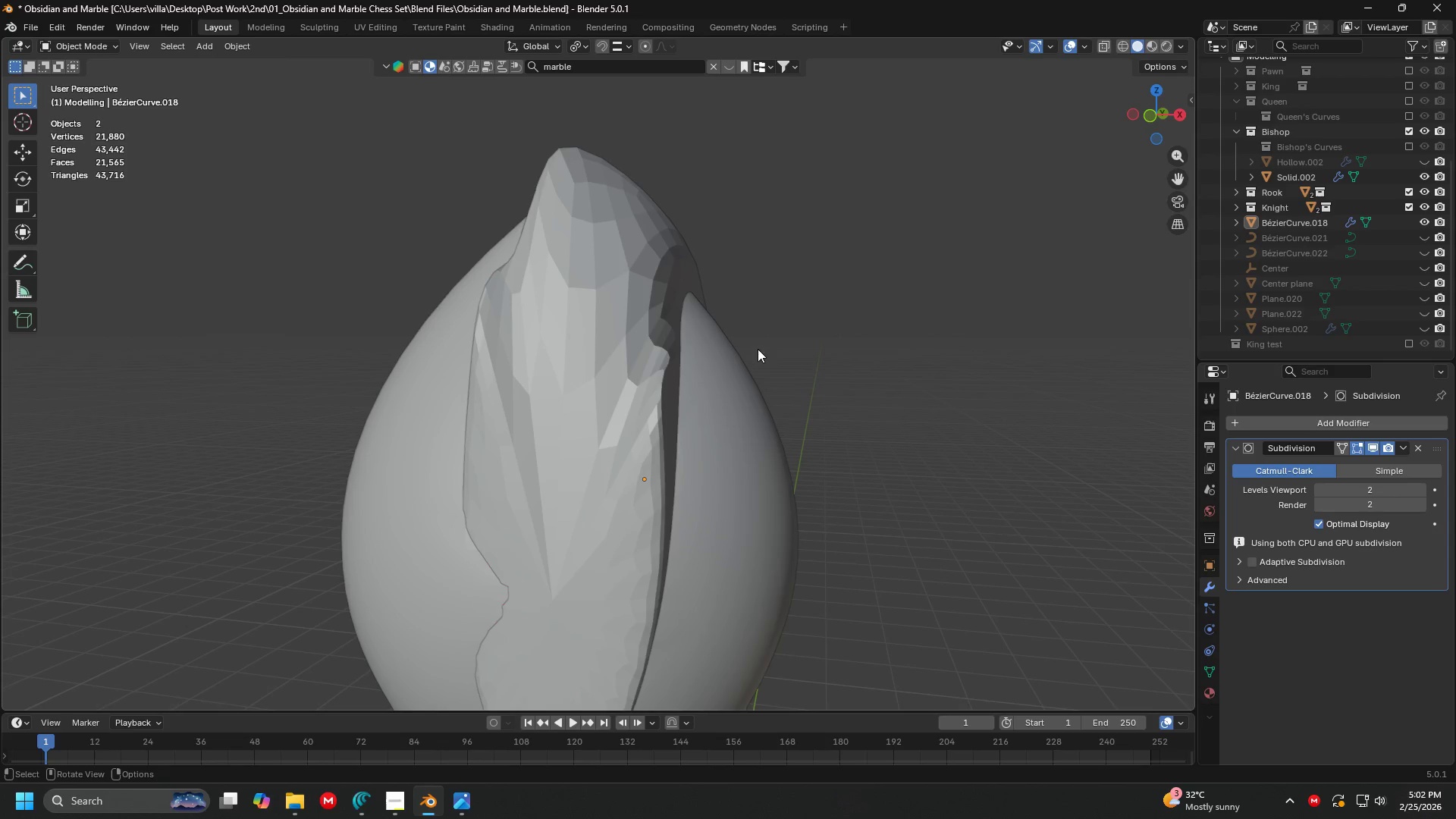 
left_click([680, 360])
 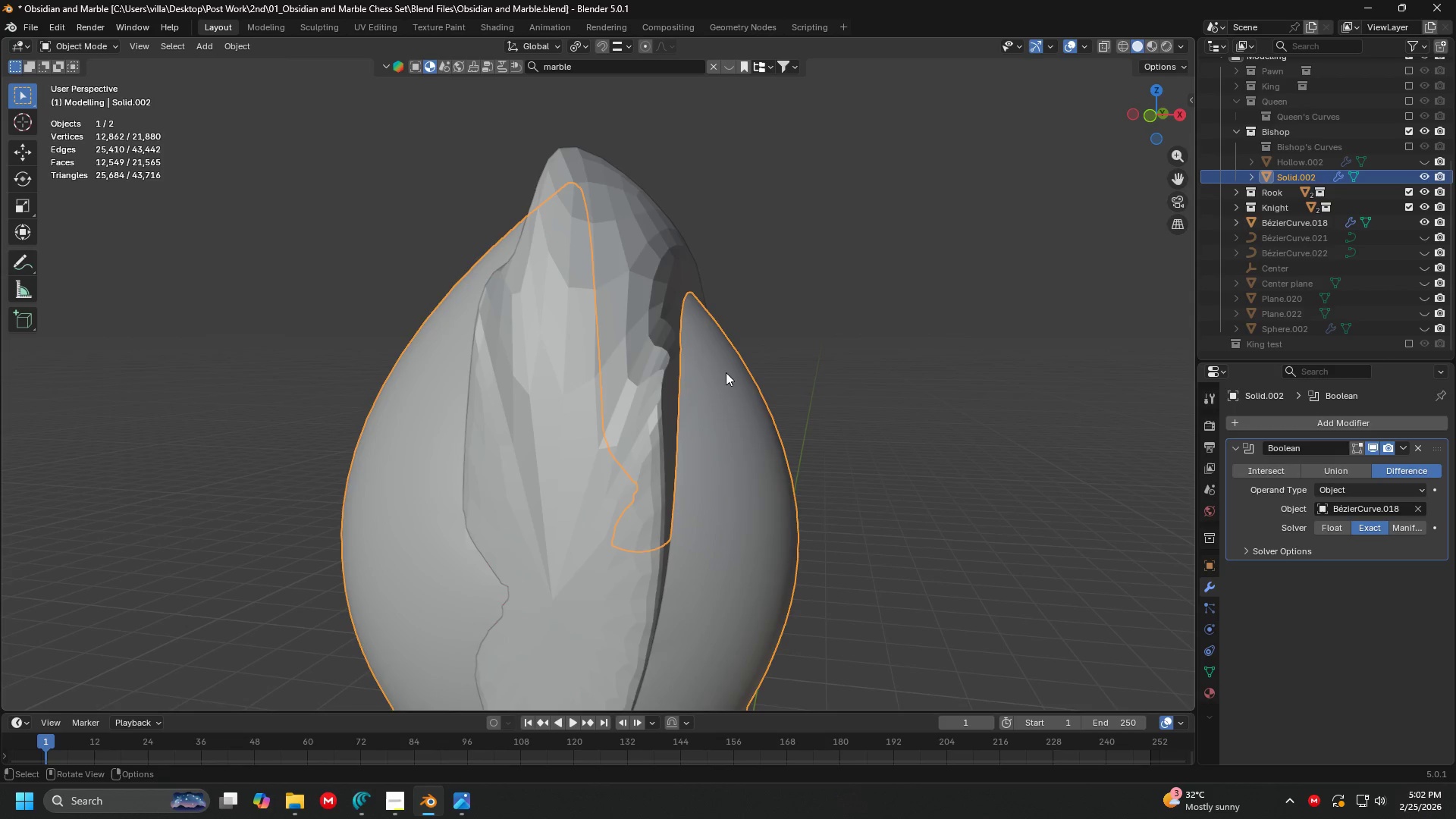 
left_click([614, 337])
 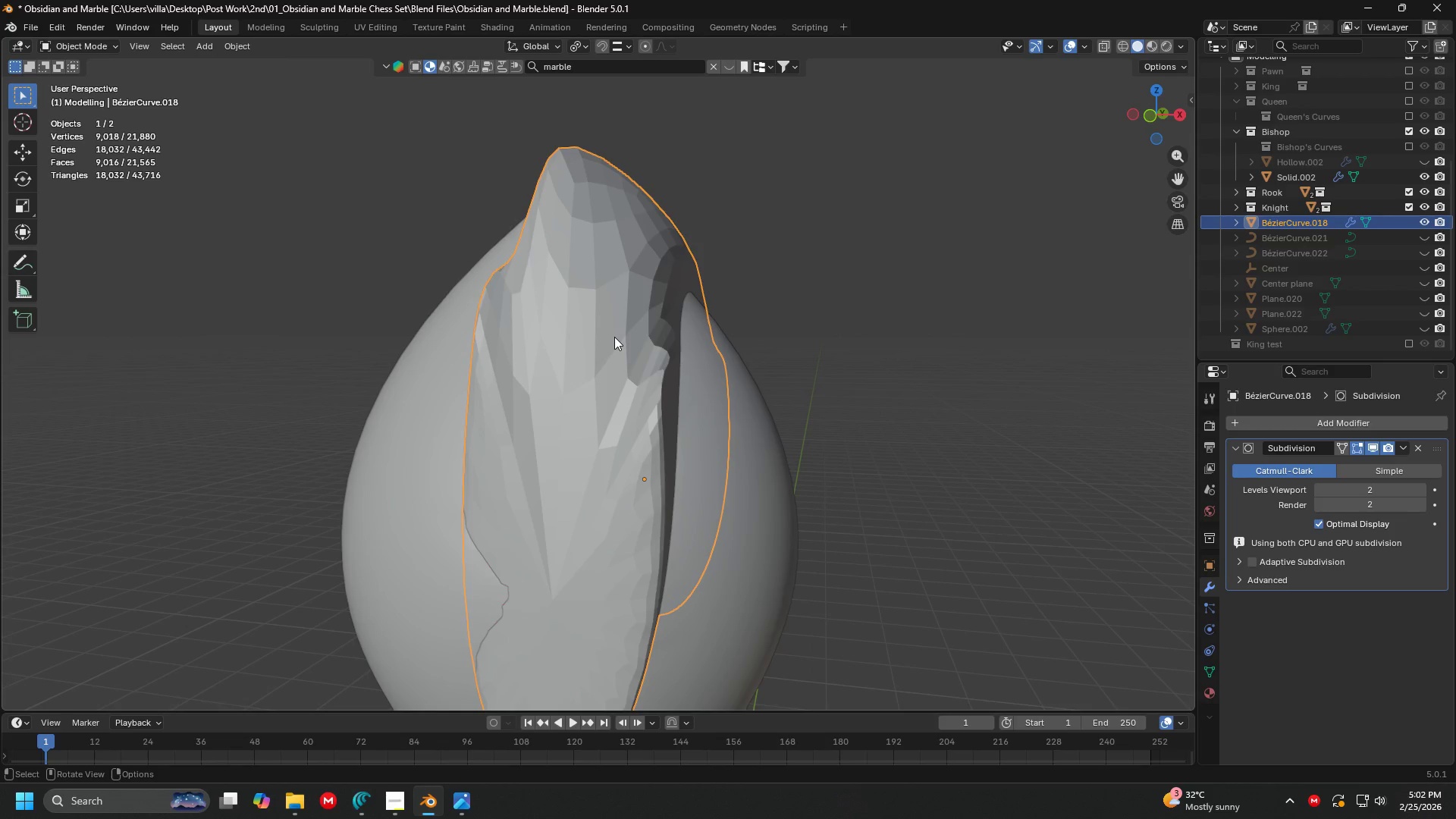 
key(H)
 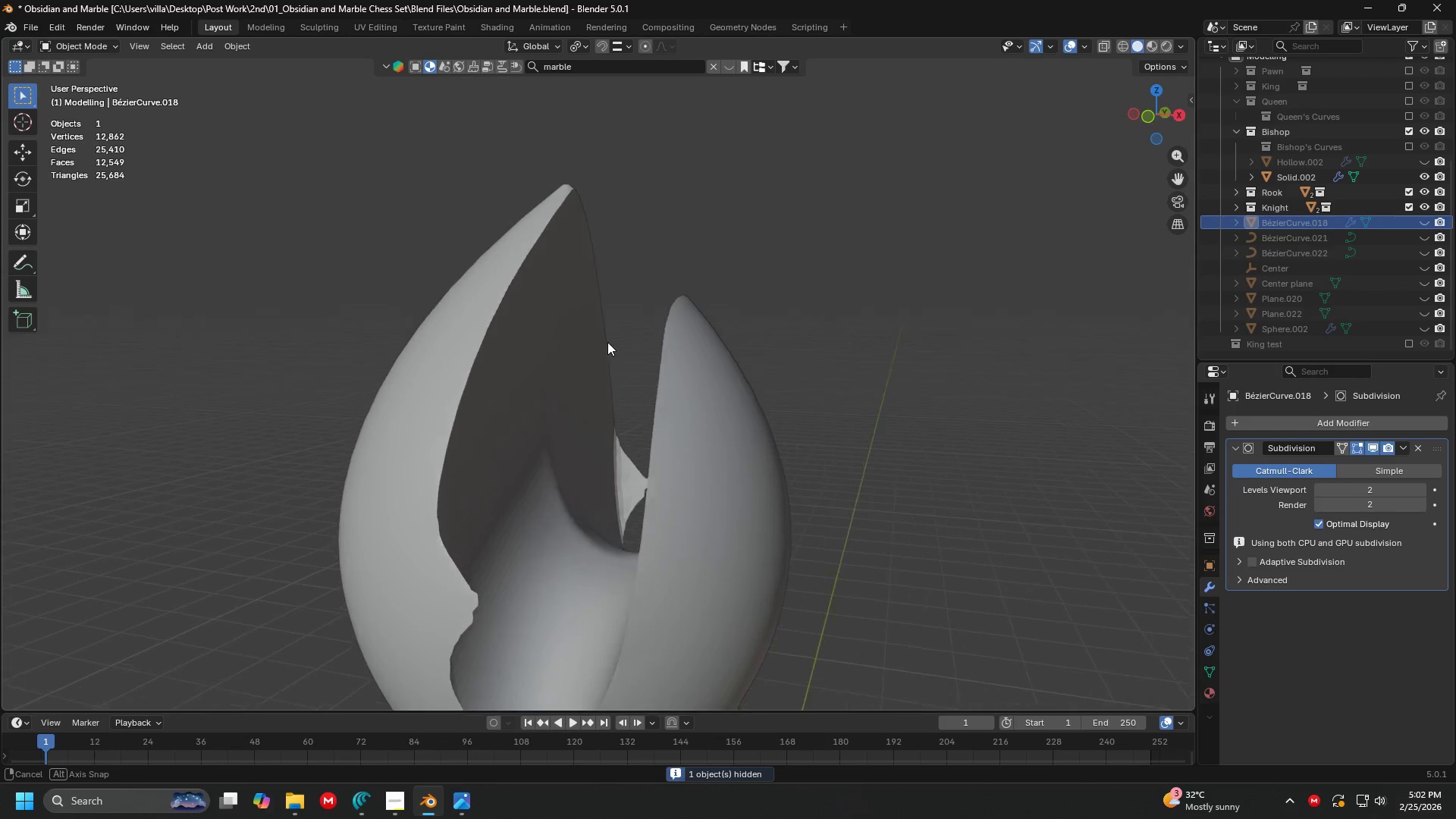 
key(Shift+ShiftLeft)
 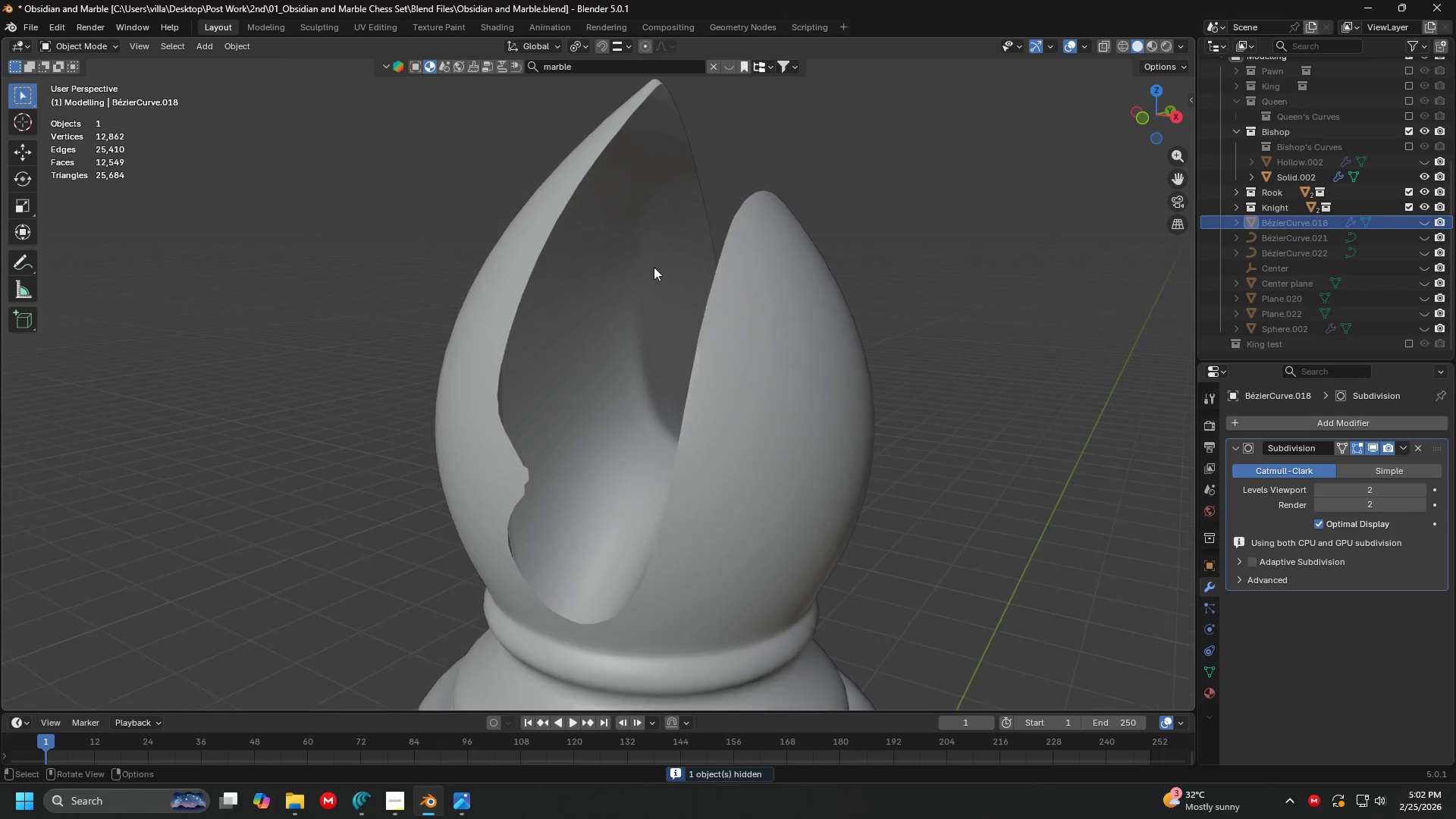 
key(Control+Z)
 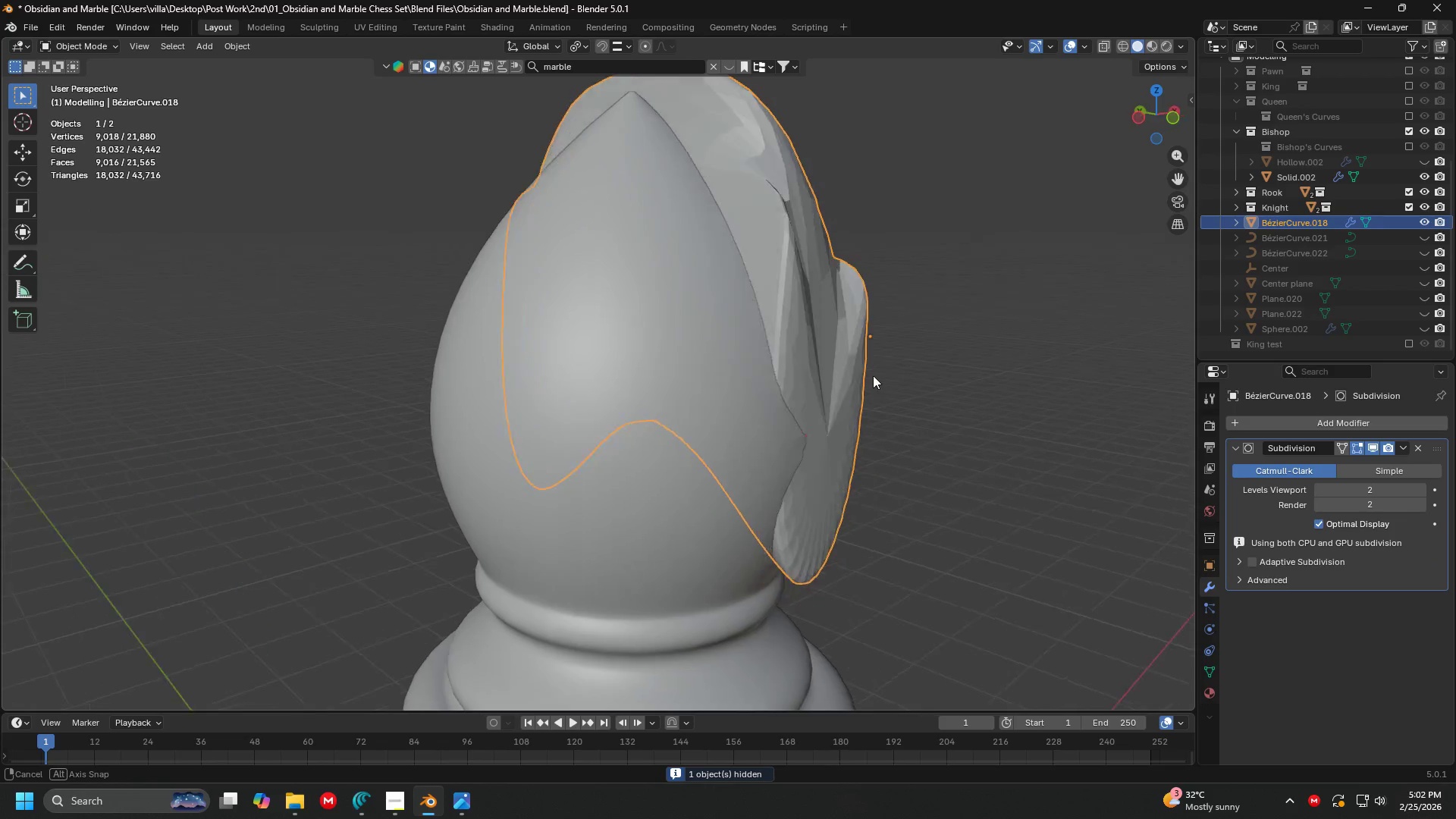 
scroll: coordinate [821, 346], scroll_direction: up, amount: 1.0
 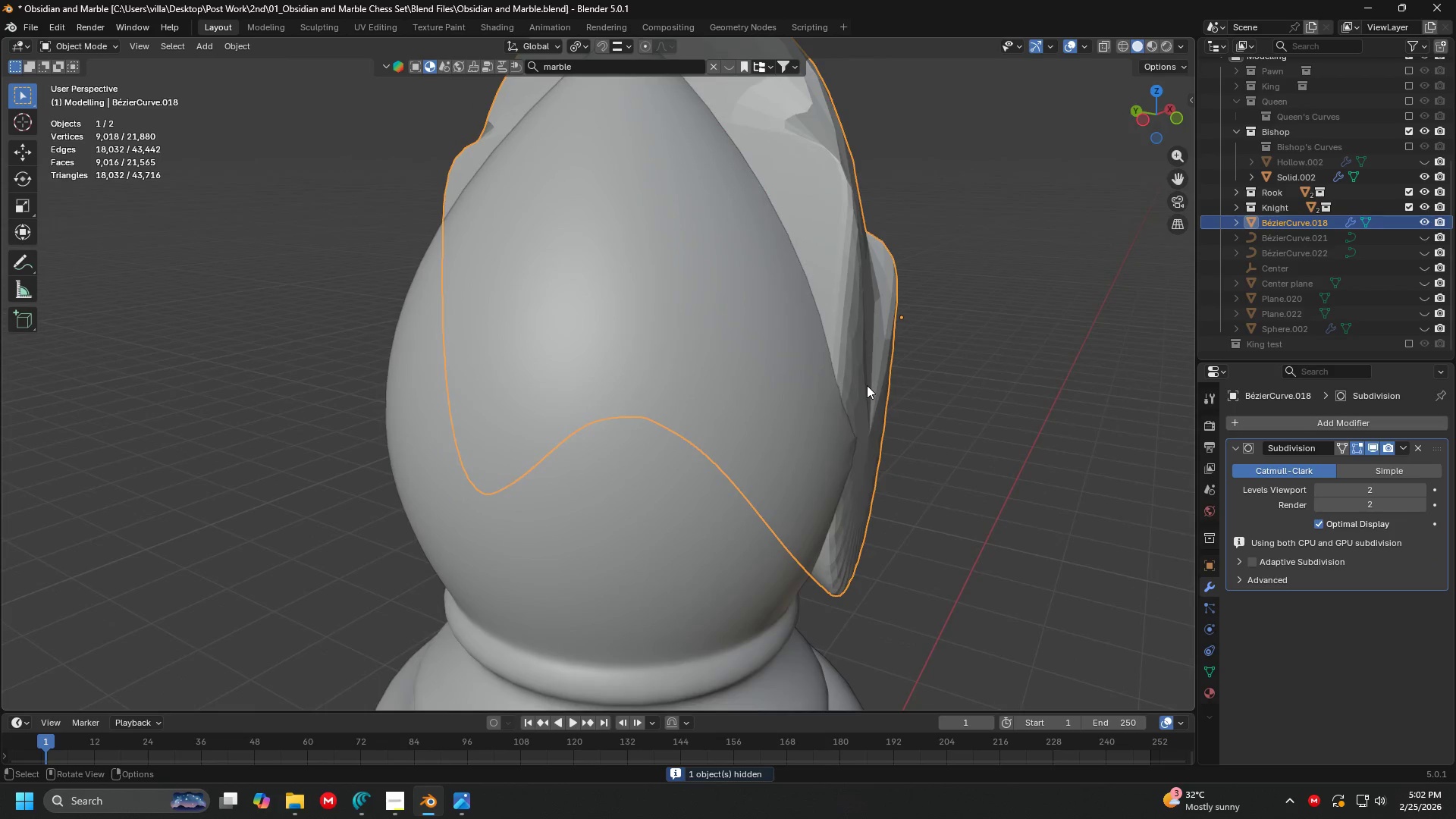 
key(S)
 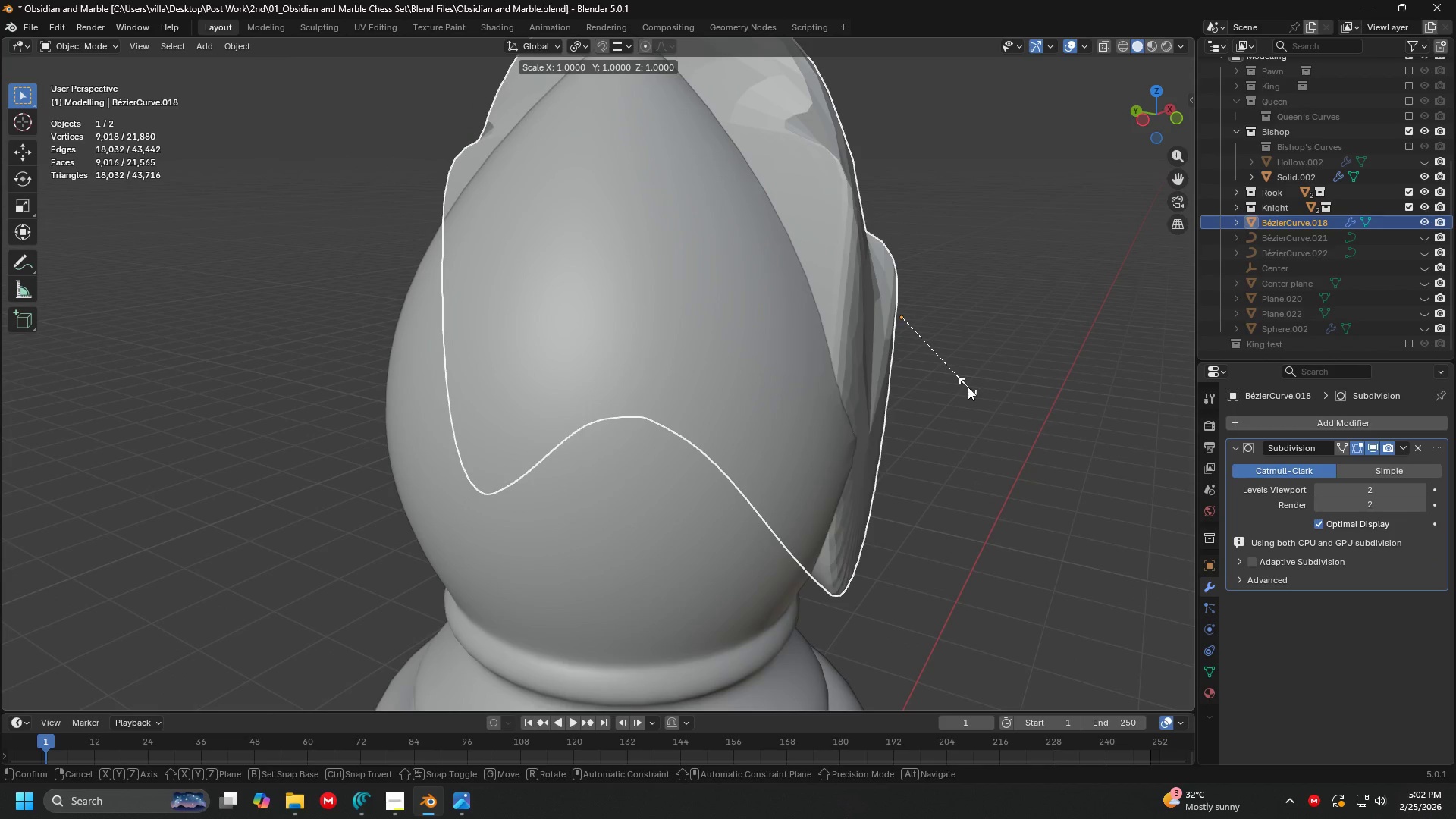 
key(Escape)
 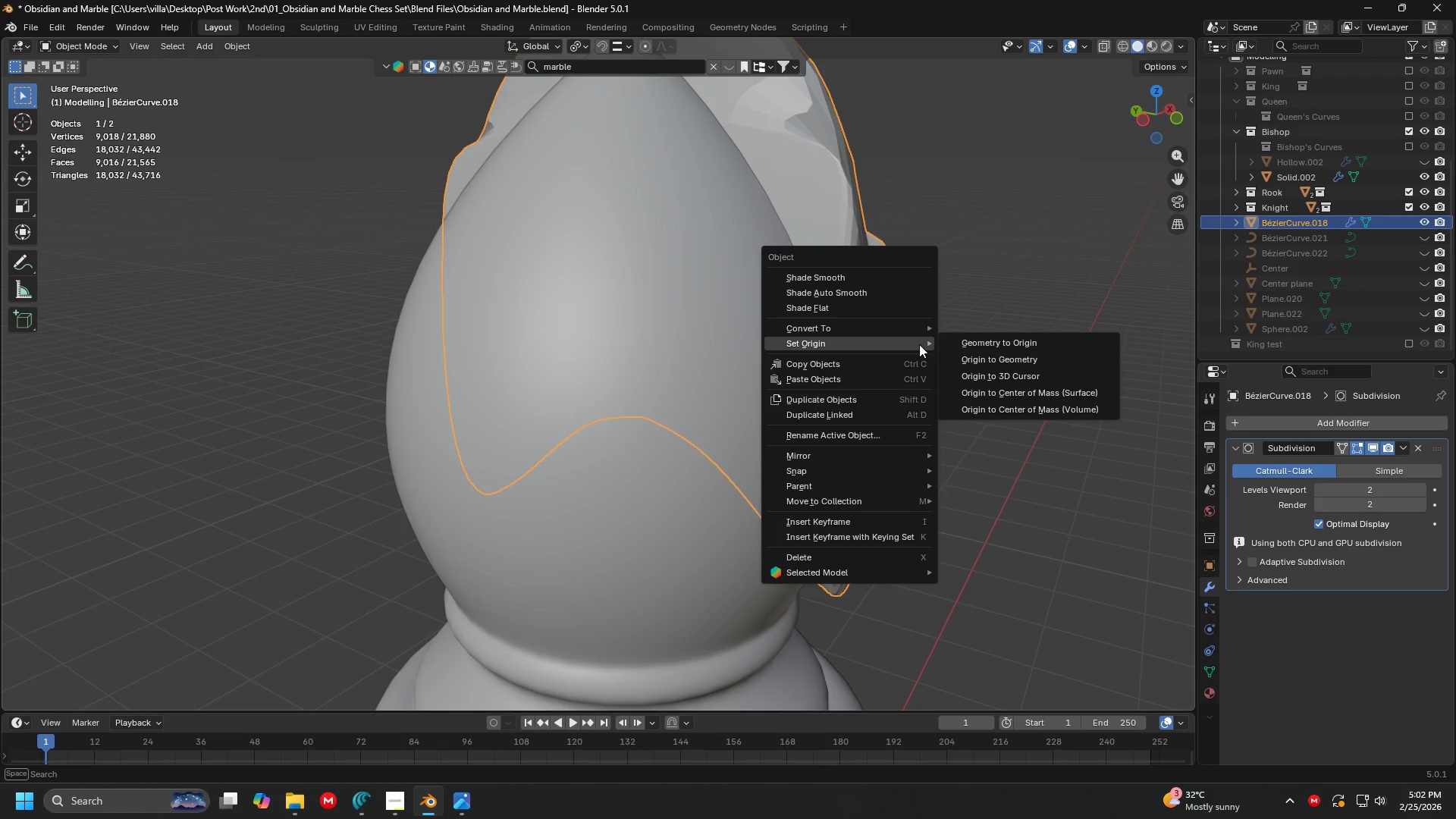 
left_click([1007, 369])
 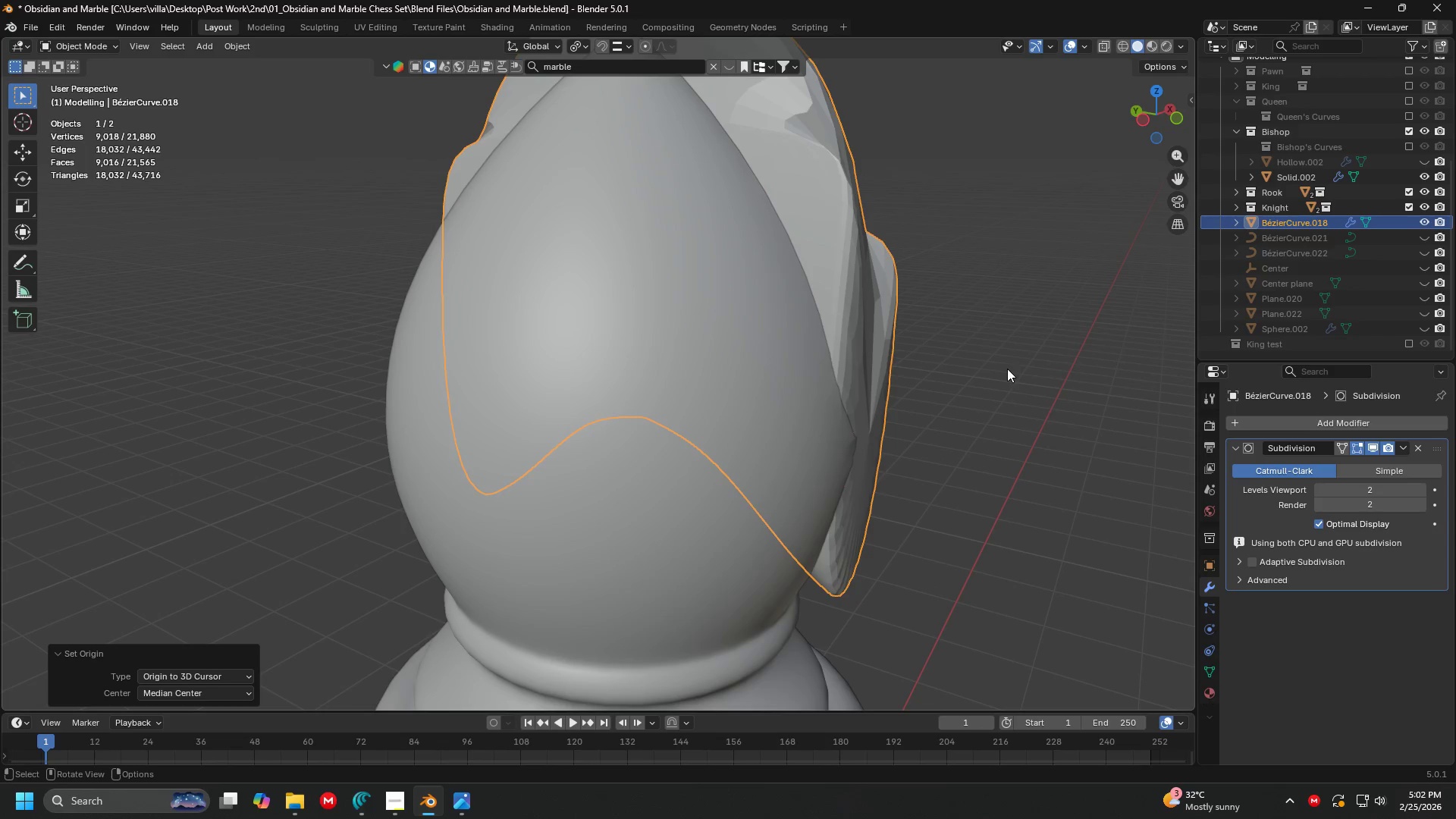 
type(sy)
 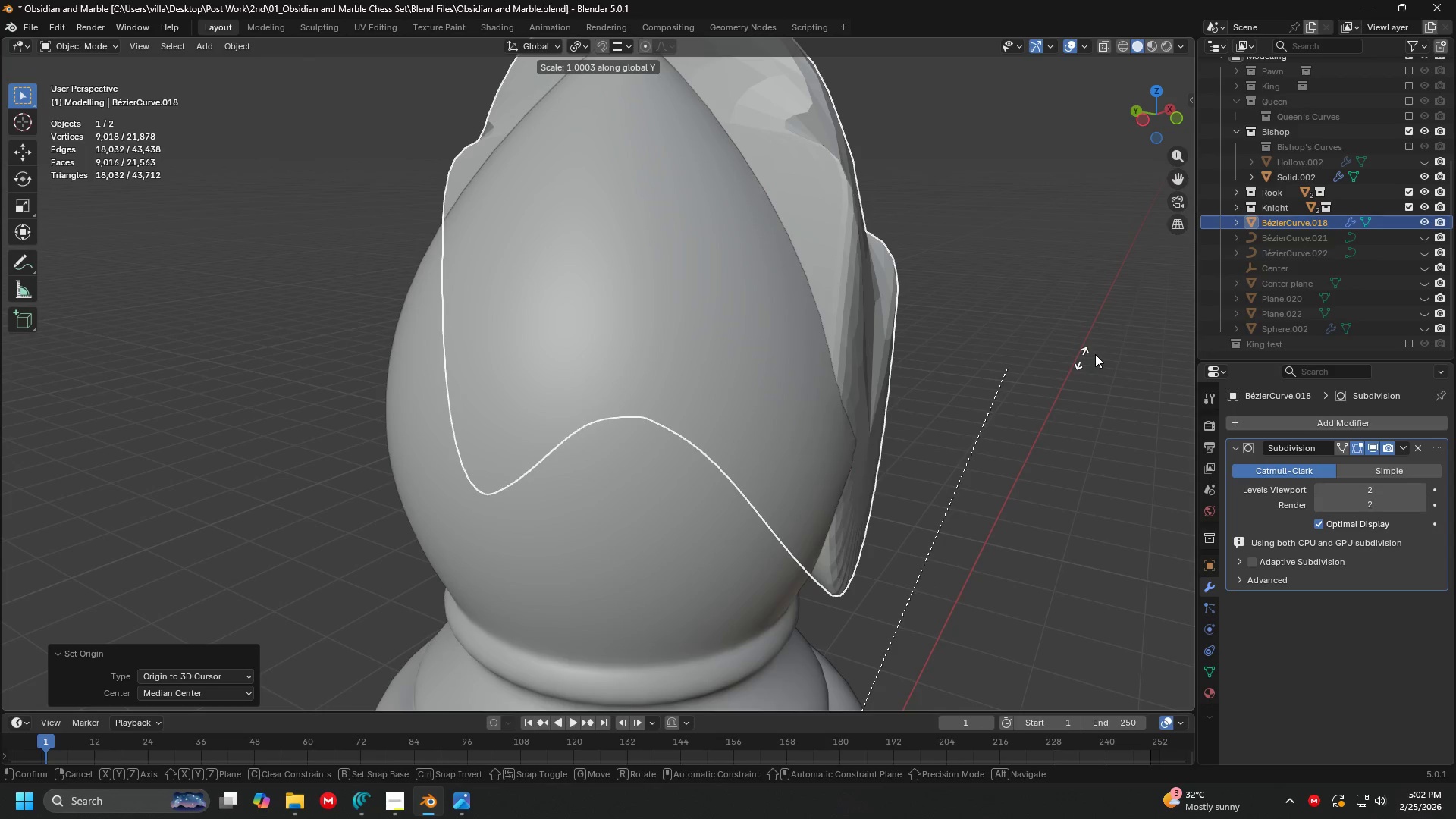 
left_click([1095, 354])
 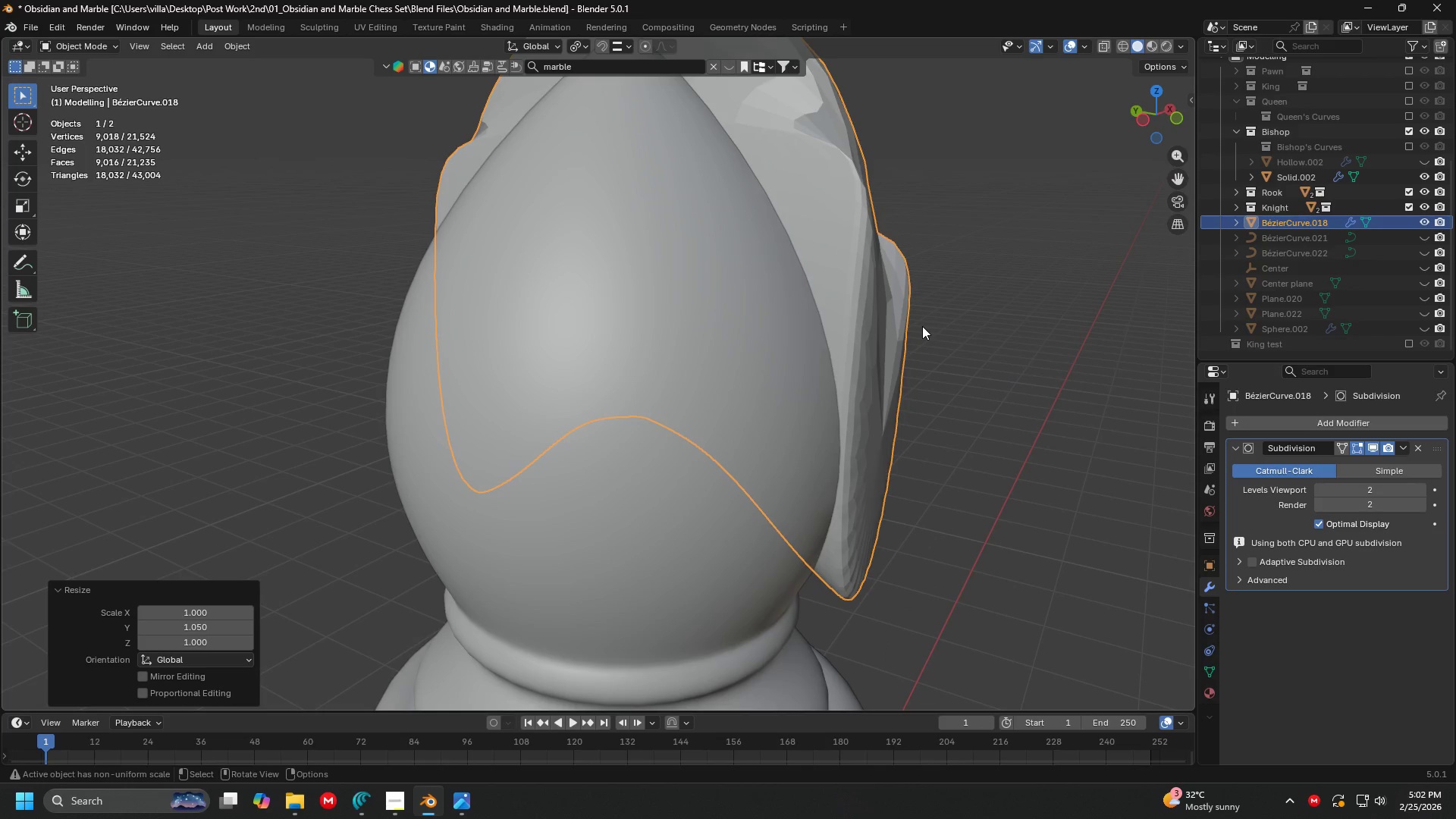 
key(H)
 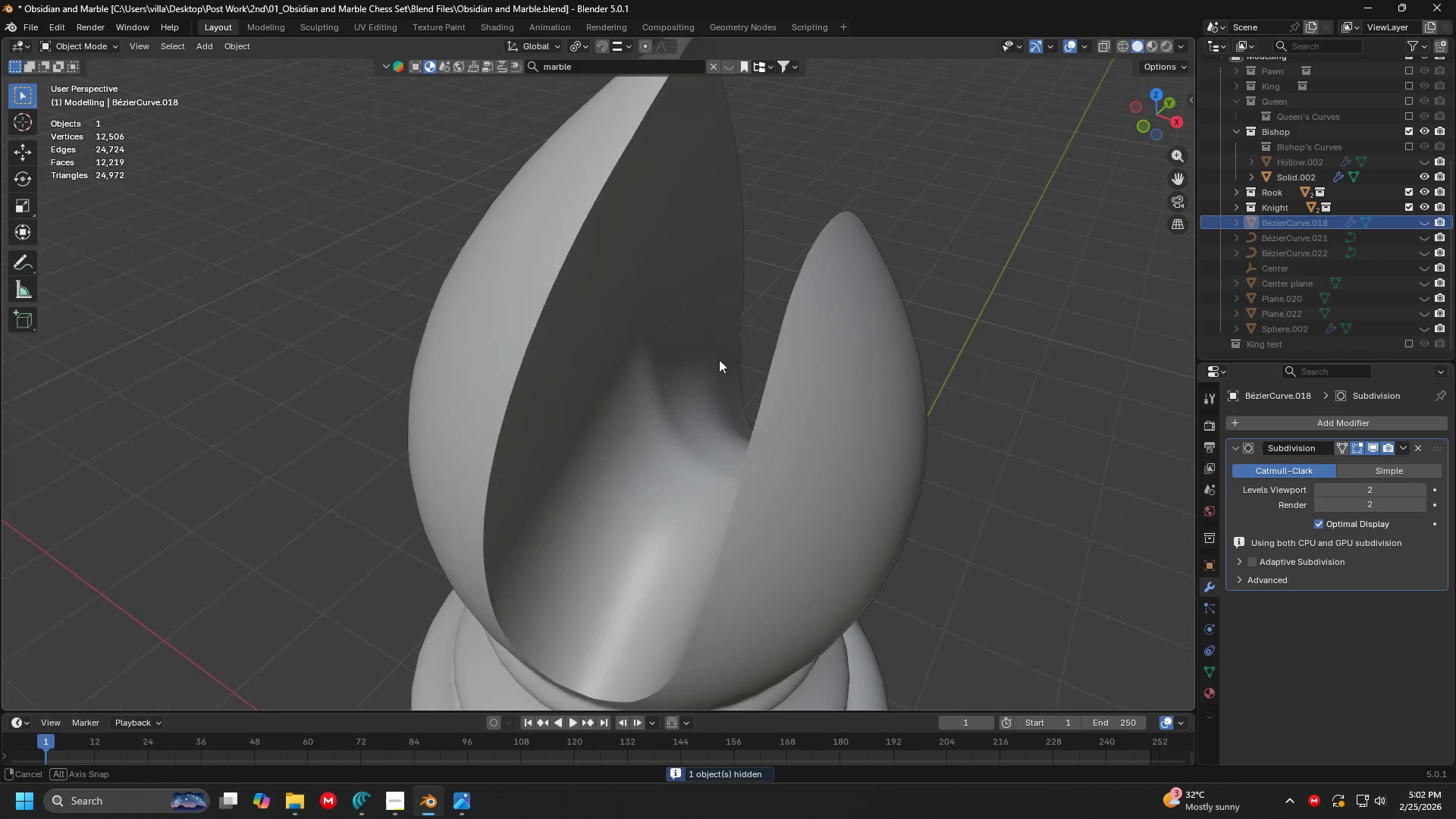 
key(Shift+ShiftLeft)
 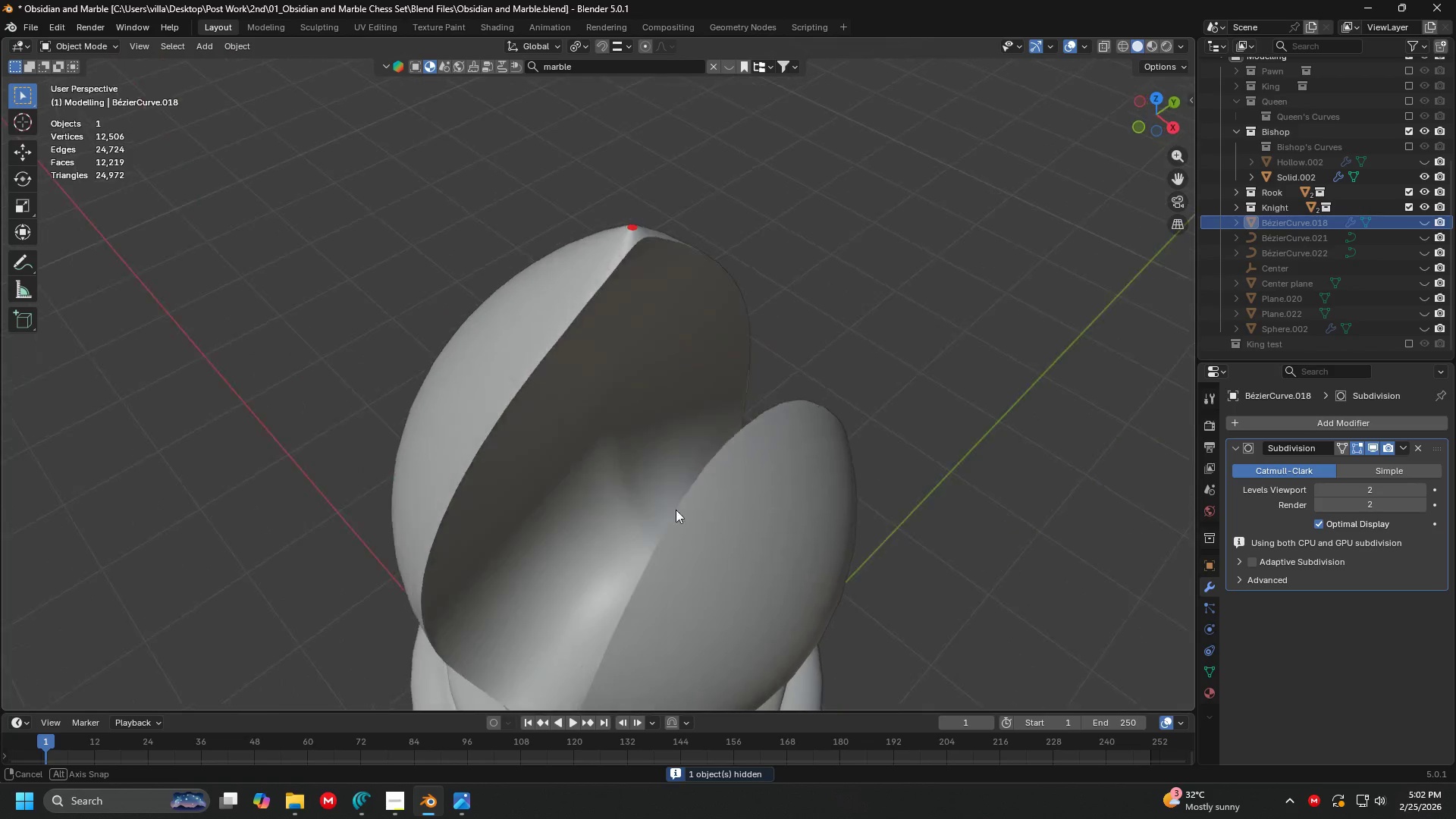 
left_click([671, 309])
 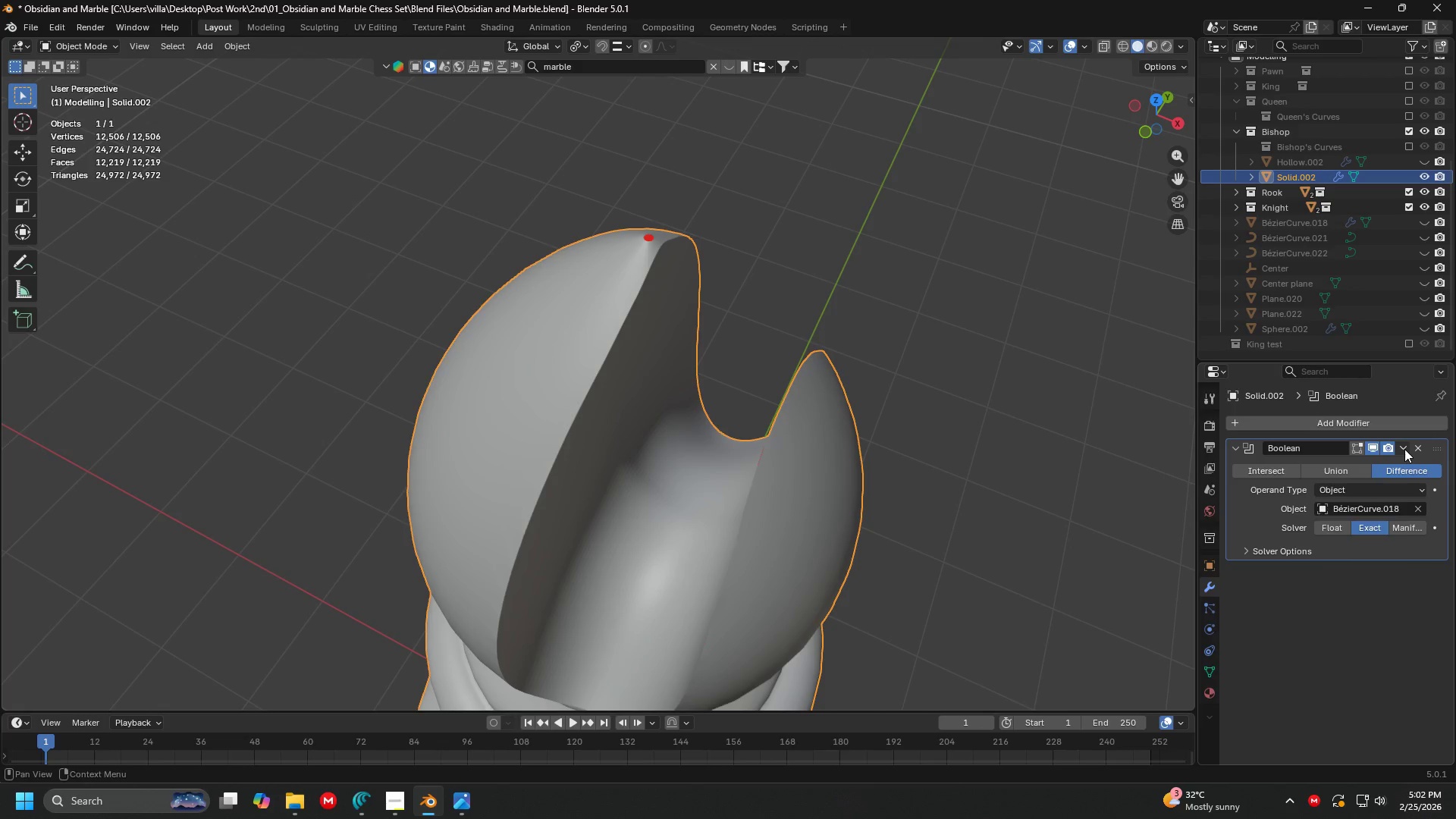 
double_click([1382, 465])
 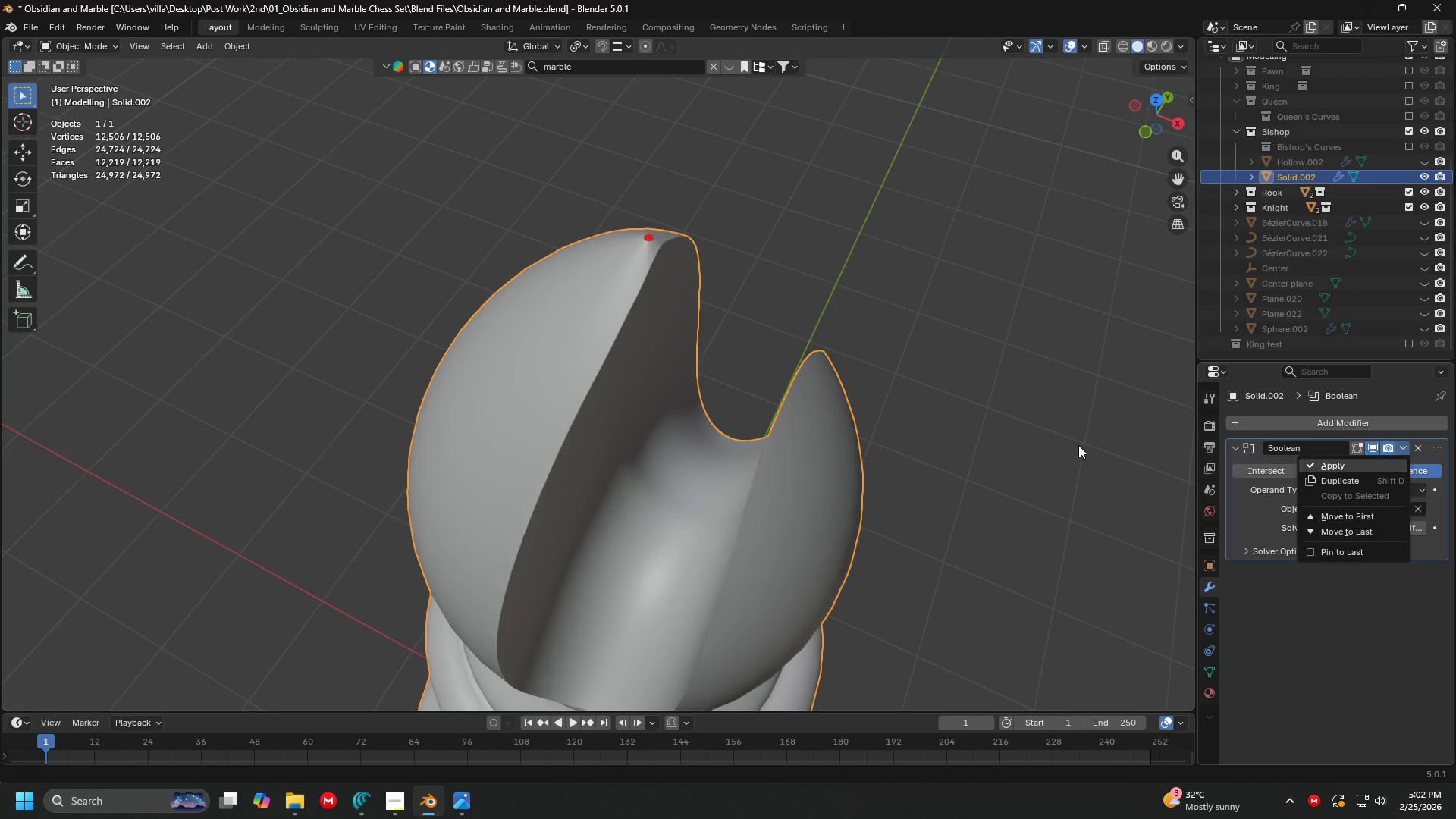 
scroll: coordinate [974, 416], scroll_direction: down, amount: 3.0
 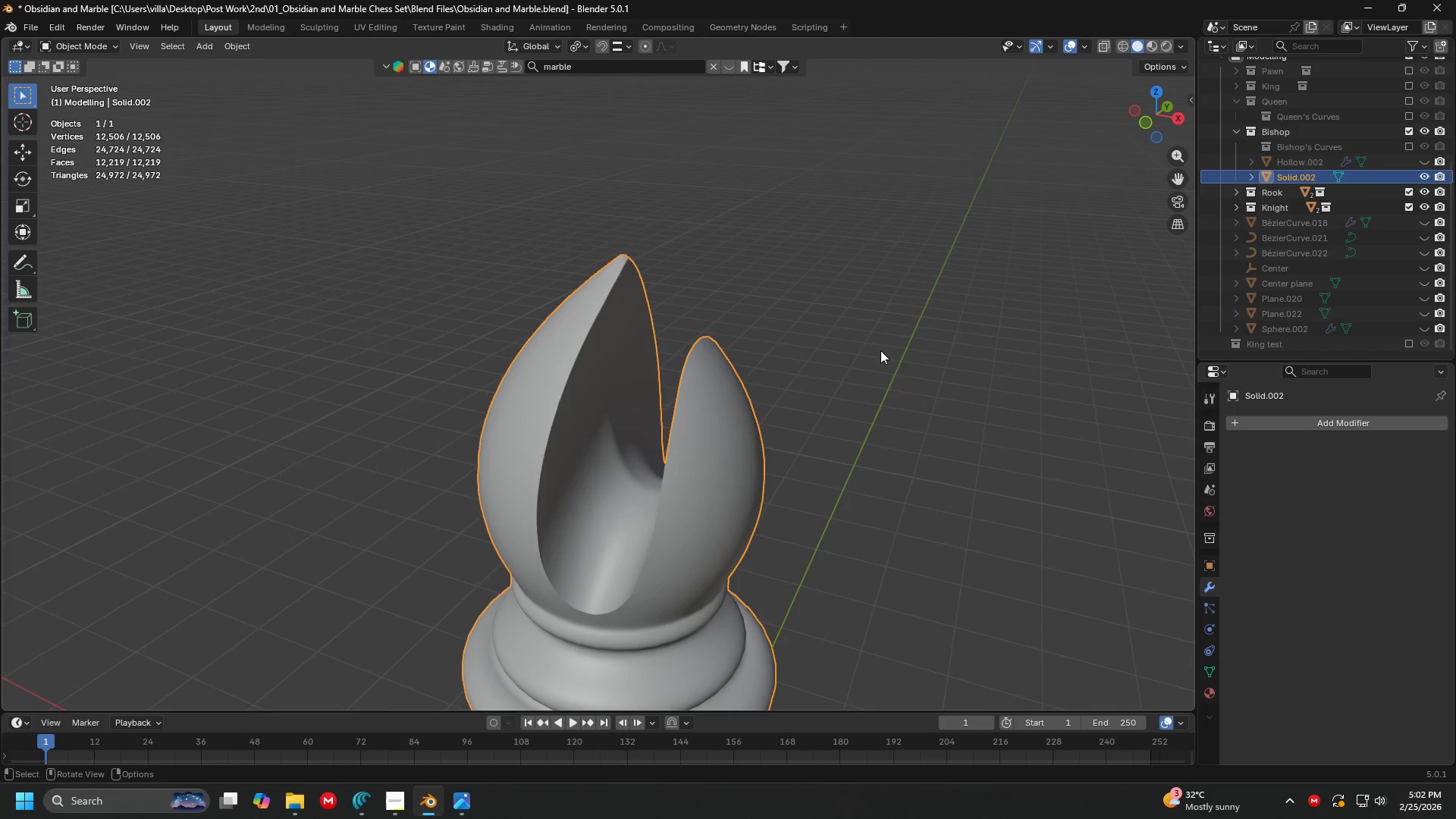 
left_click([854, 377])
 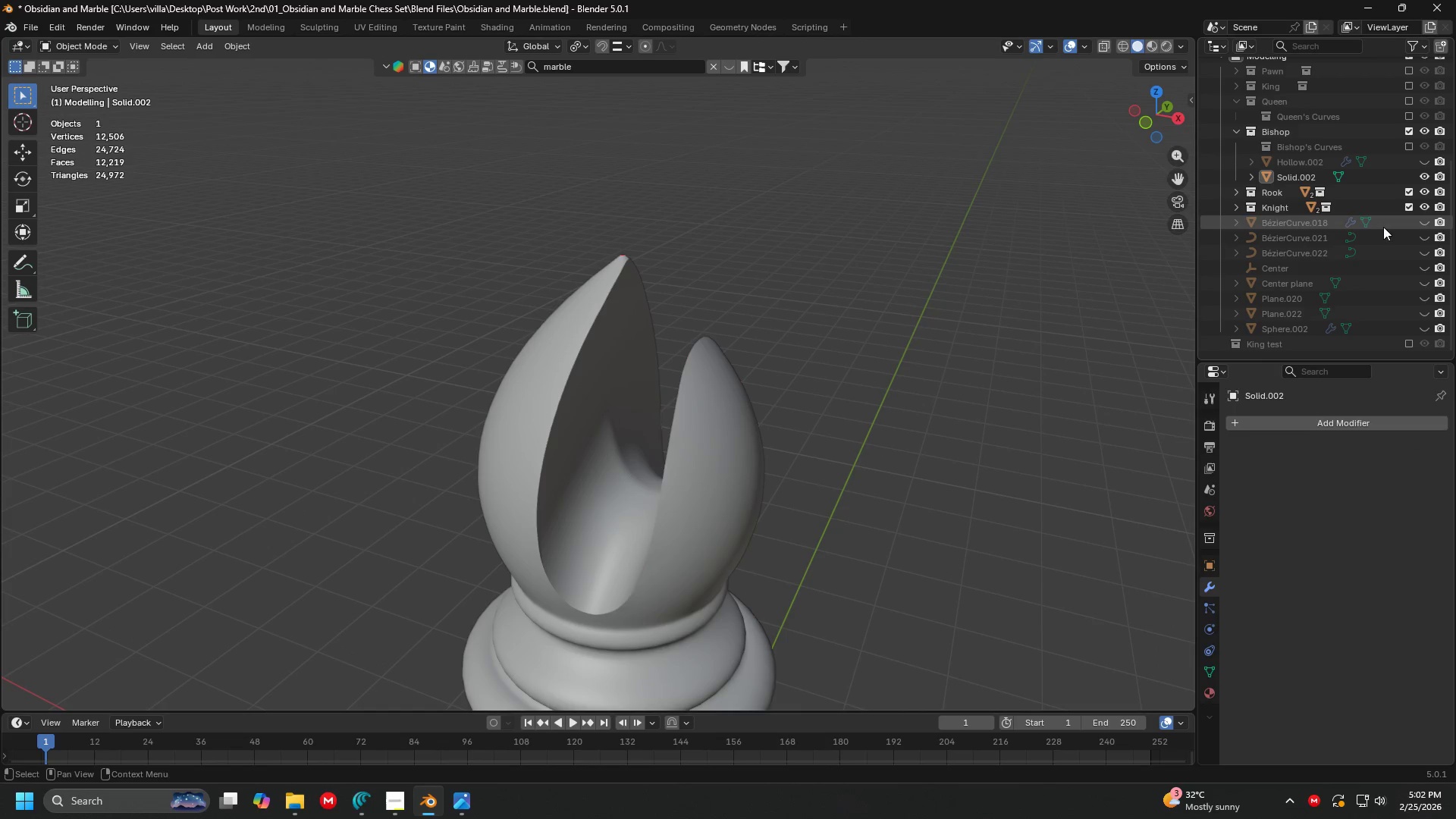 
left_click([1422, 222])
 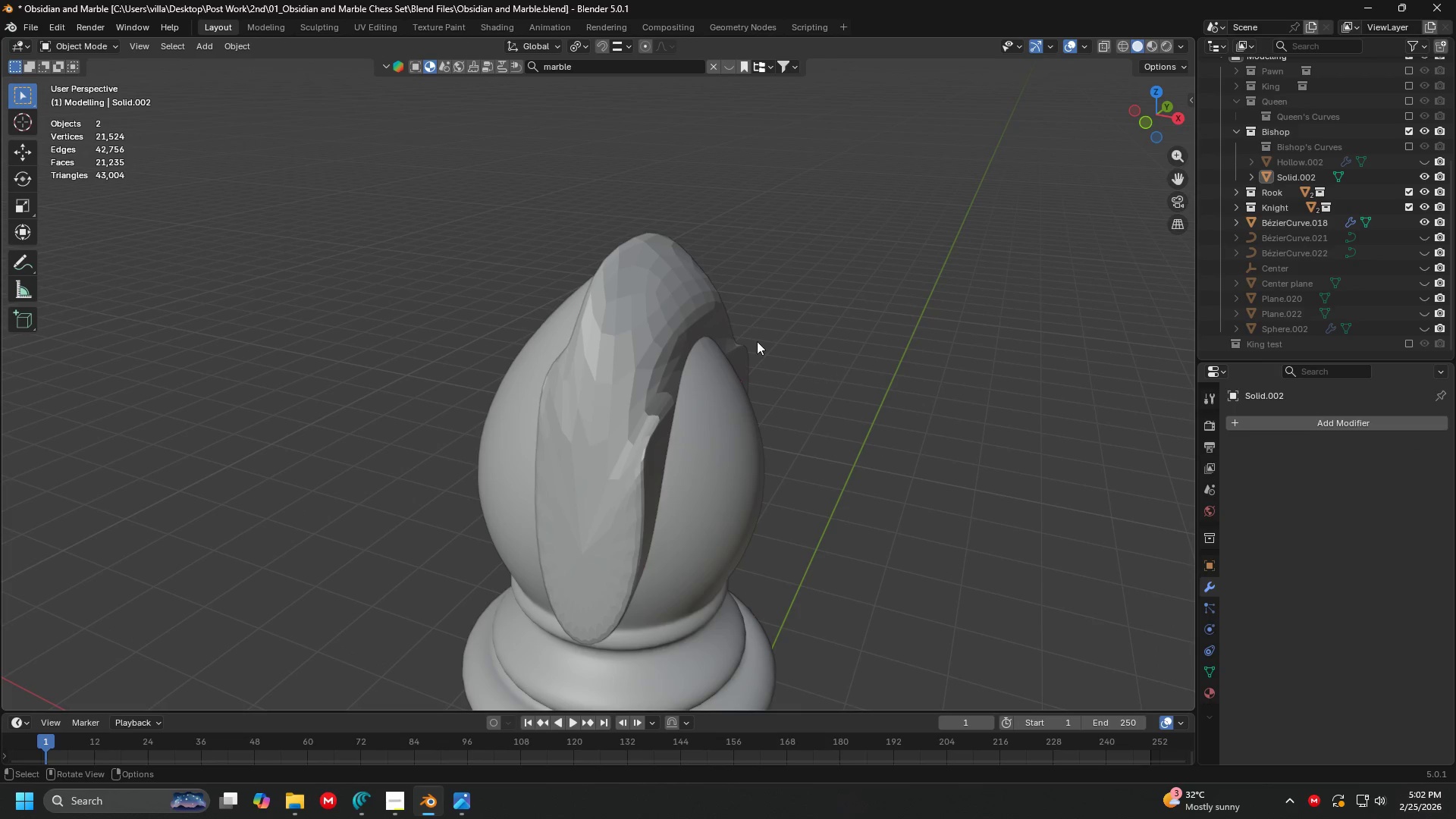 
left_click([716, 287])
 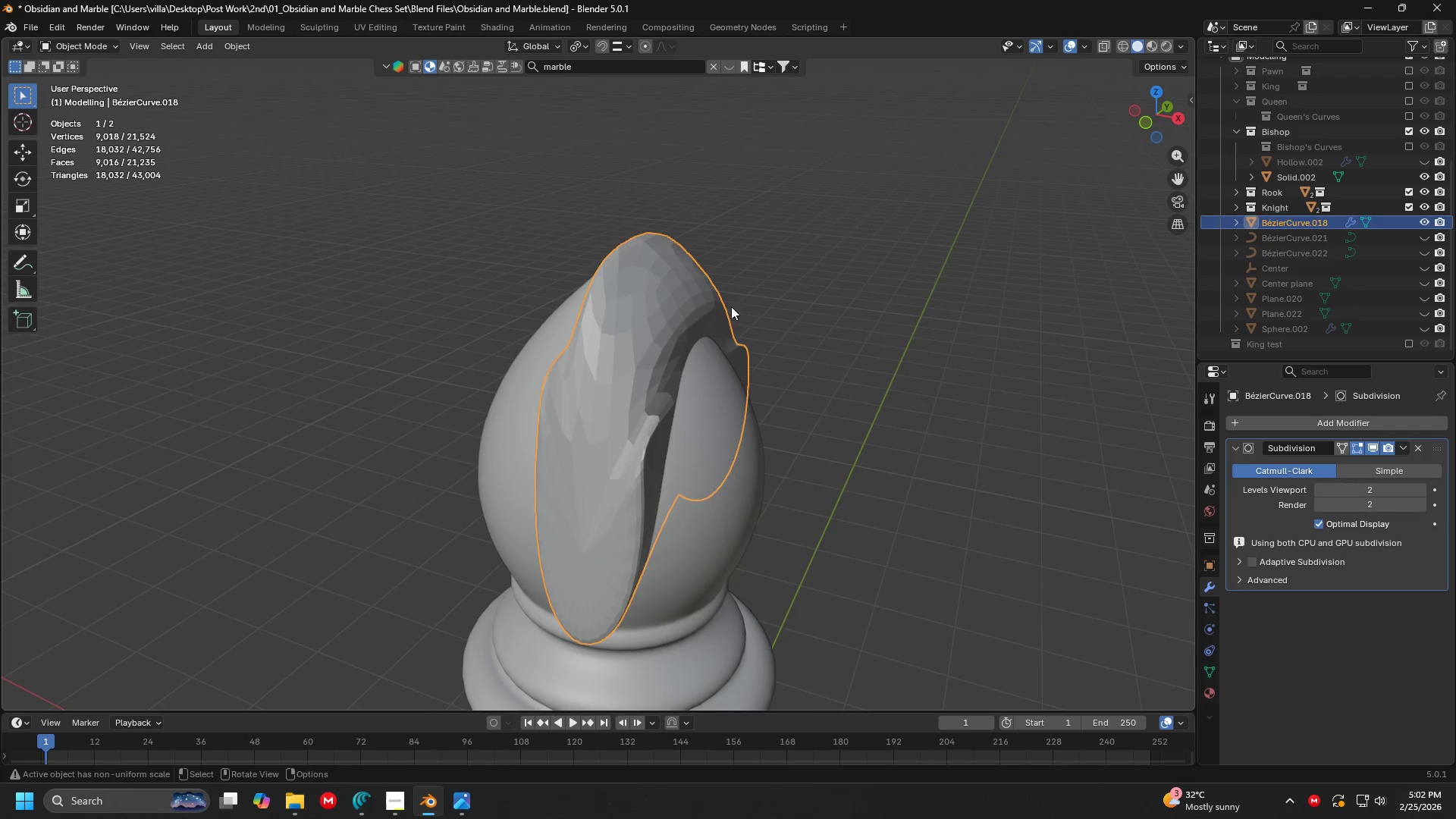 
key(Delete)
 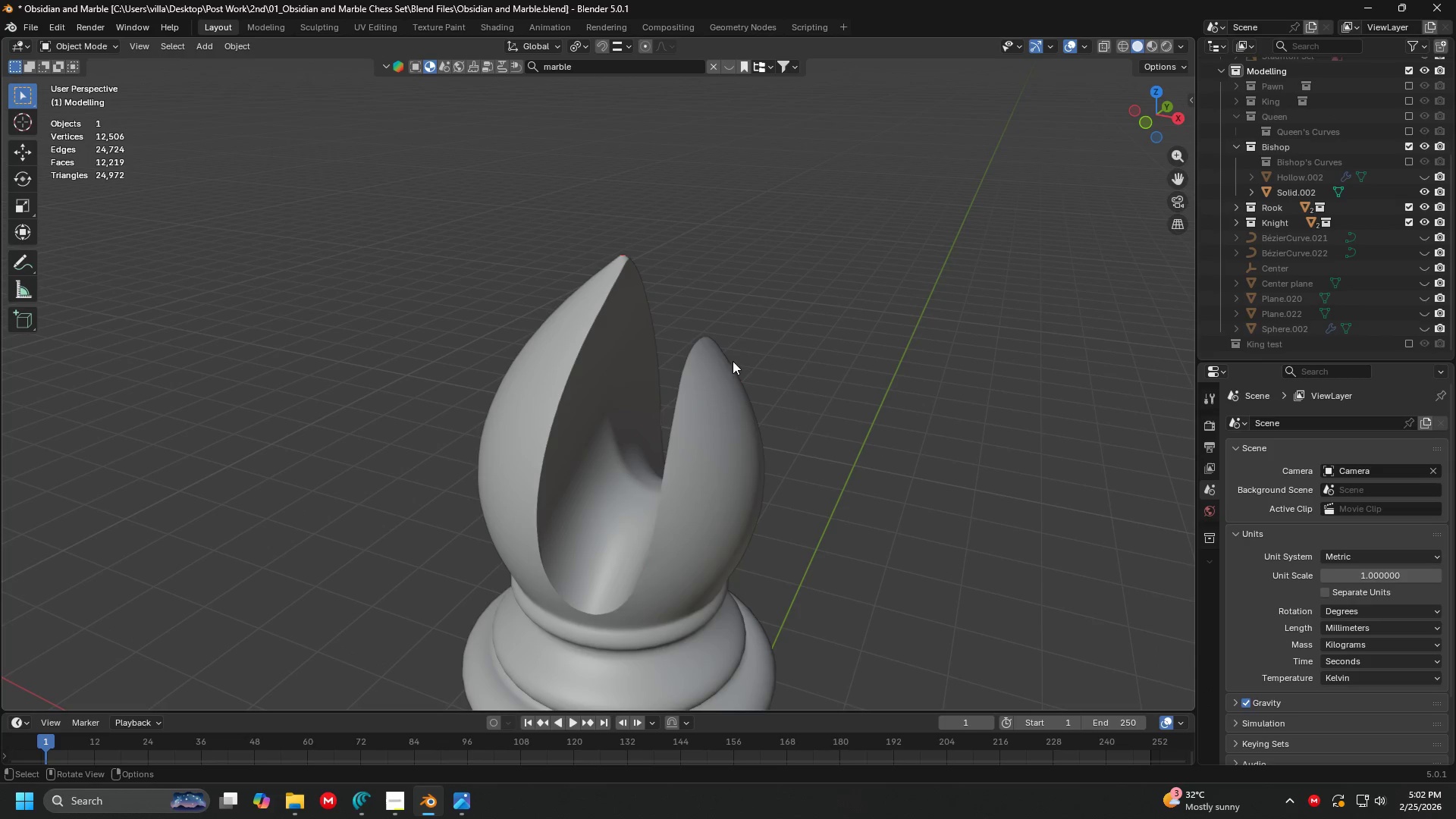 
key(Backspace)
 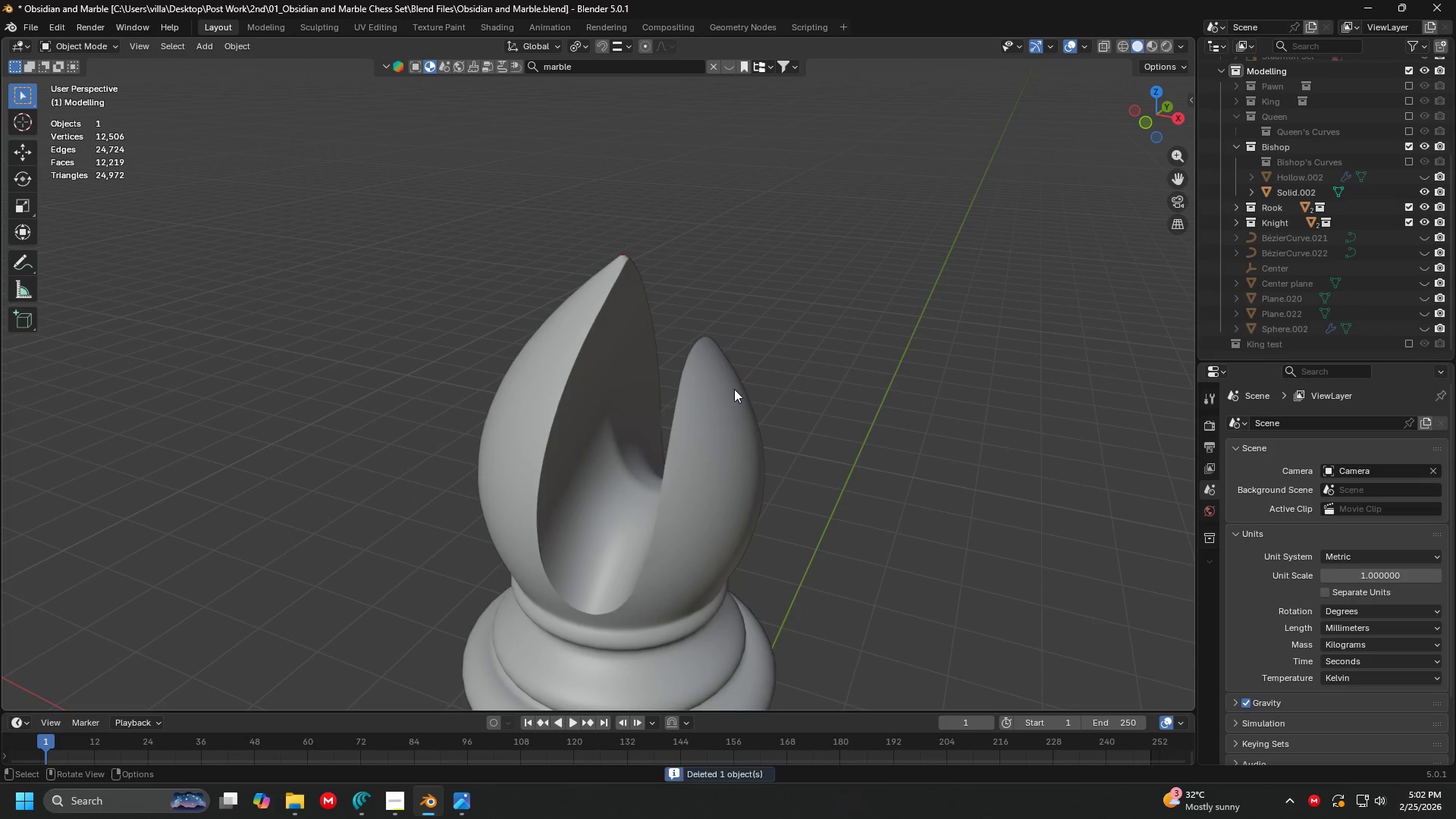 
left_click([734, 389])
 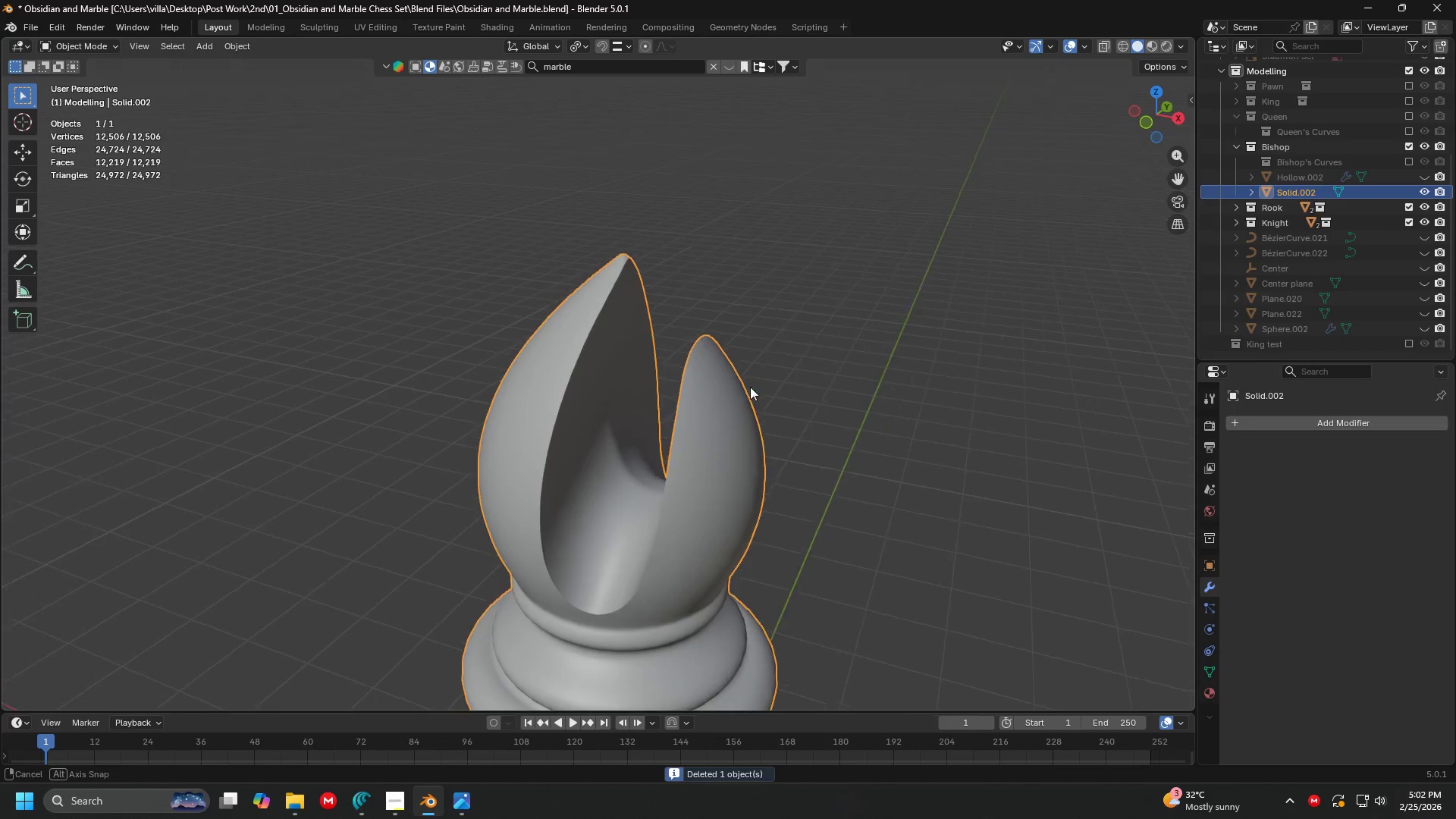 
key(Tab)
 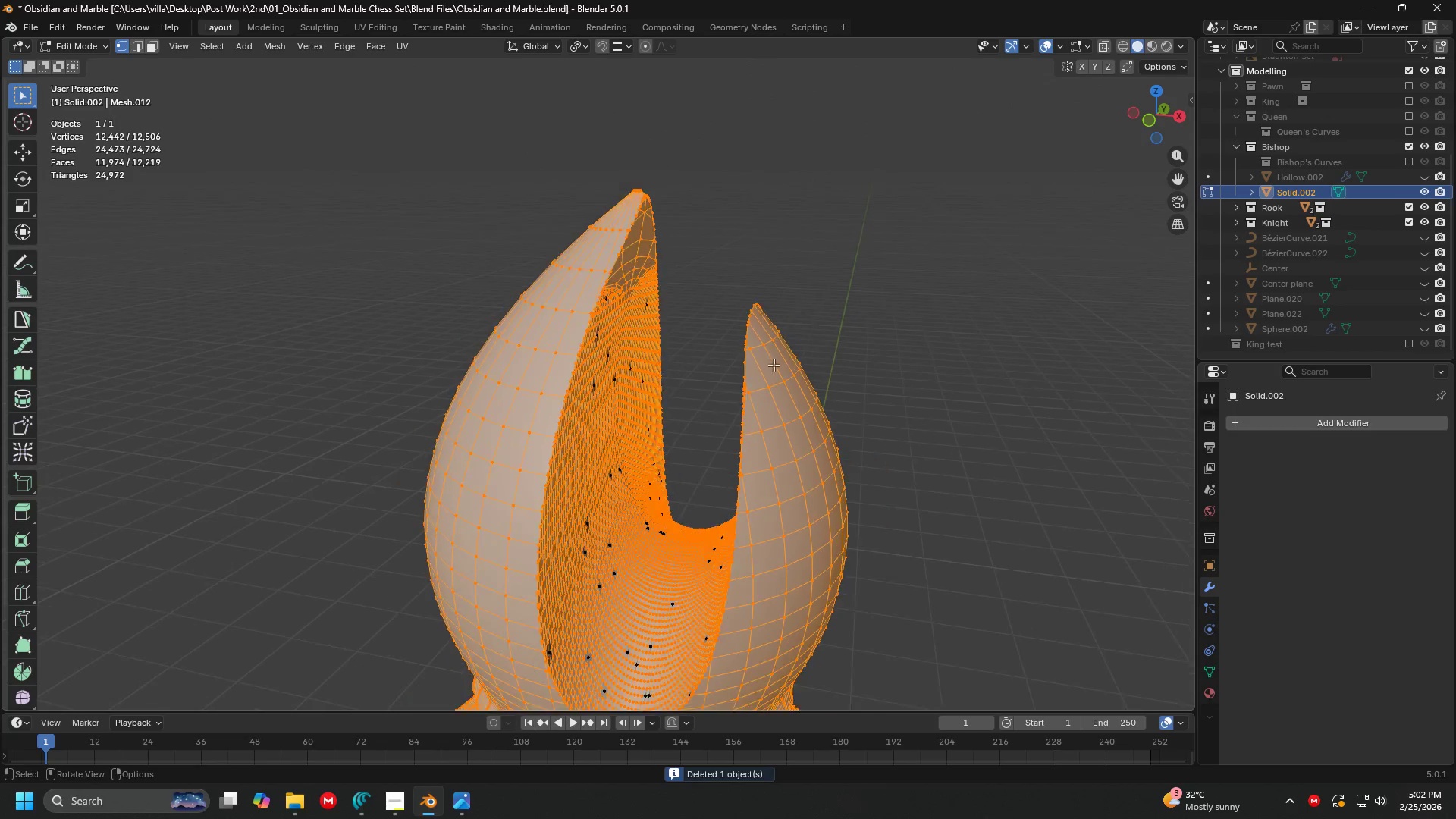 
key(Shift+ShiftLeft)
 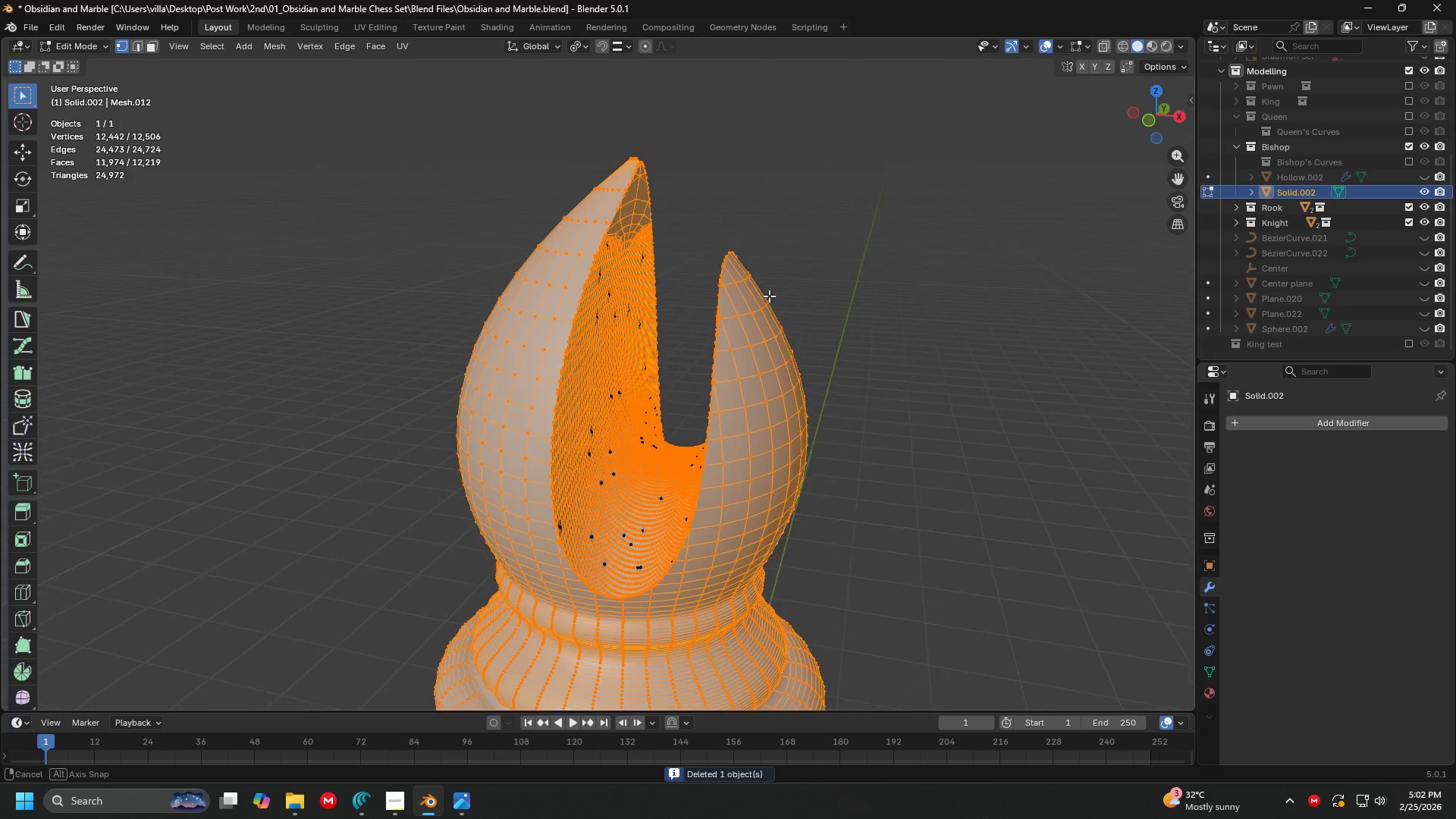 
scroll: coordinate [724, 323], scroll_direction: up, amount: 3.0
 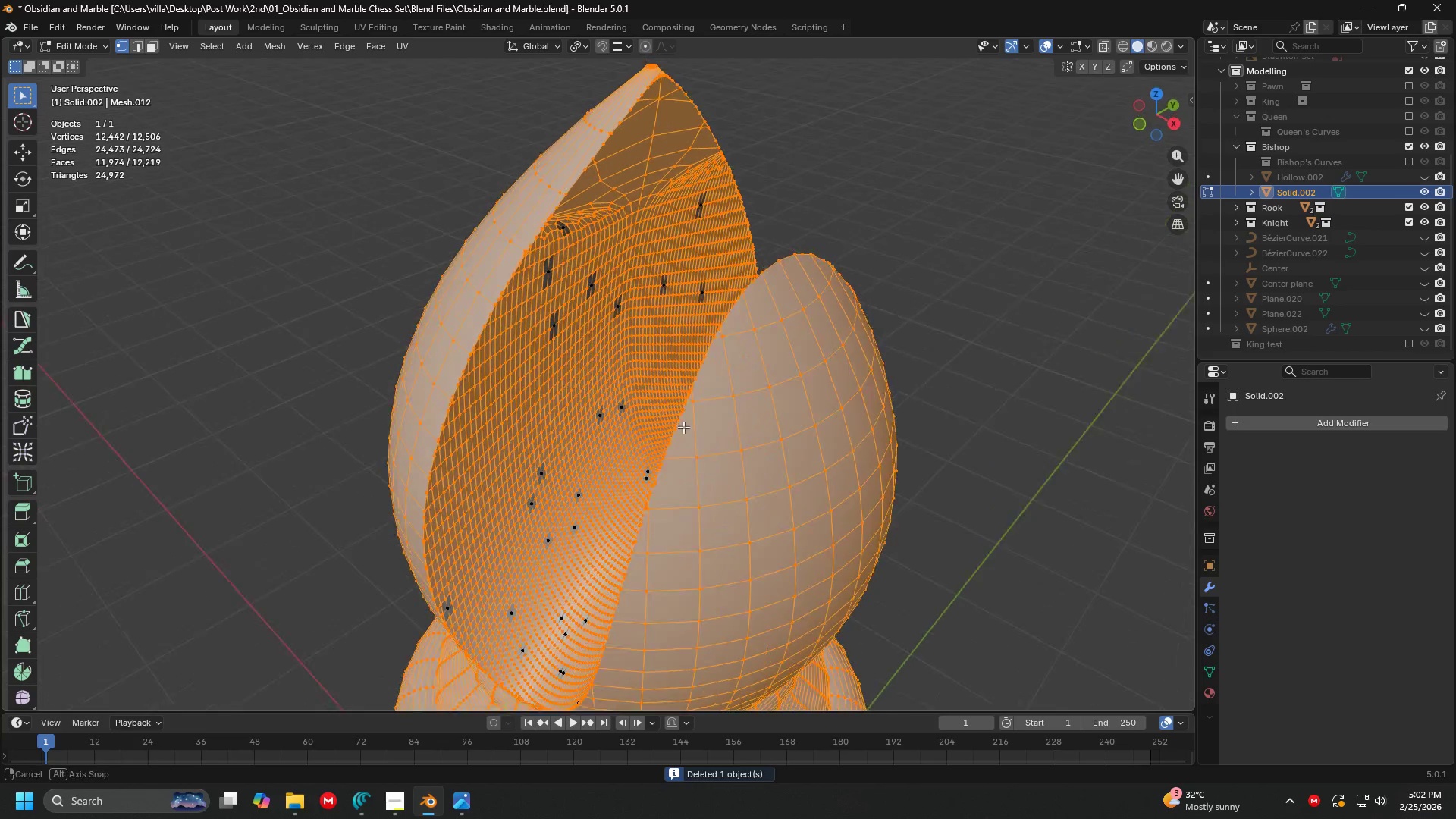 
key(A)
 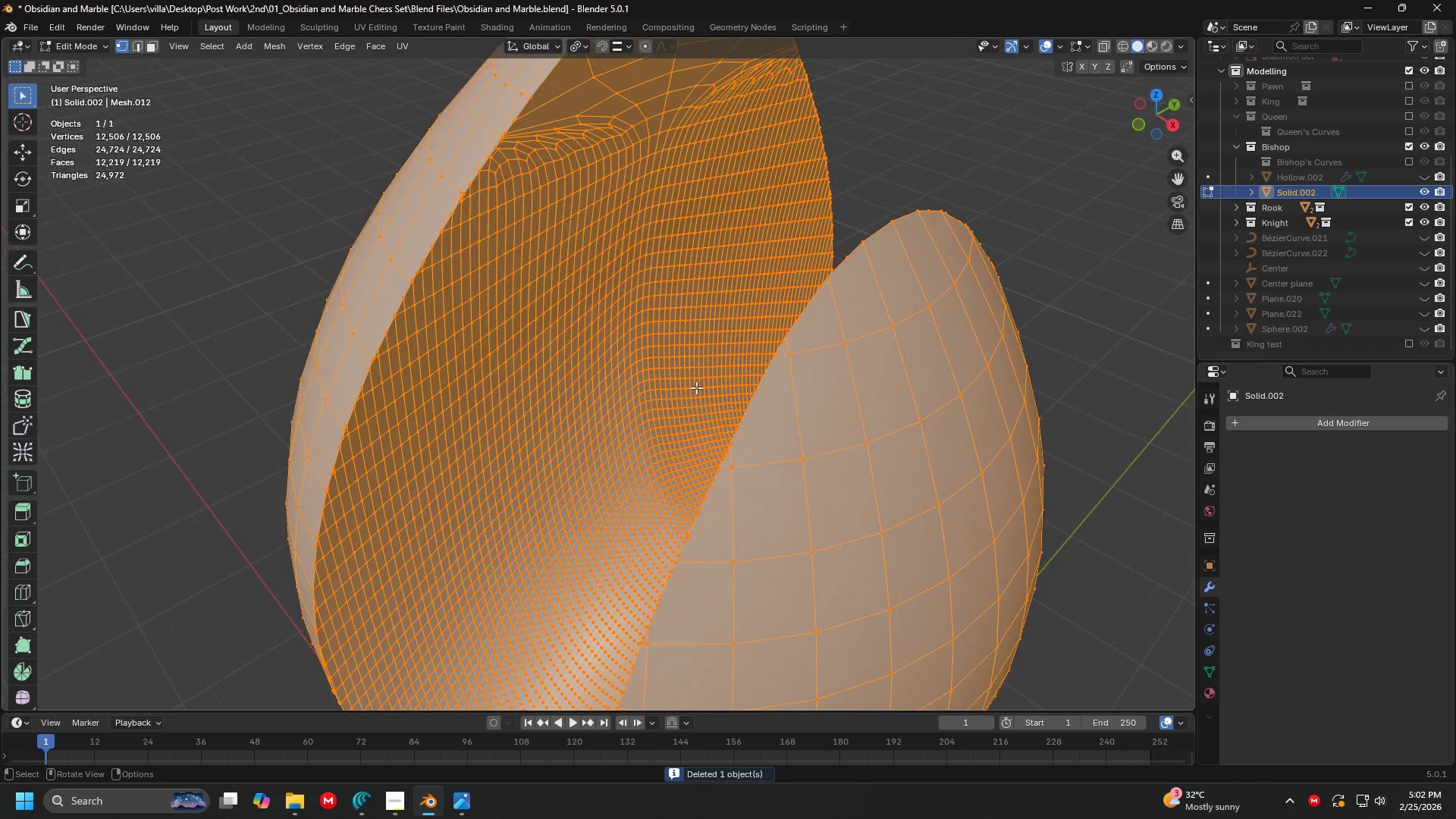 
scroll: coordinate [677, 433], scroll_direction: up, amount: 2.0
 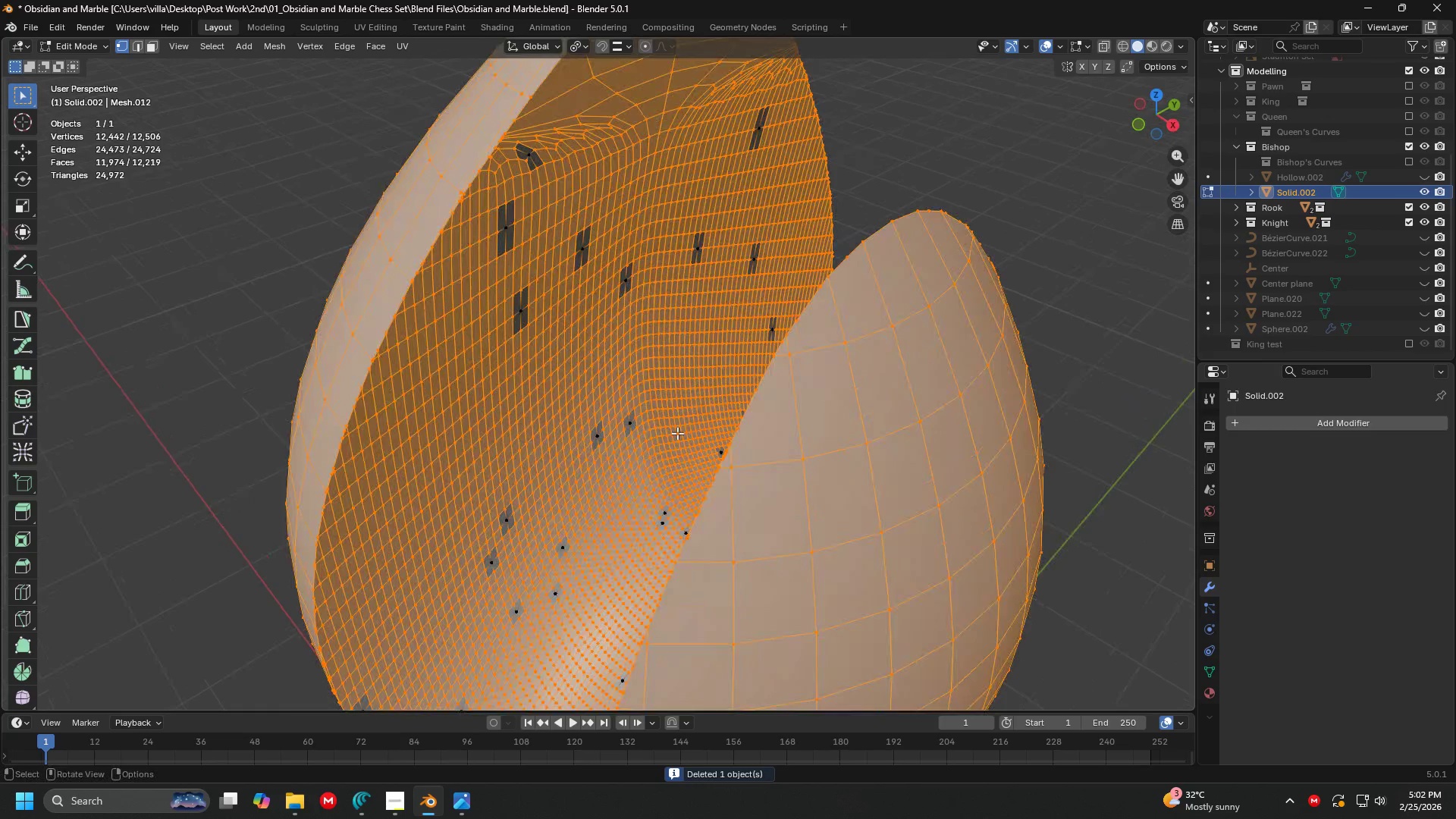 
key(Tab)
 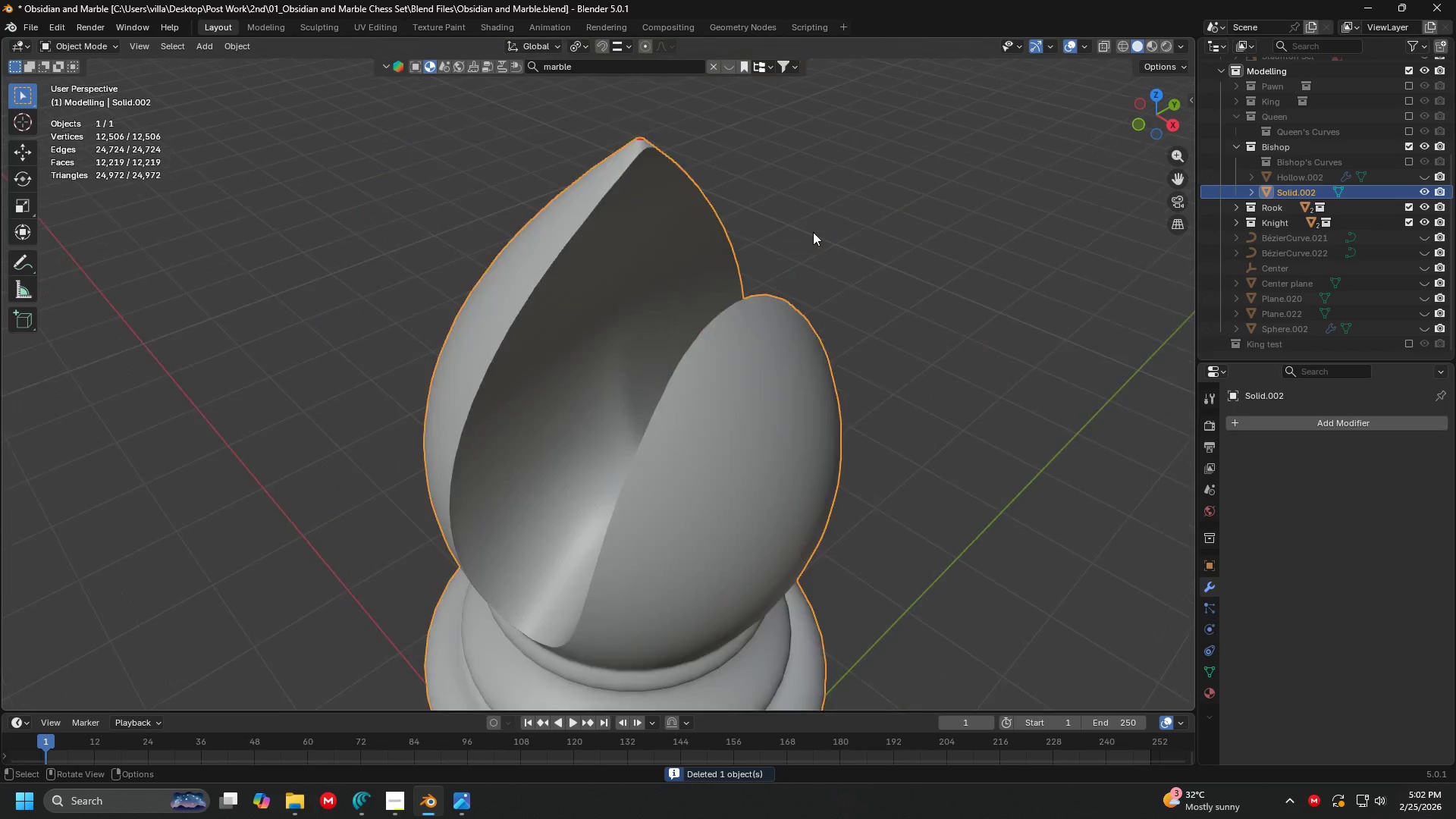 
key(Tab)
 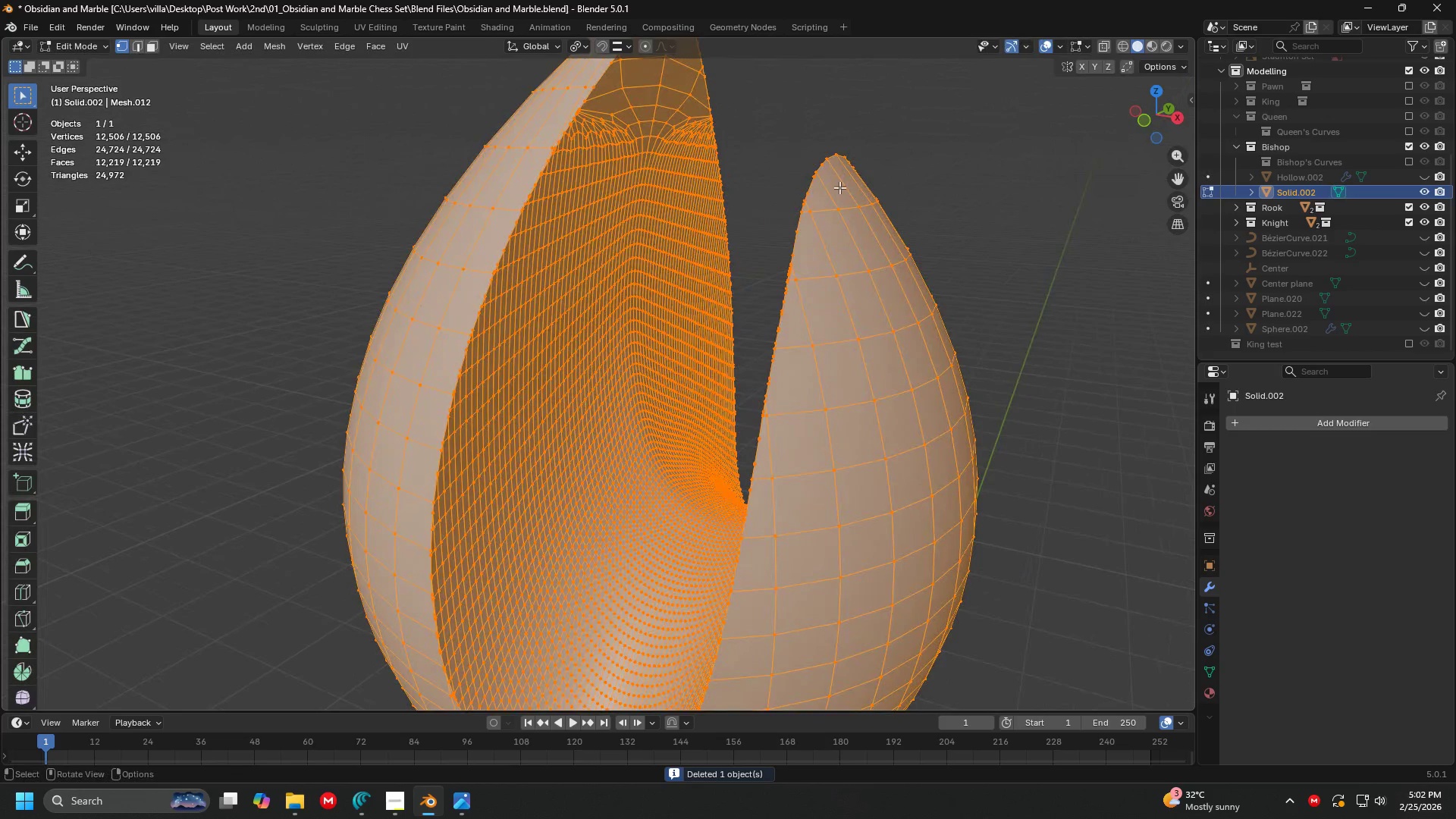 
key(Tab)
 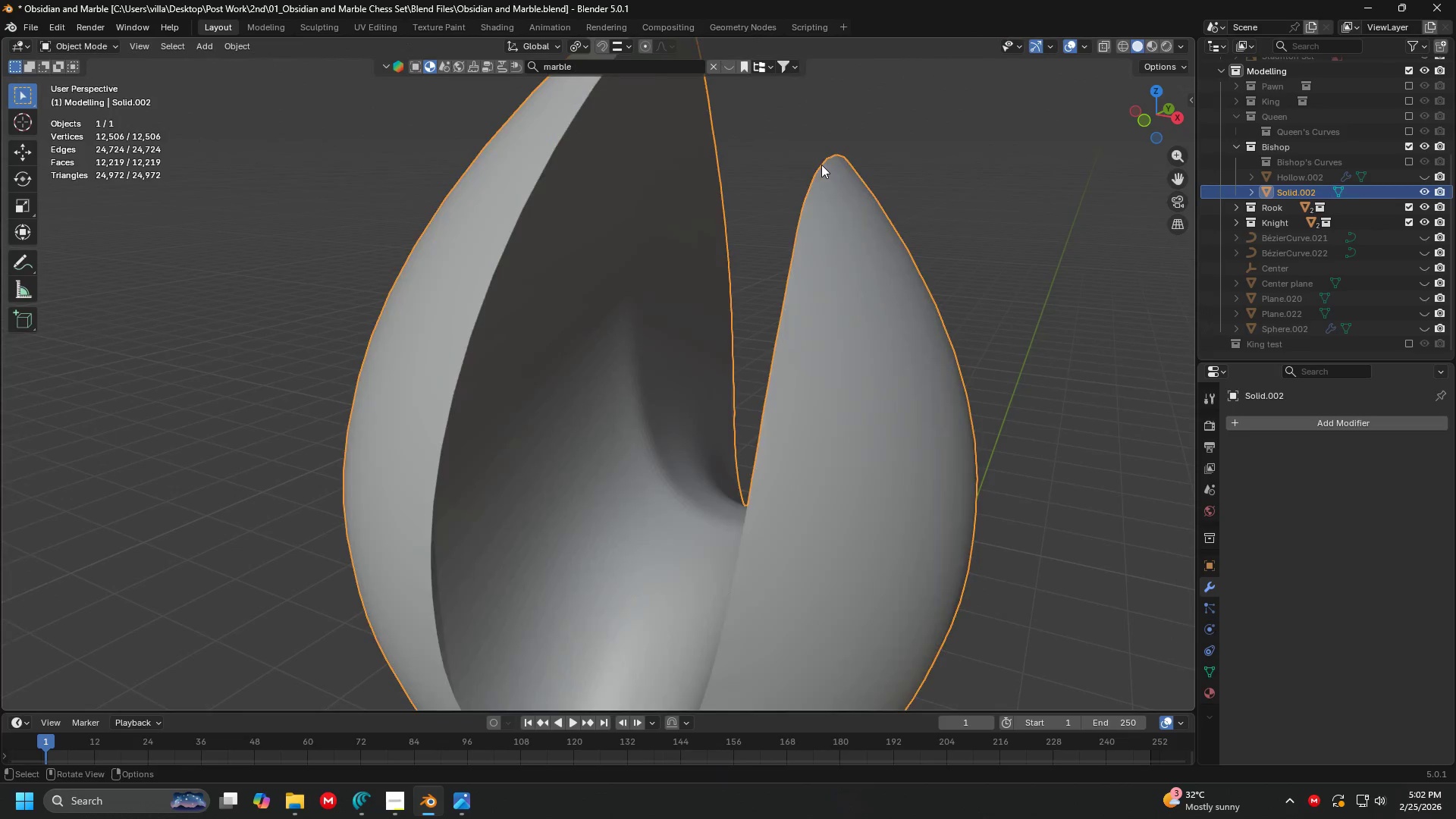 
scroll: coordinate [846, 193], scroll_direction: down, amount: 1.0
 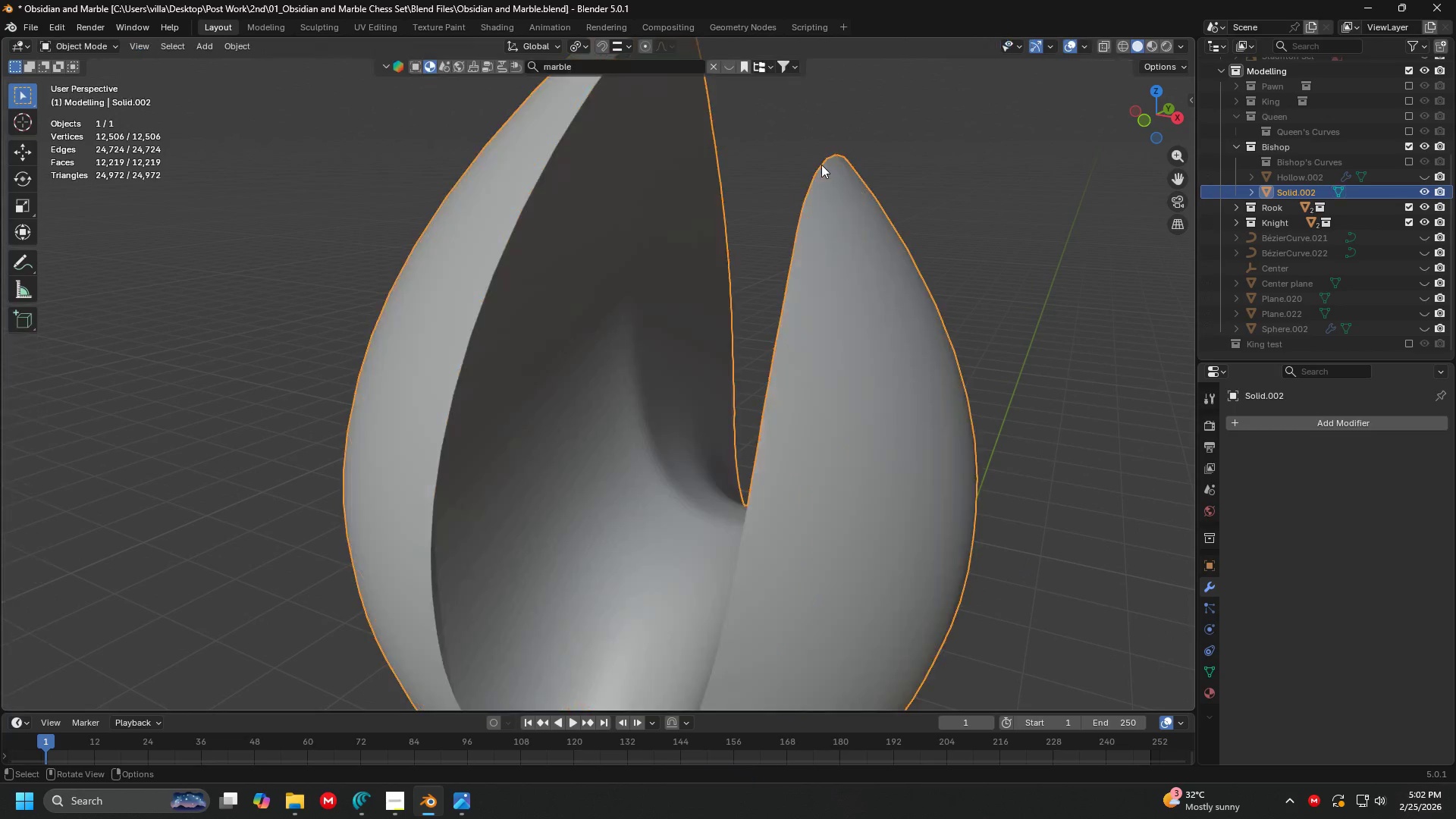 
key(Shift+ShiftLeft)
 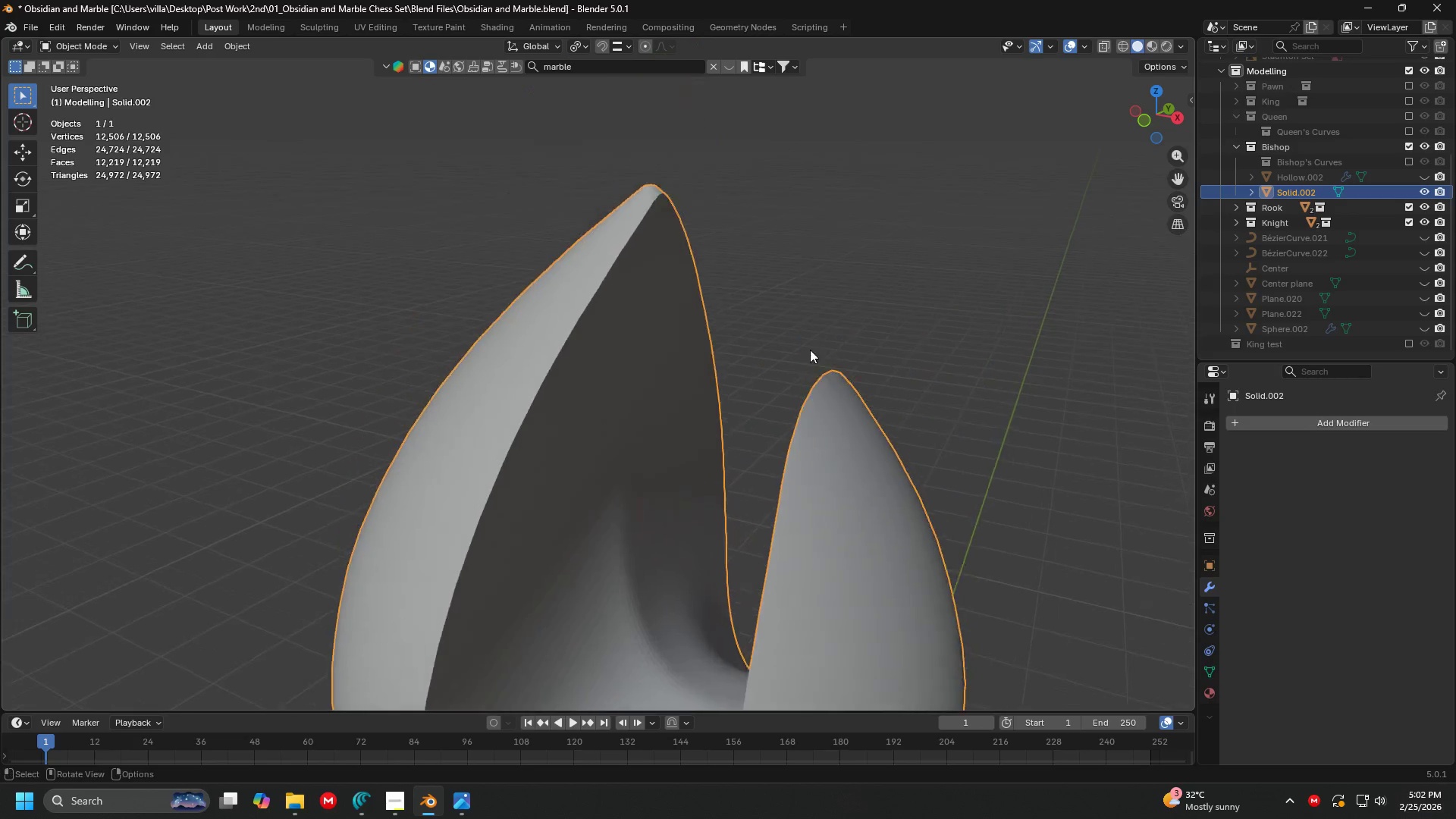 
scroll: coordinate [810, 350], scroll_direction: down, amount: 3.0
 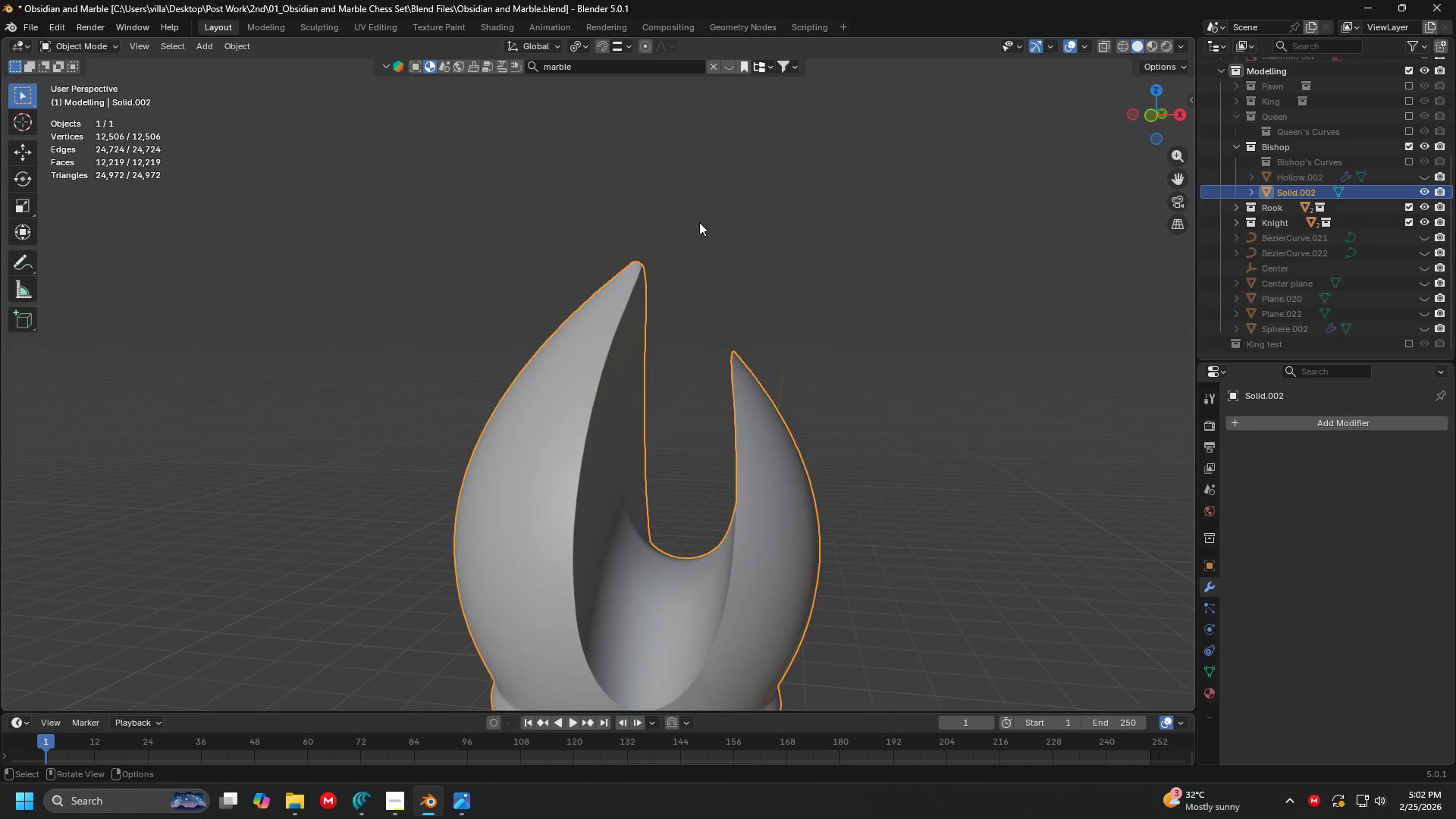 
key(Shift+ShiftLeft)
 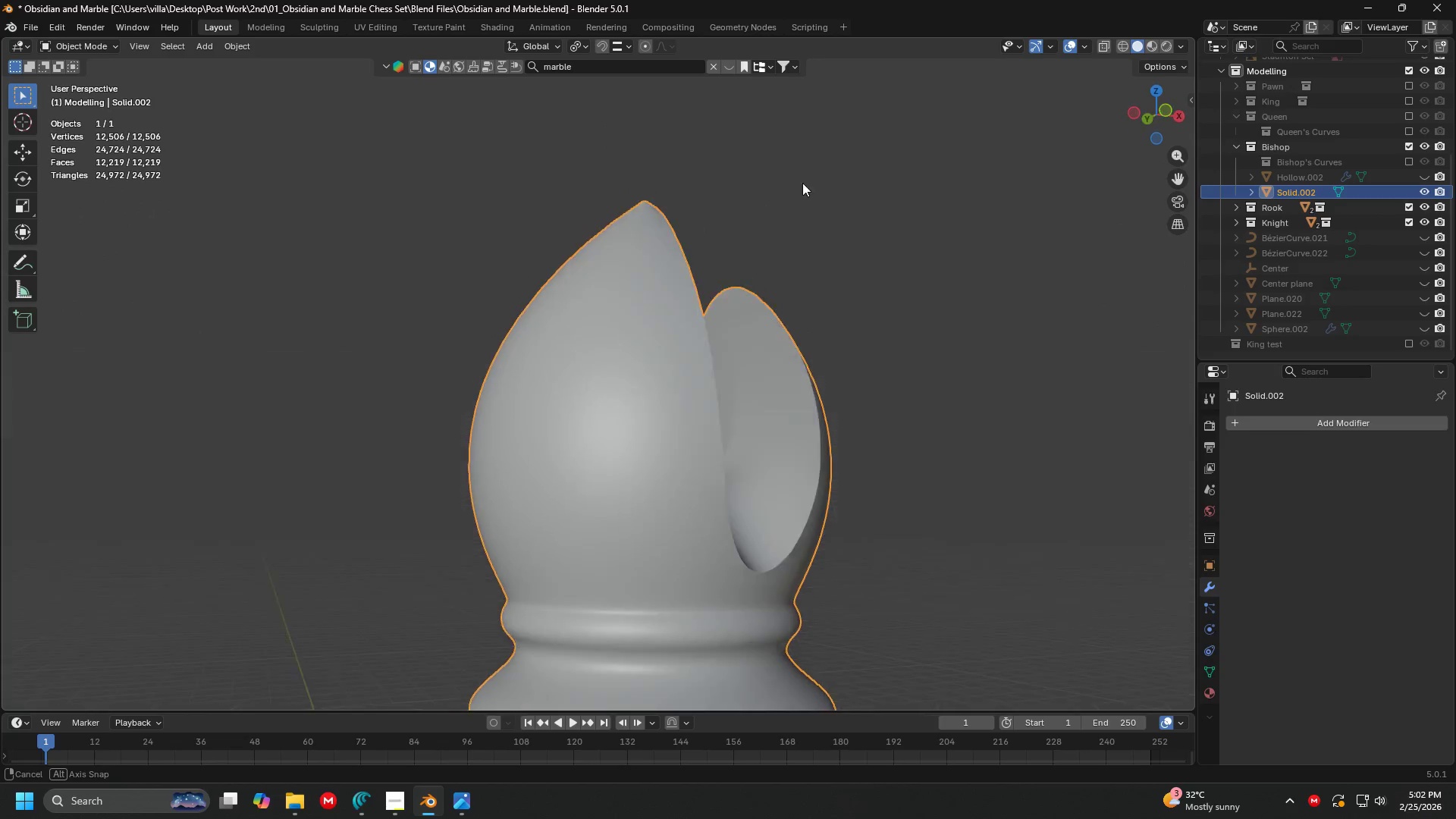 
hold_key(key=ShiftLeft, duration=0.44)
 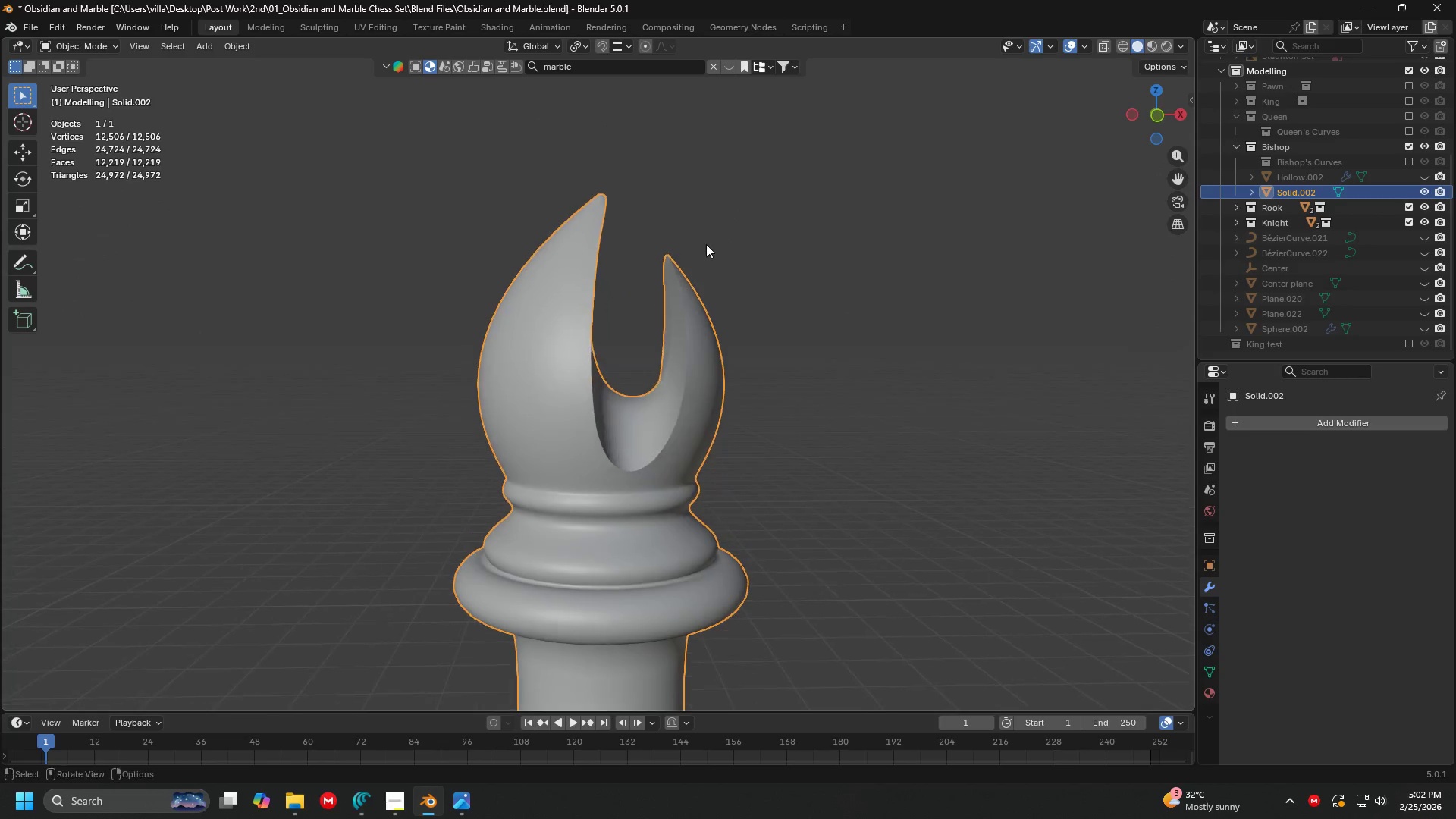 
right_click([703, 244])
 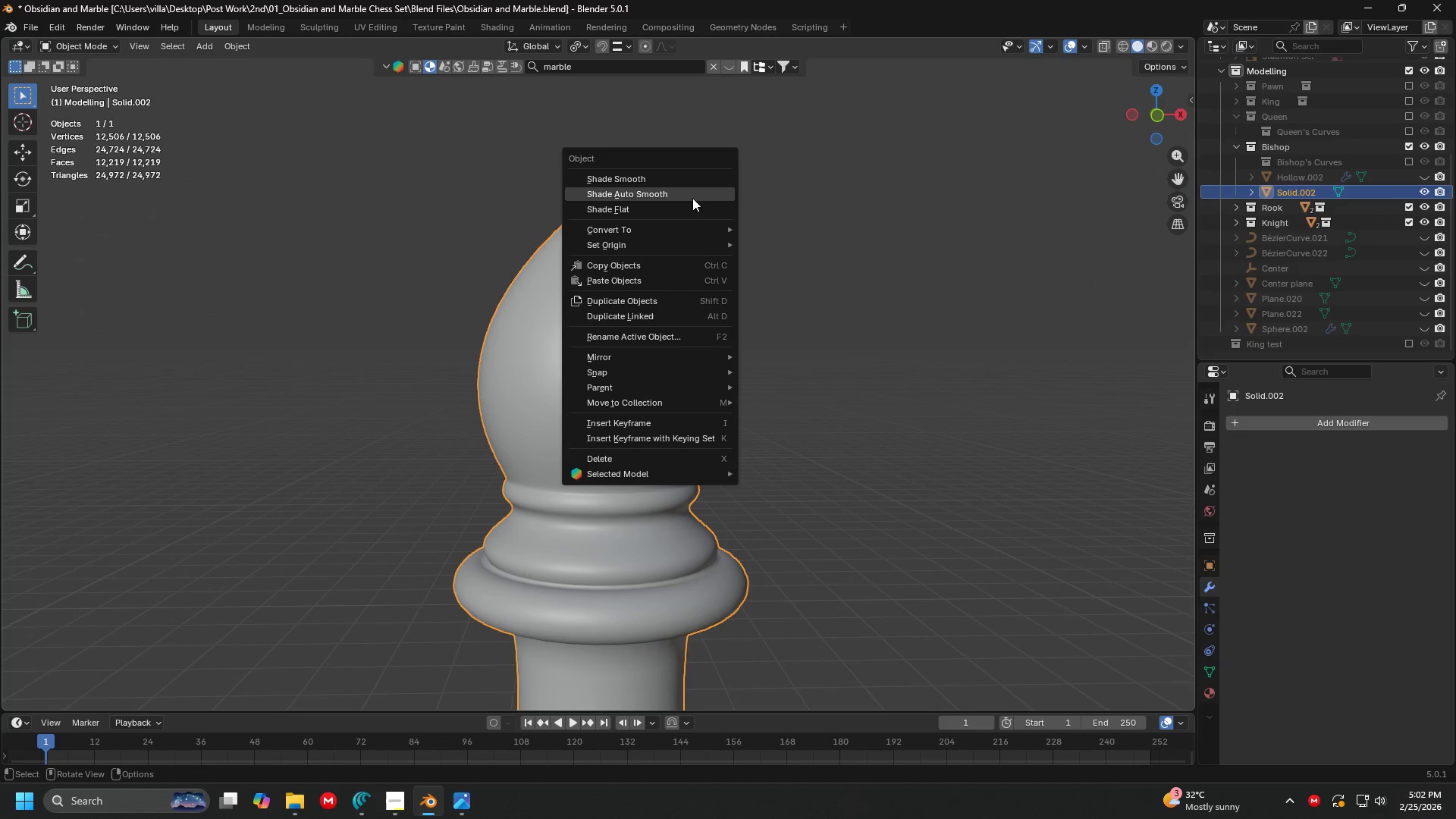 
scroll: coordinate [769, 215], scroll_direction: down, amount: 3.0
 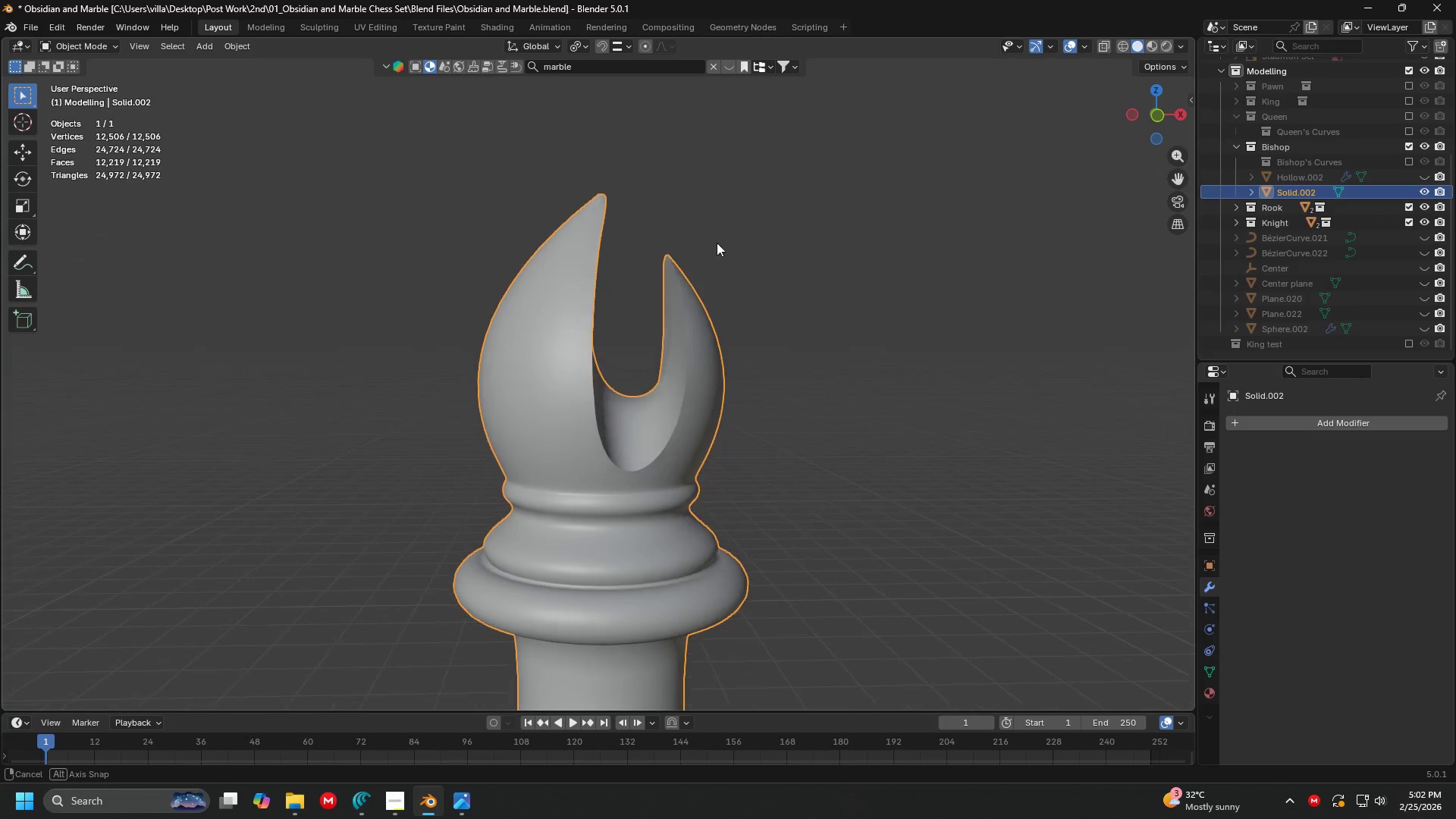 
left_click([692, 195])
 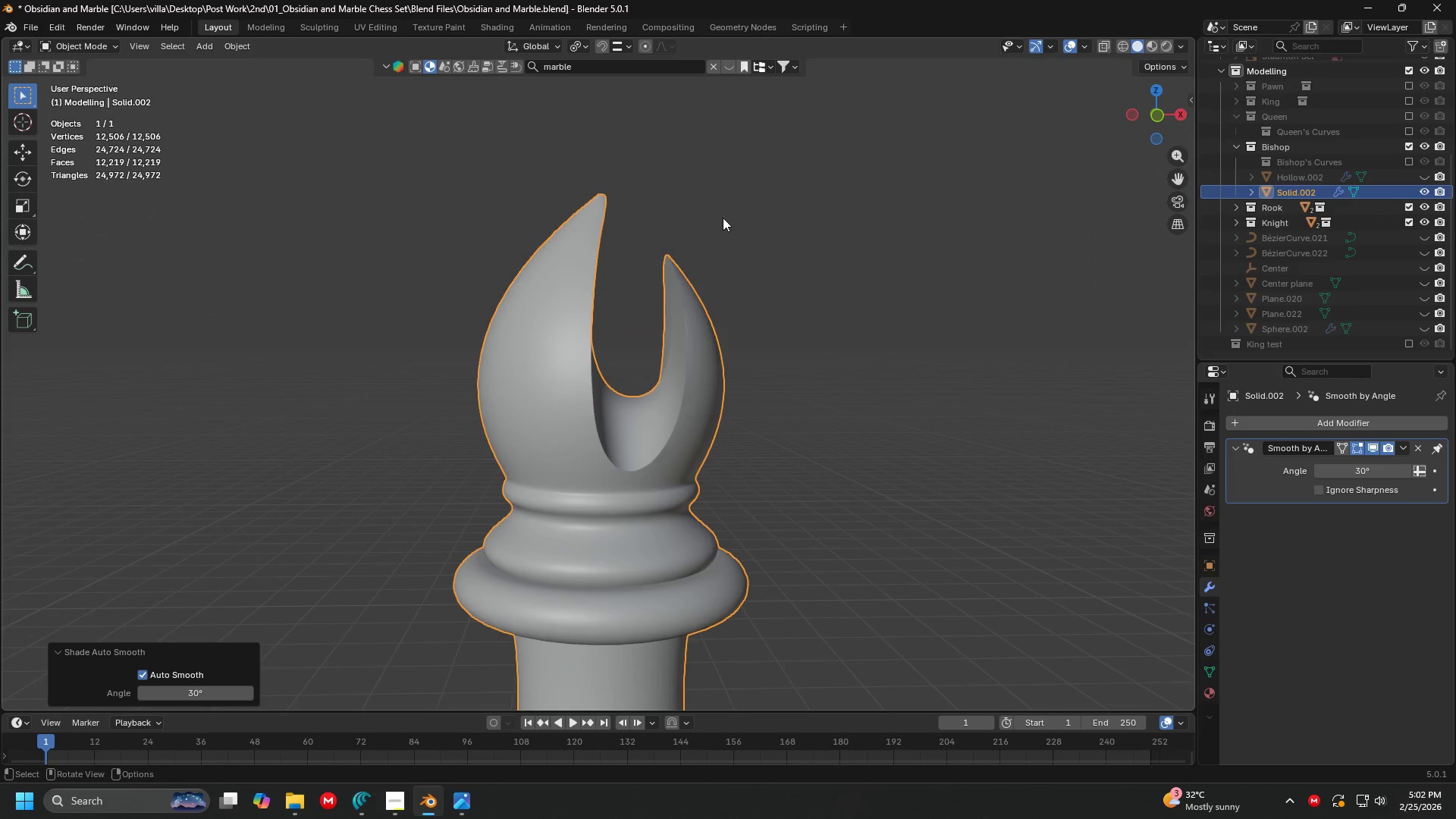 
key(Shift+ShiftLeft)
 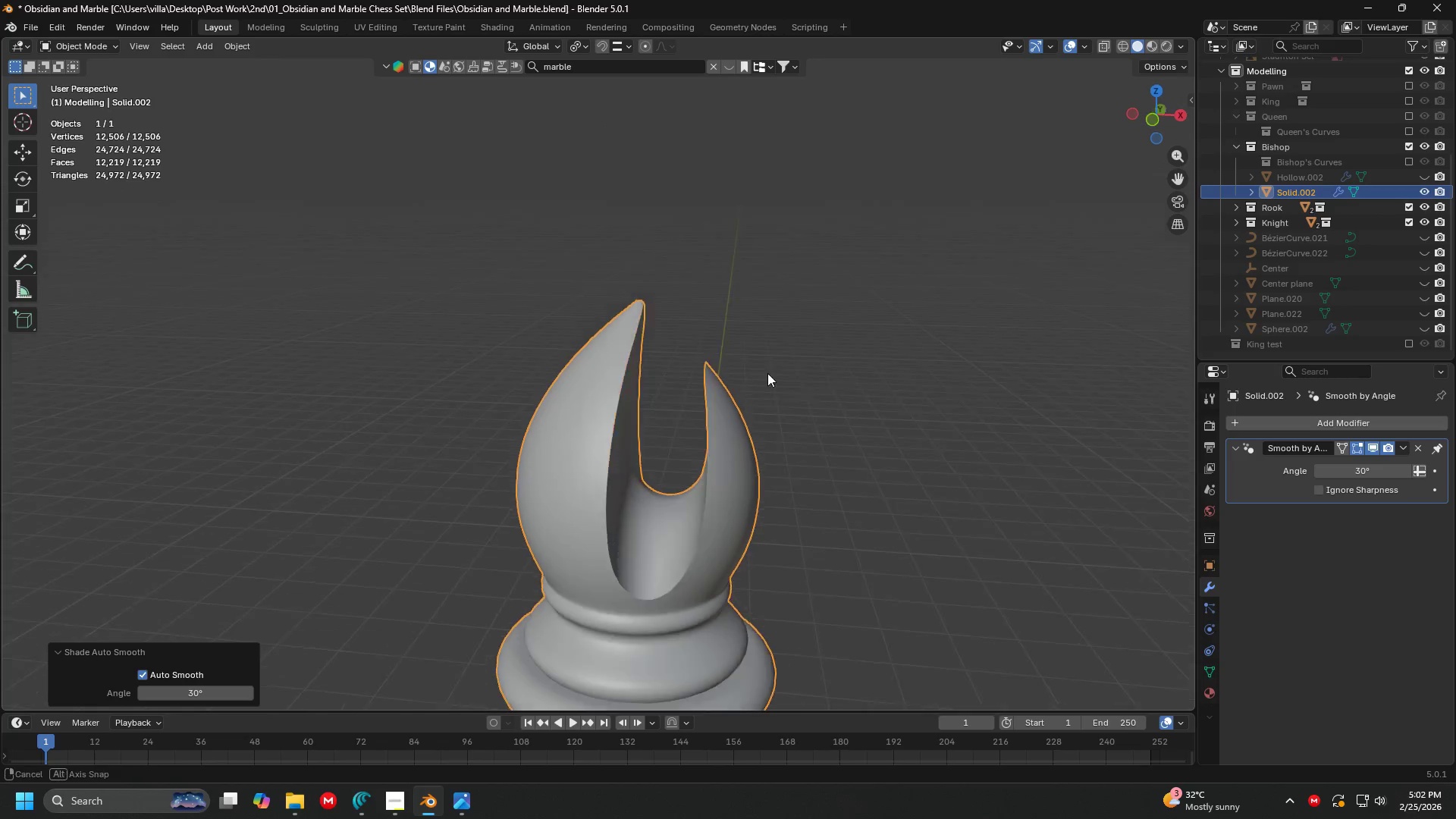 
key(Shift+ShiftLeft)
 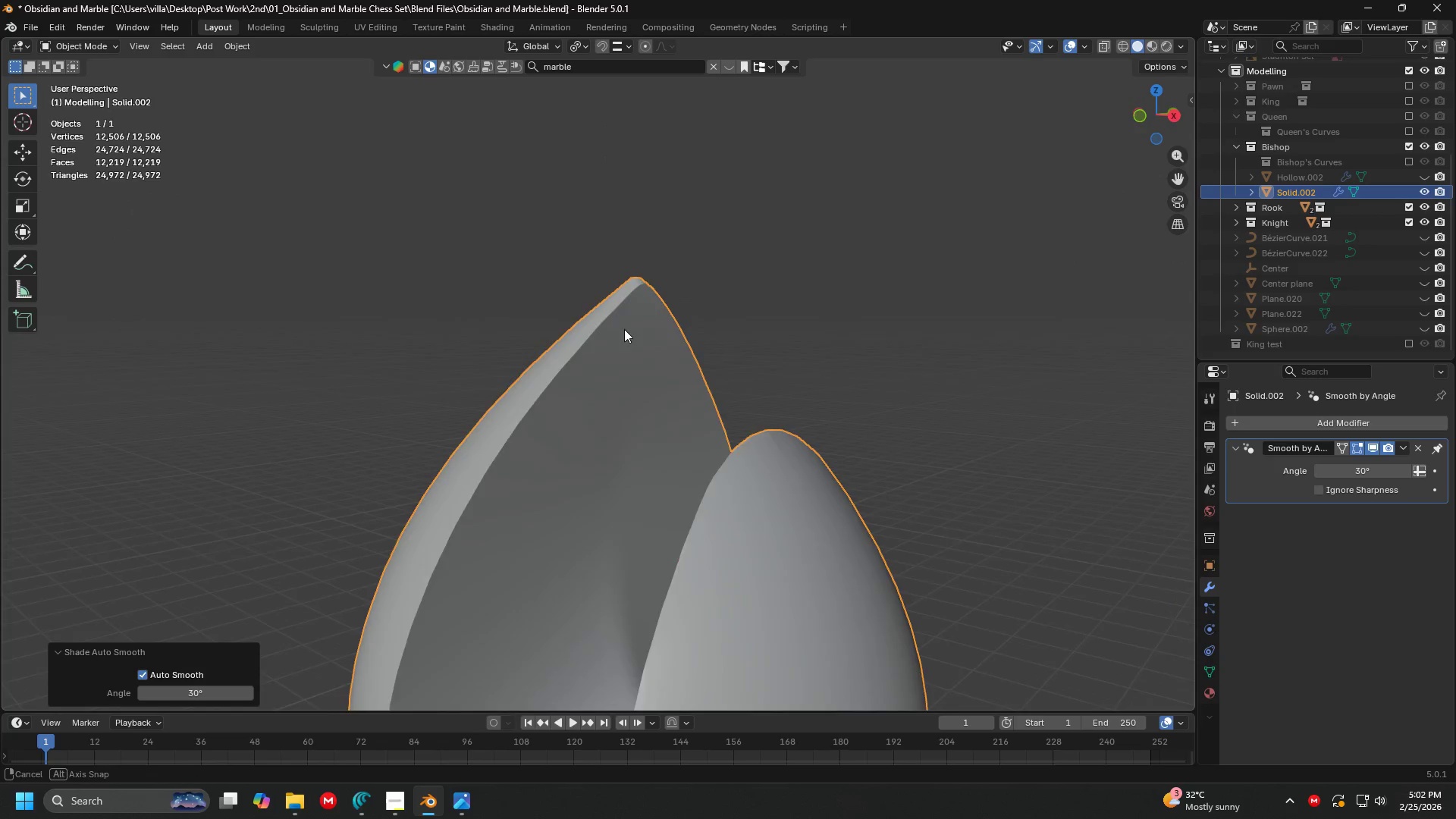 
scroll: coordinate [695, 368], scroll_direction: up, amount: 4.0
 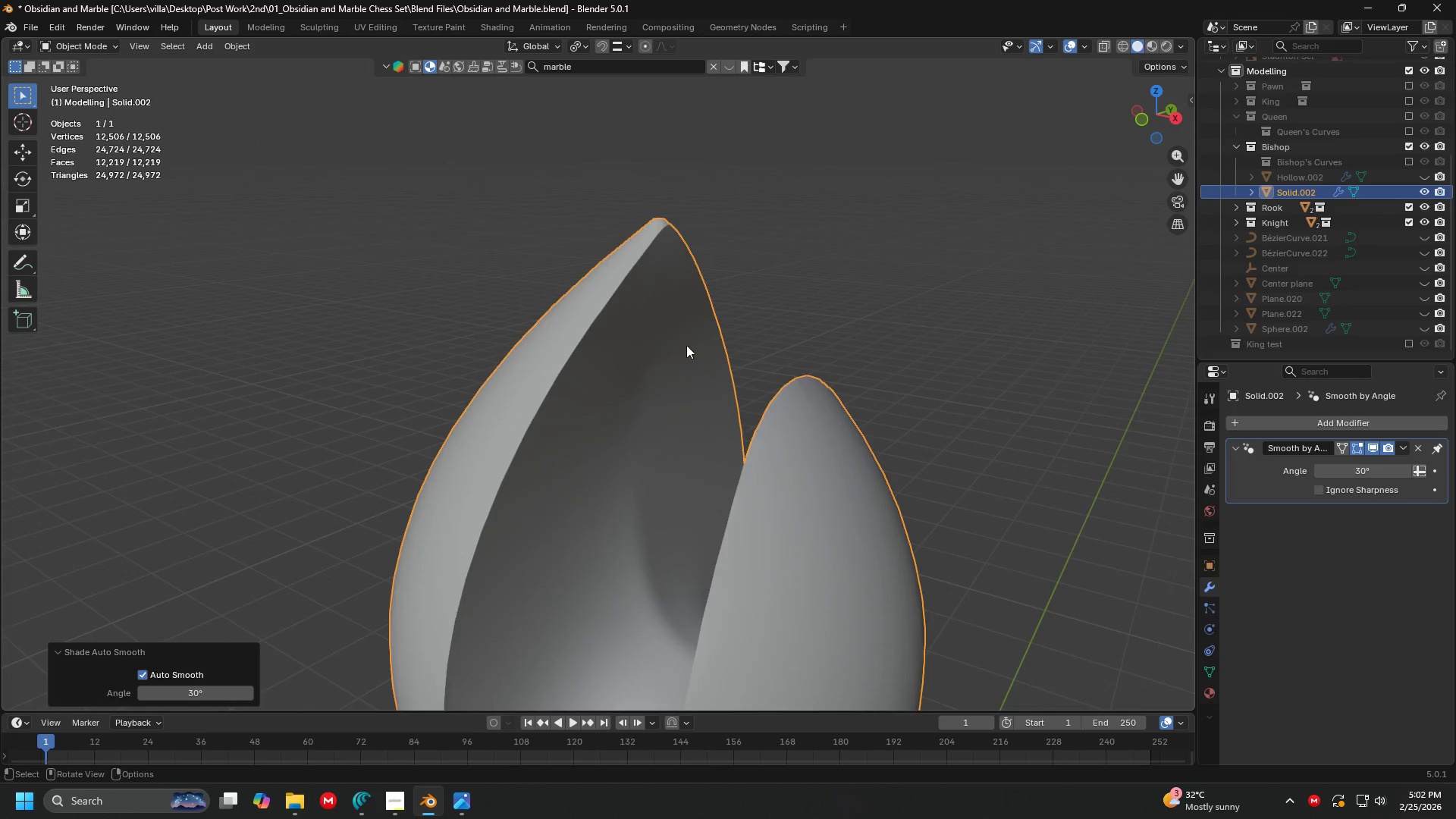 
key(Shift+ShiftLeft)
 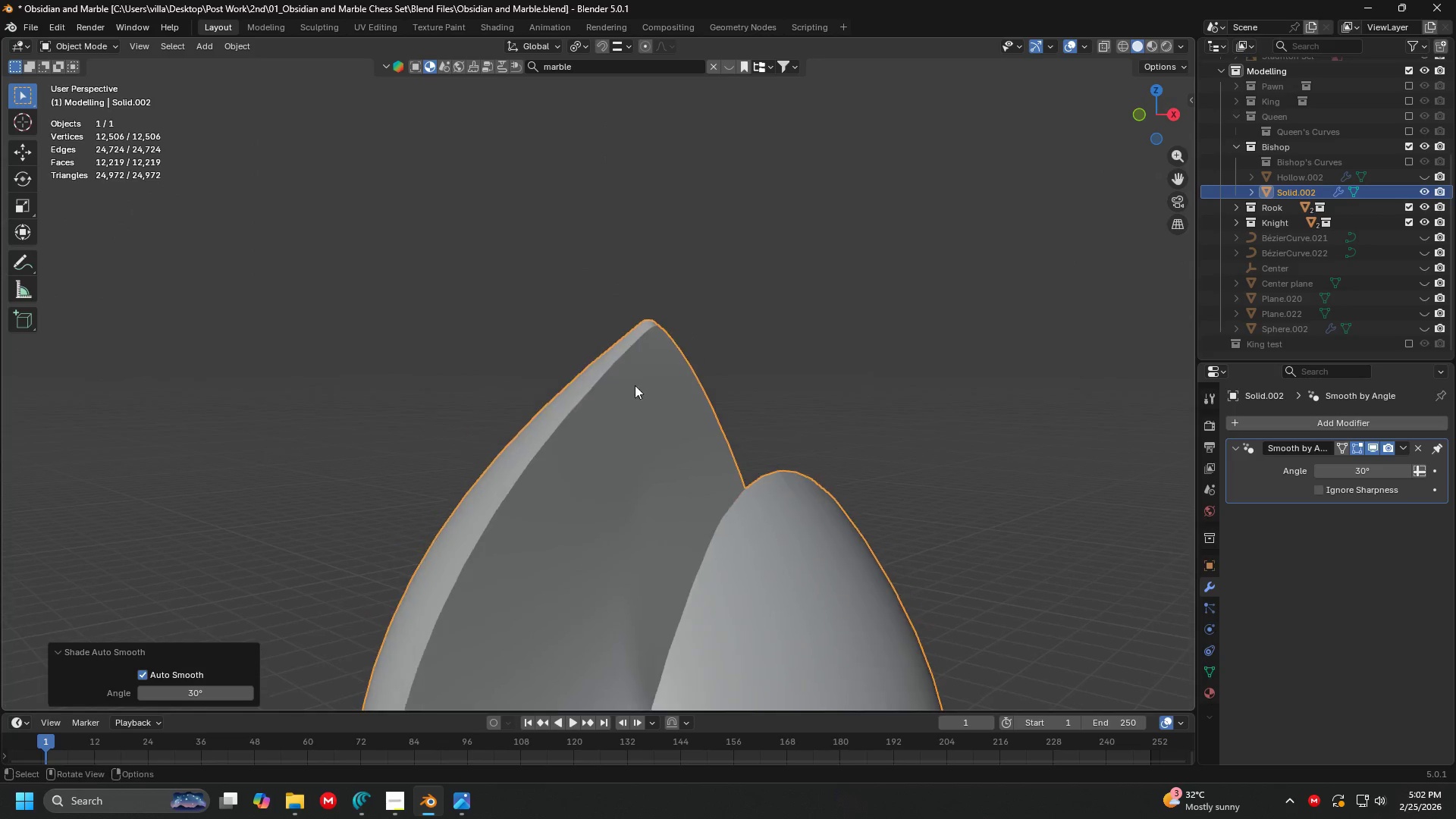 
key(Tab)
 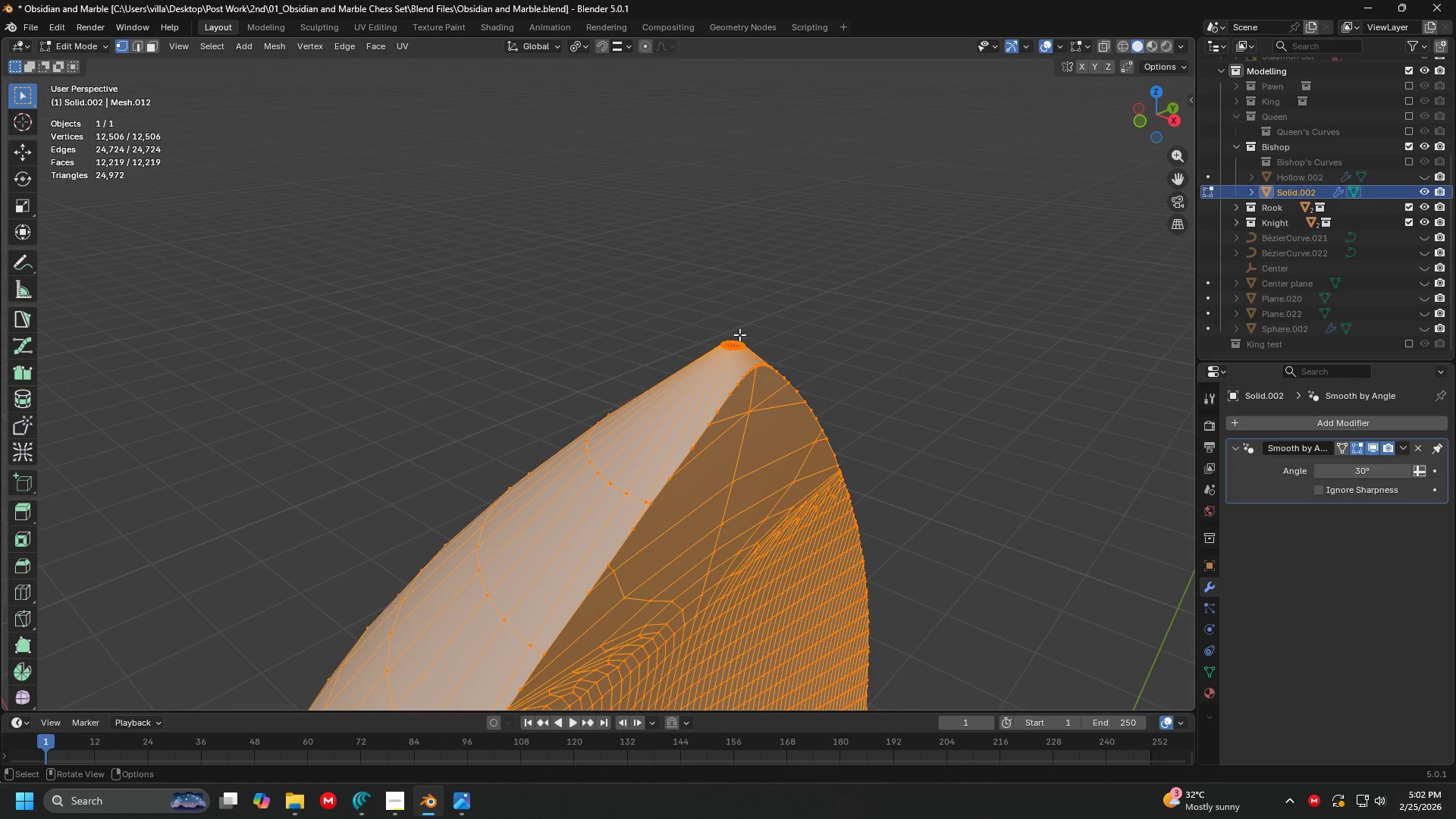 
scroll: coordinate [640, 441], scroll_direction: up, amount: 4.0
 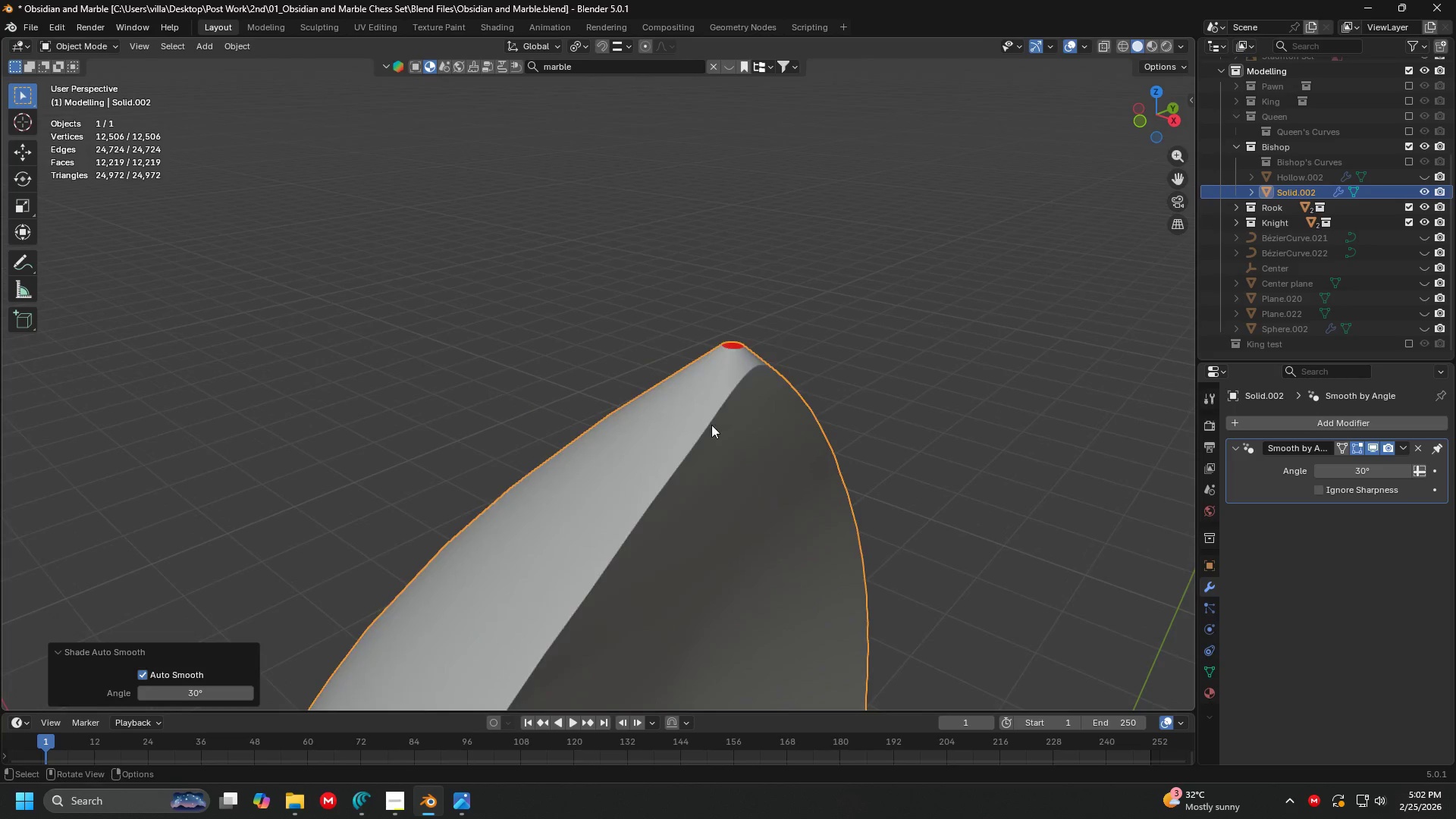 
left_click([732, 338])
 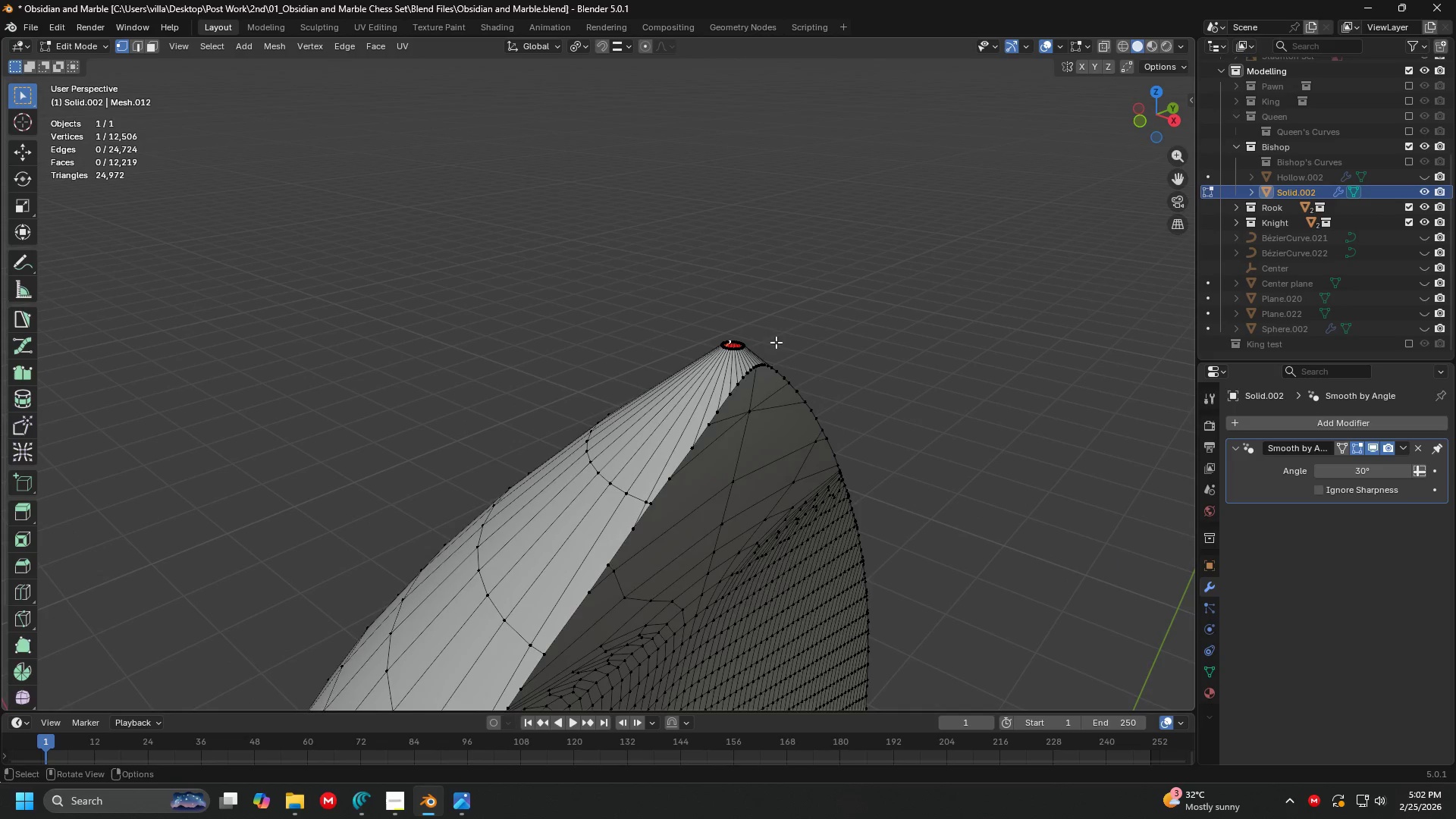 
key(Shift+ShiftLeft)
 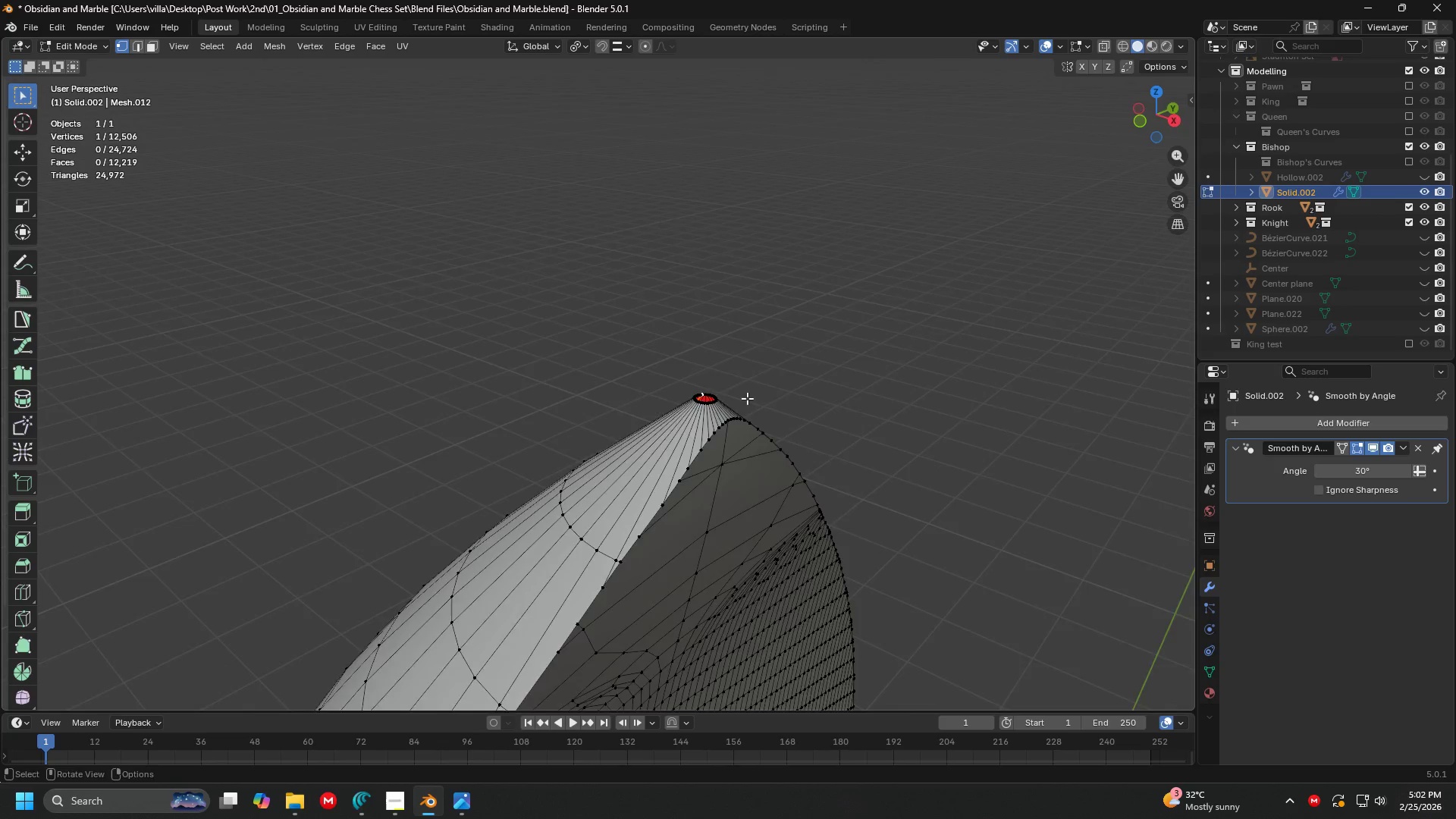 
key(Shift+ShiftLeft)
 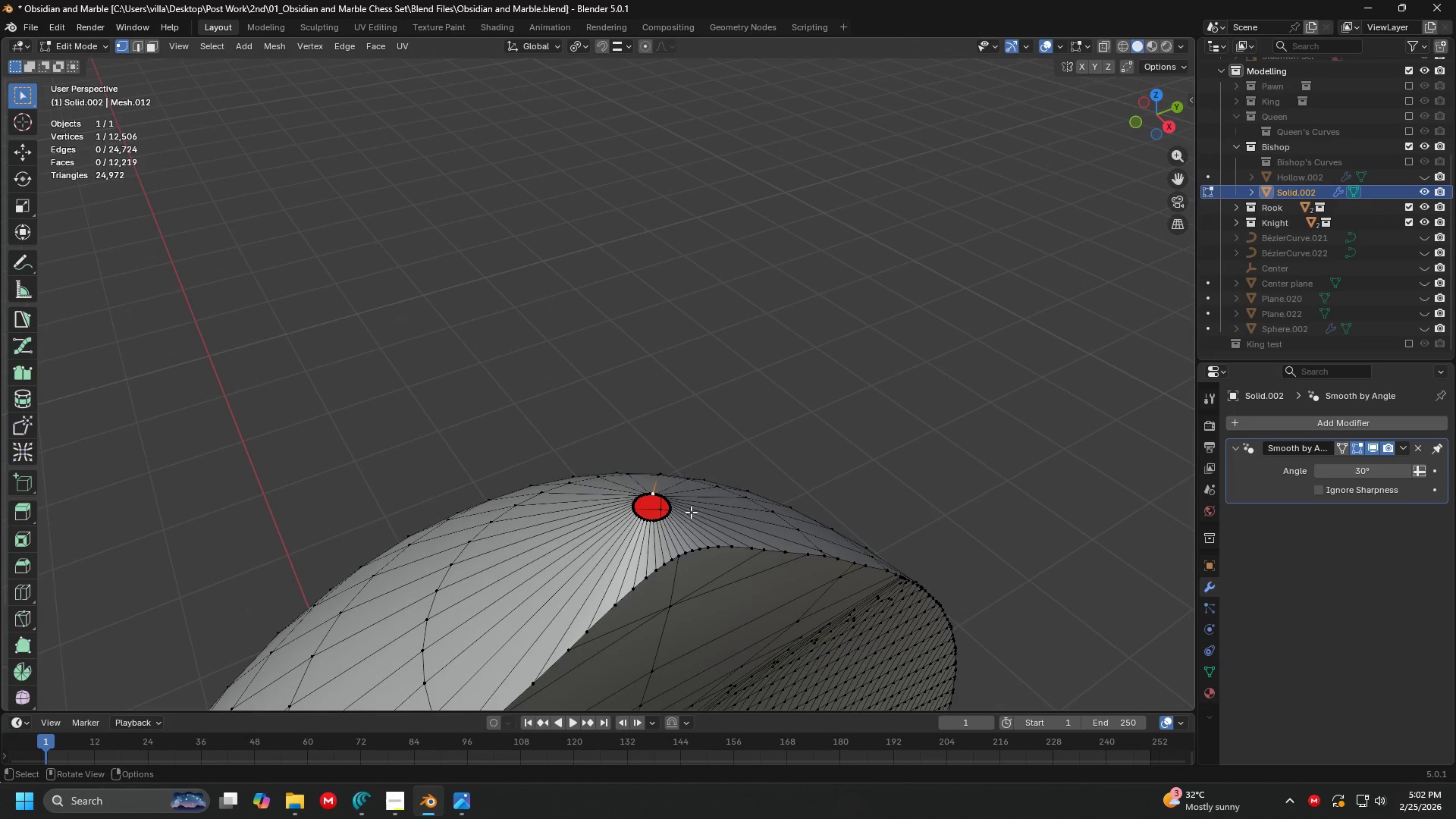 
scroll: coordinate [726, 420], scroll_direction: up, amount: 3.0
 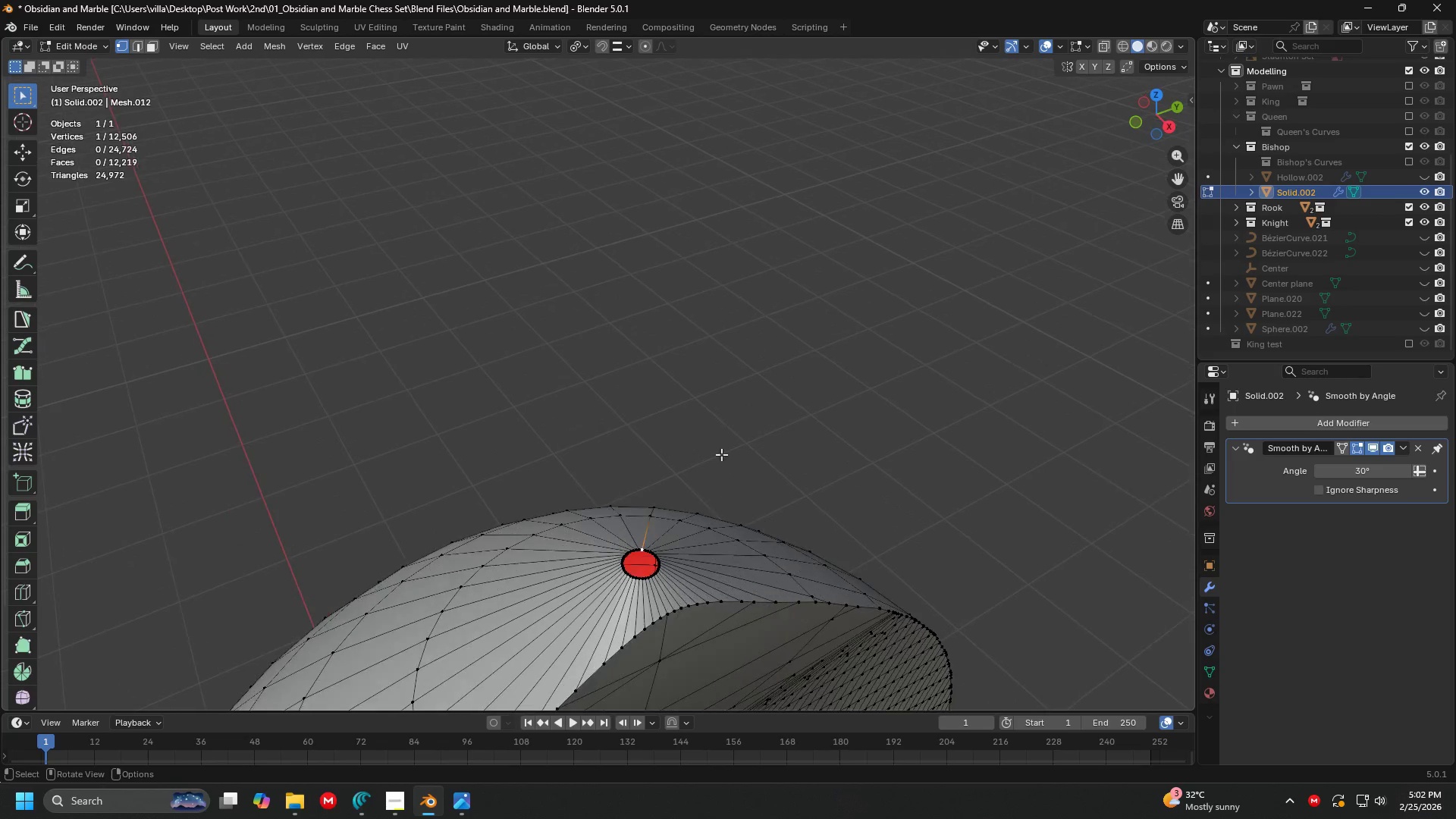 
hold_key(key=AltLeft, duration=1.53)
left_click([658, 523])
 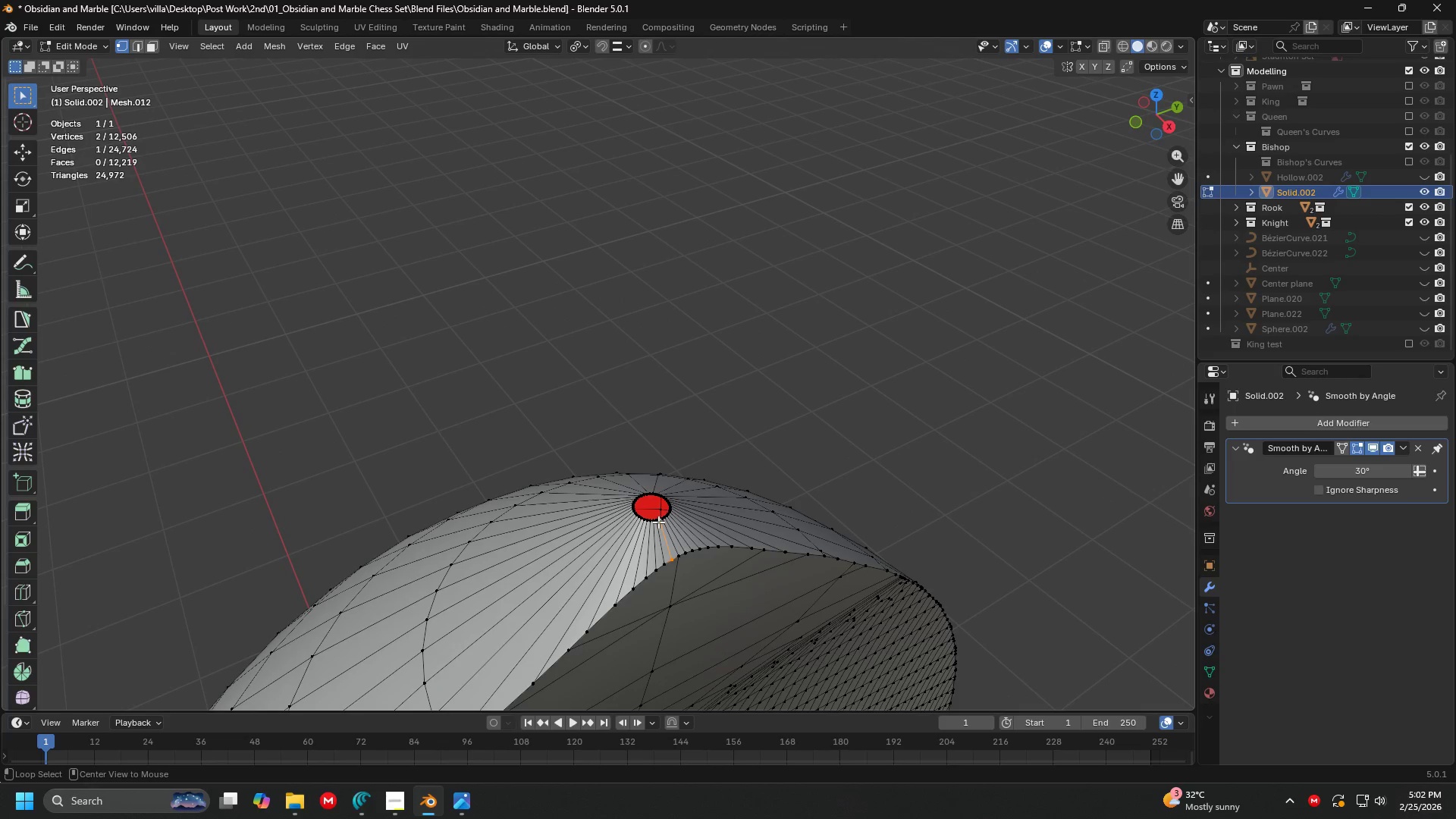 
left_click([658, 520])
 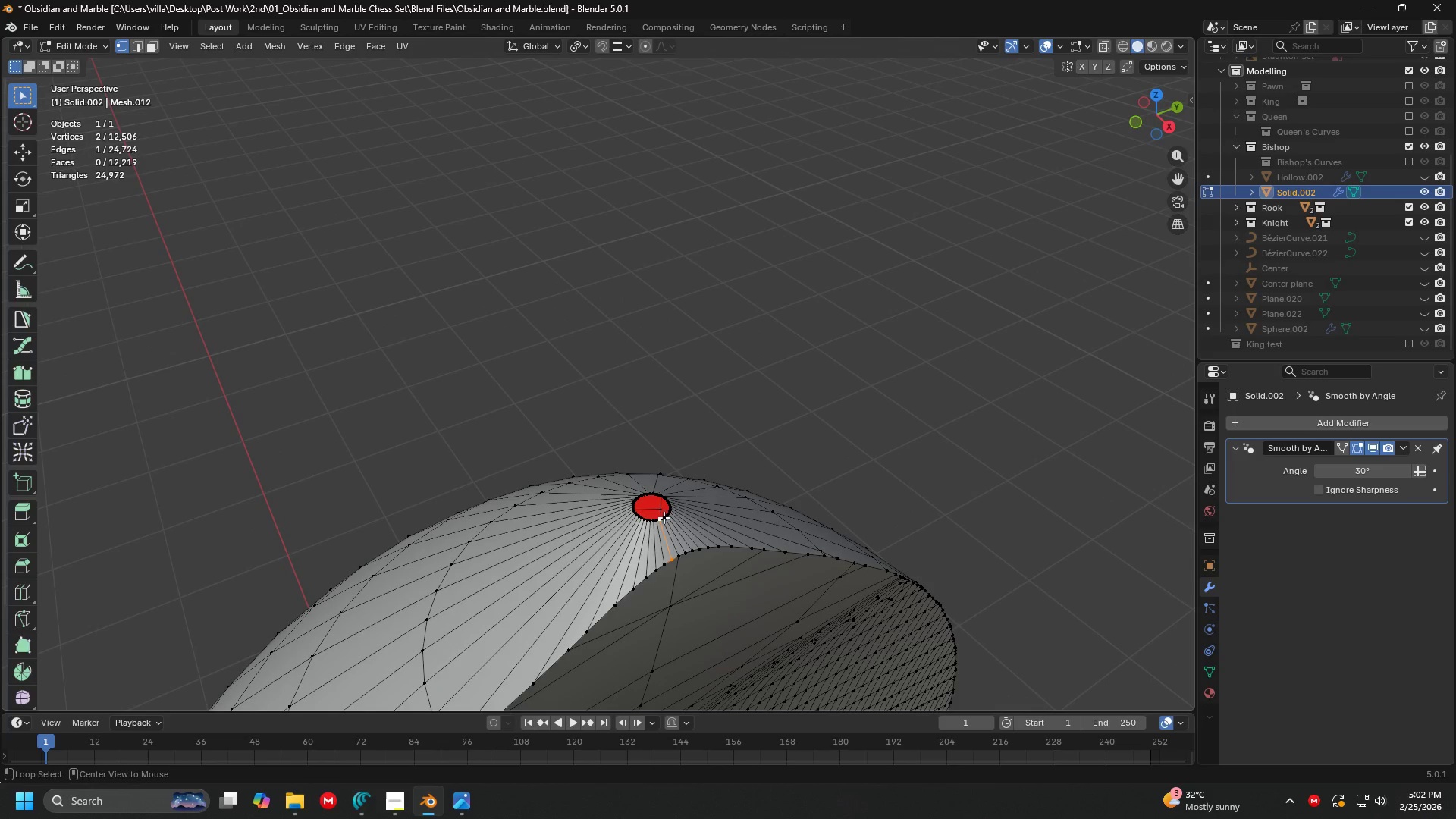 
double_click([664, 517])
 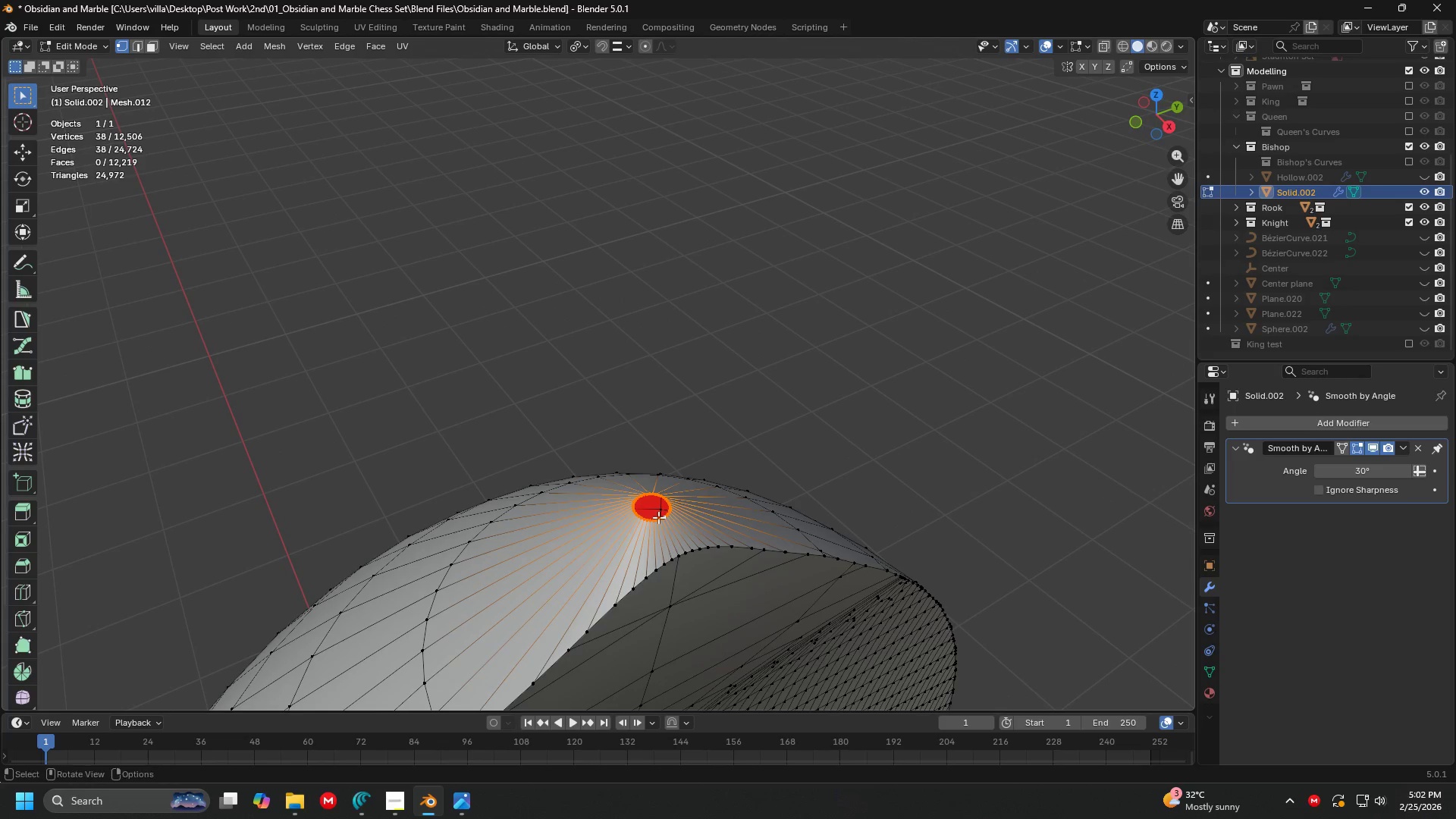 
key(Shift+ShiftLeft)
 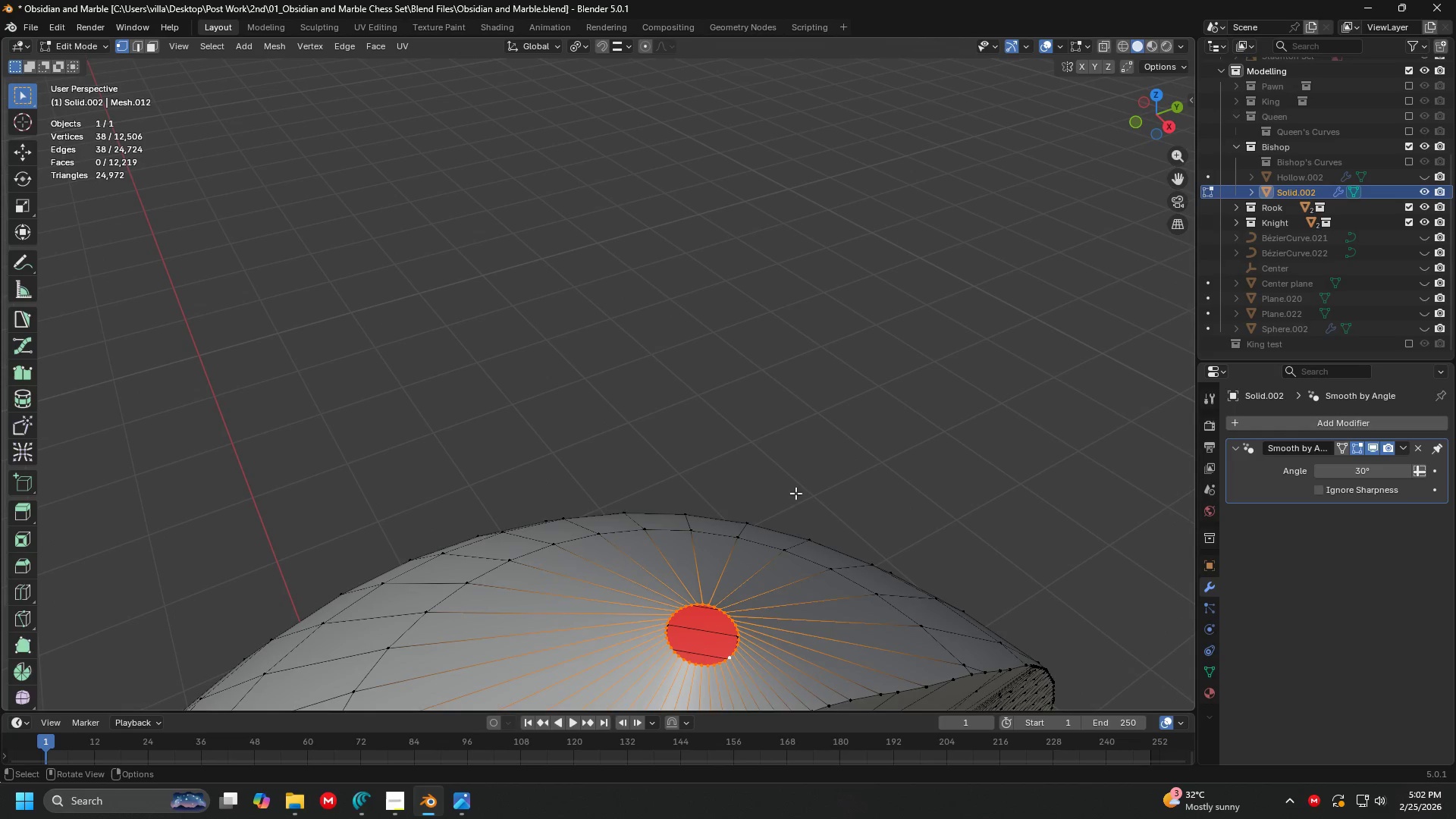 
key(D)
 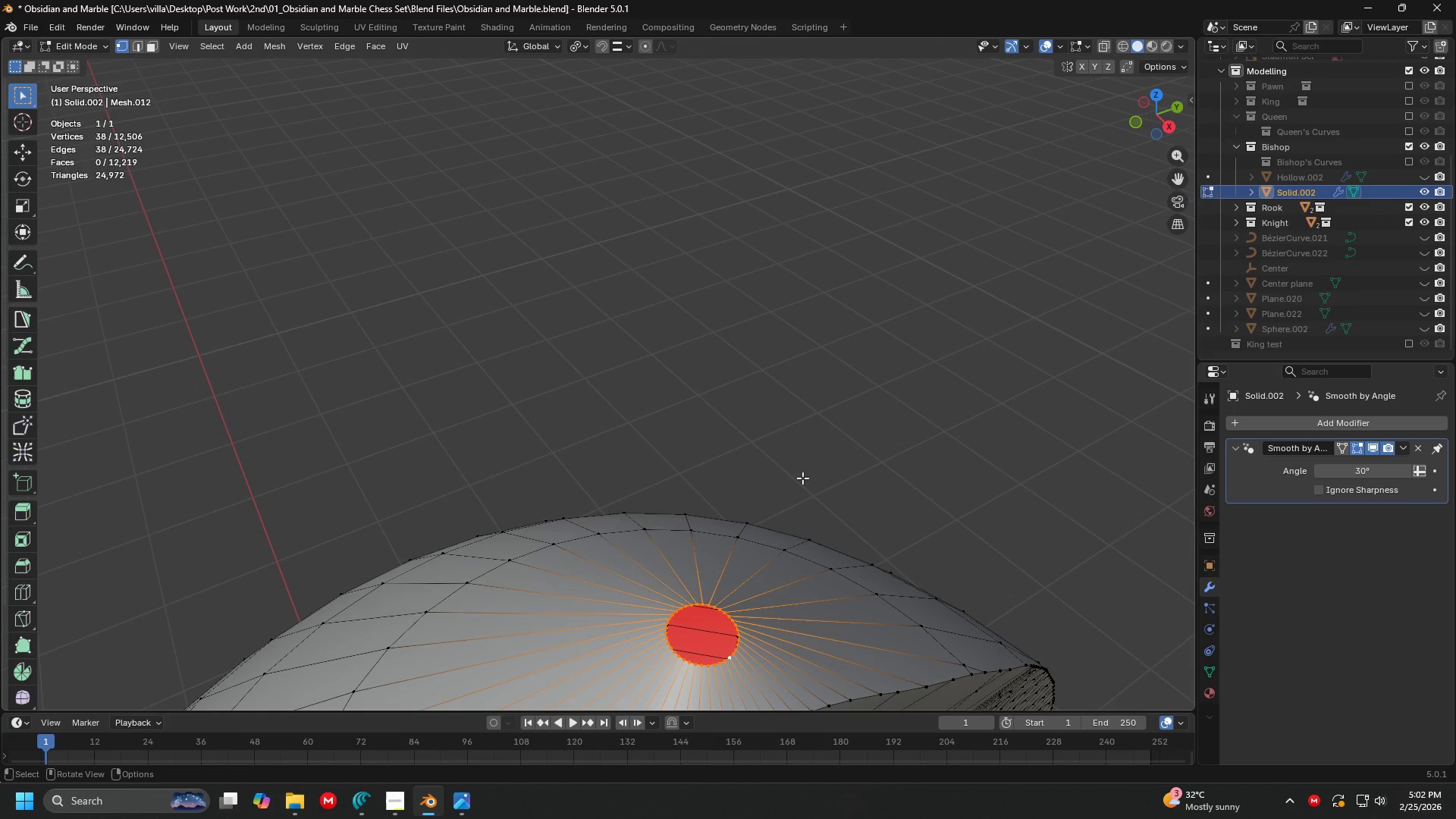 
scroll: coordinate [689, 527], scroll_direction: up, amount: 2.0
 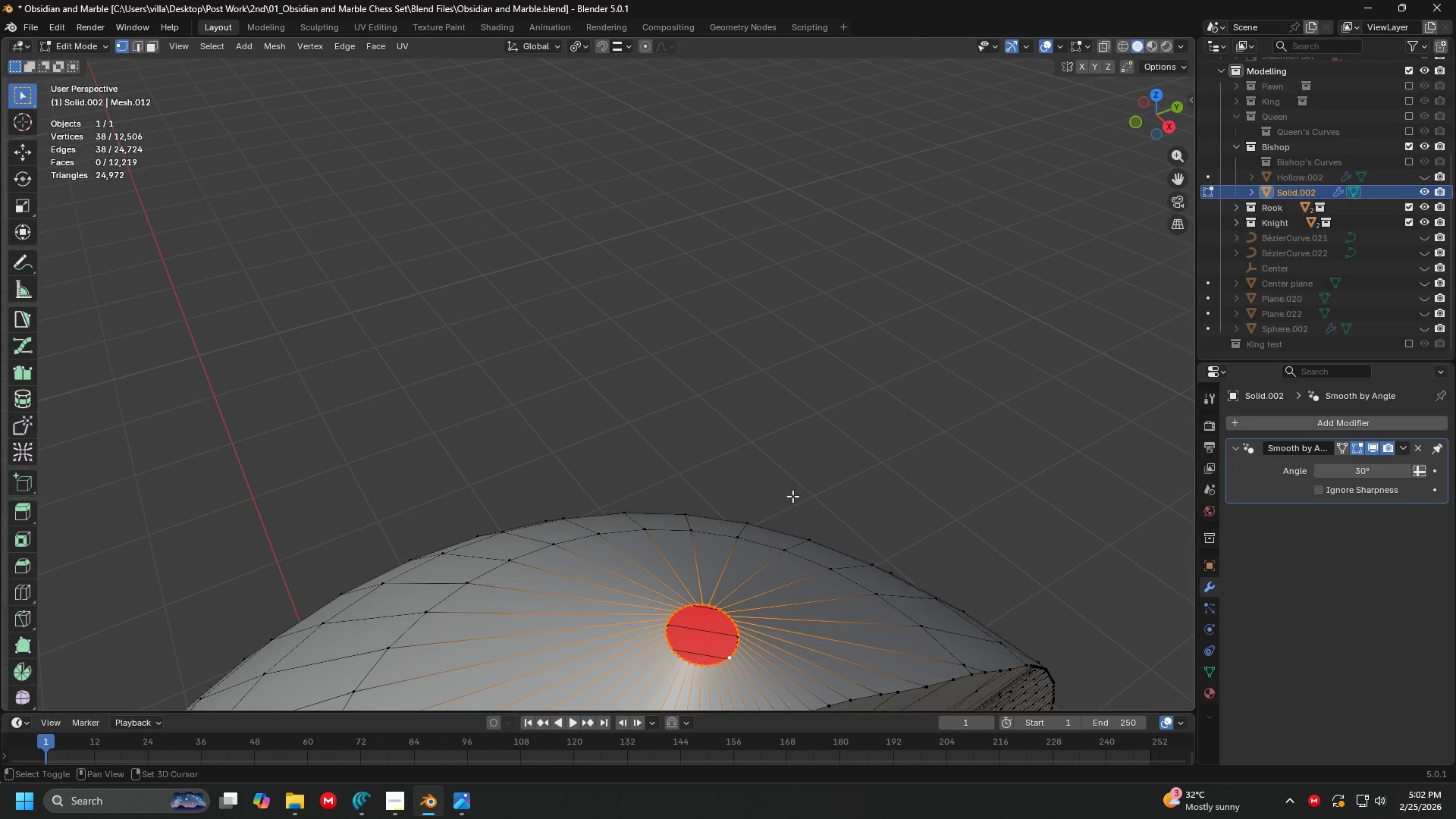 
key(Escape)
 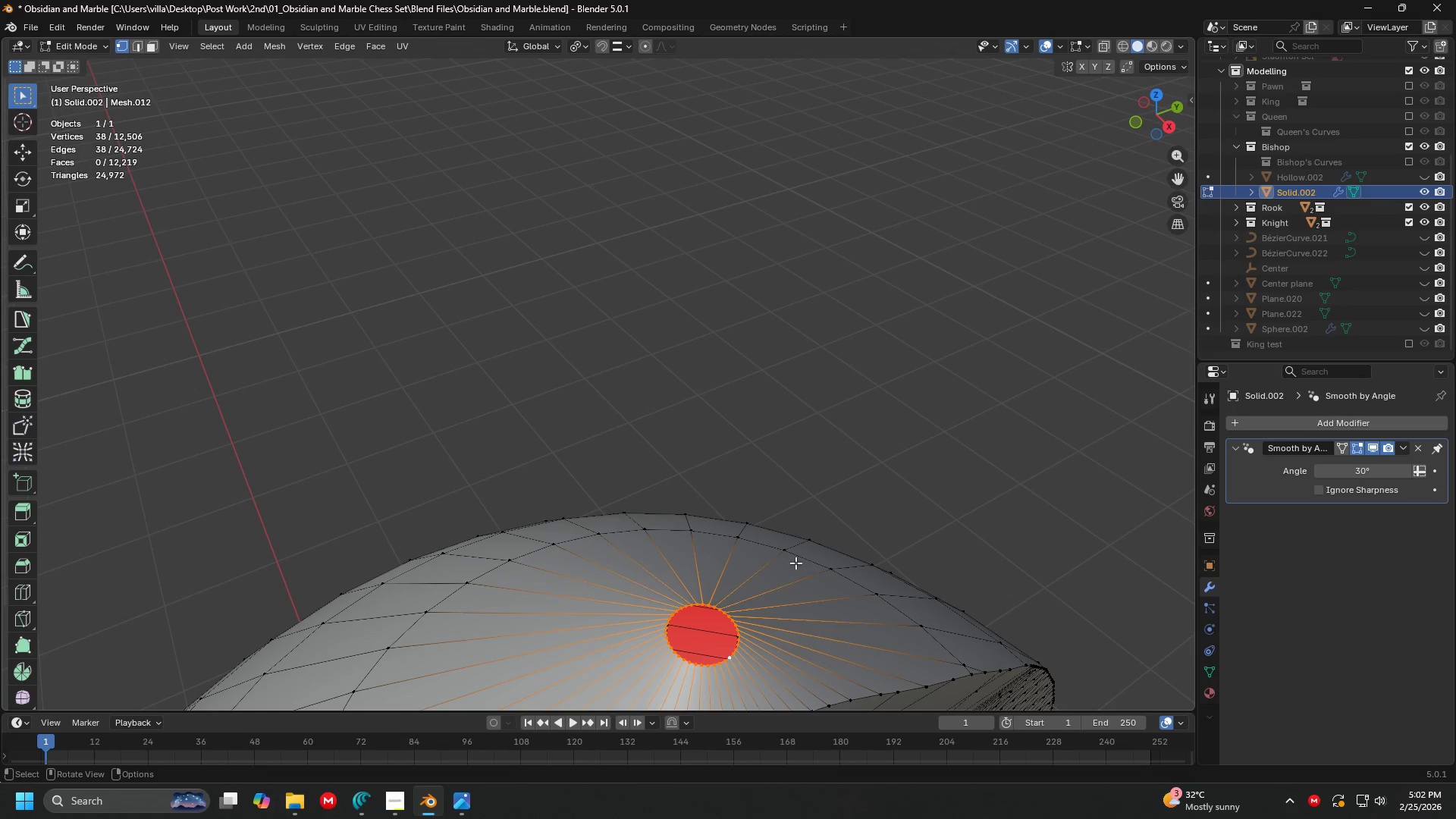 
key(Shift+ShiftLeft)
 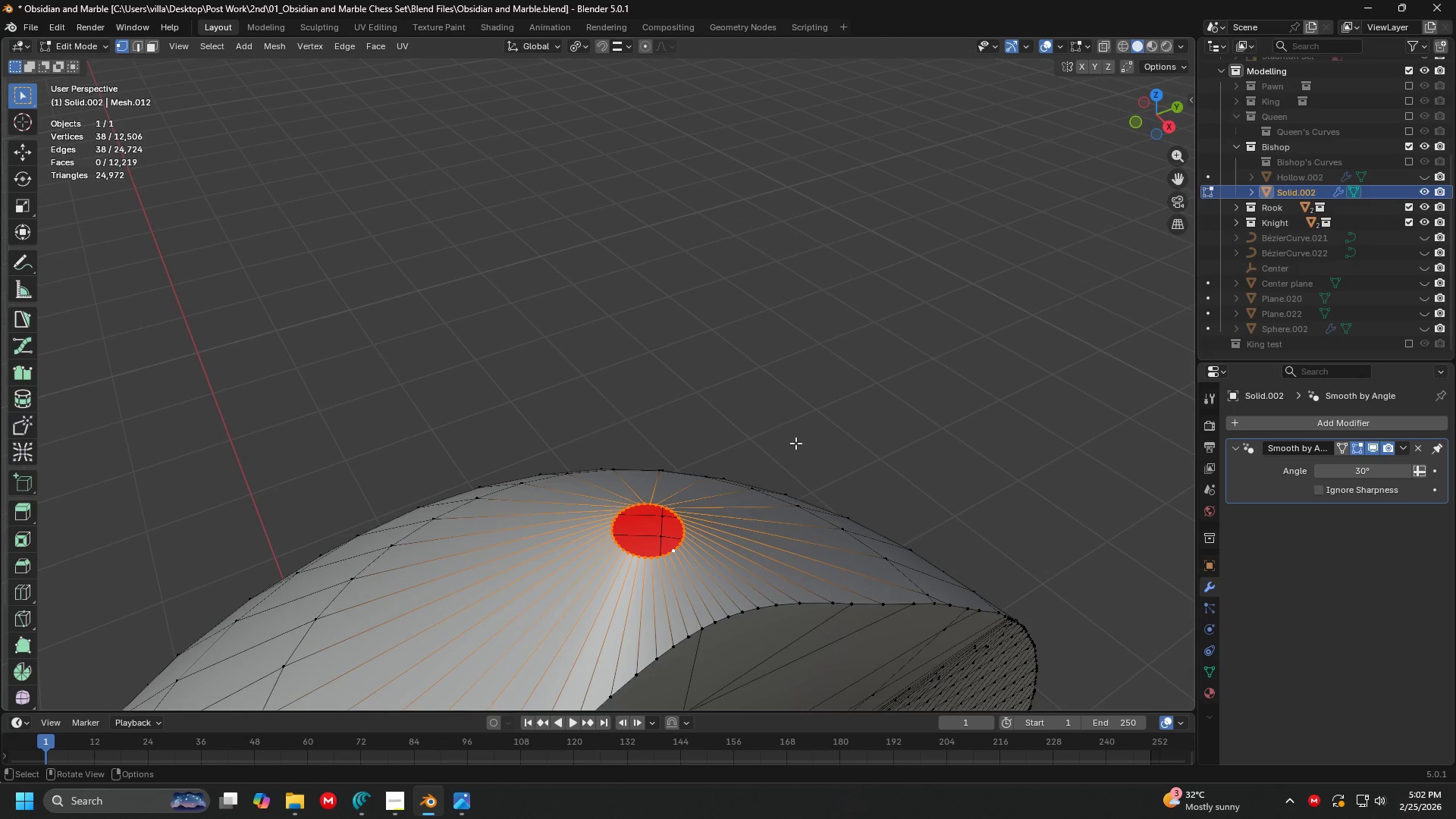 
scroll: coordinate [787, 503], scroll_direction: none, amount: 0.0
 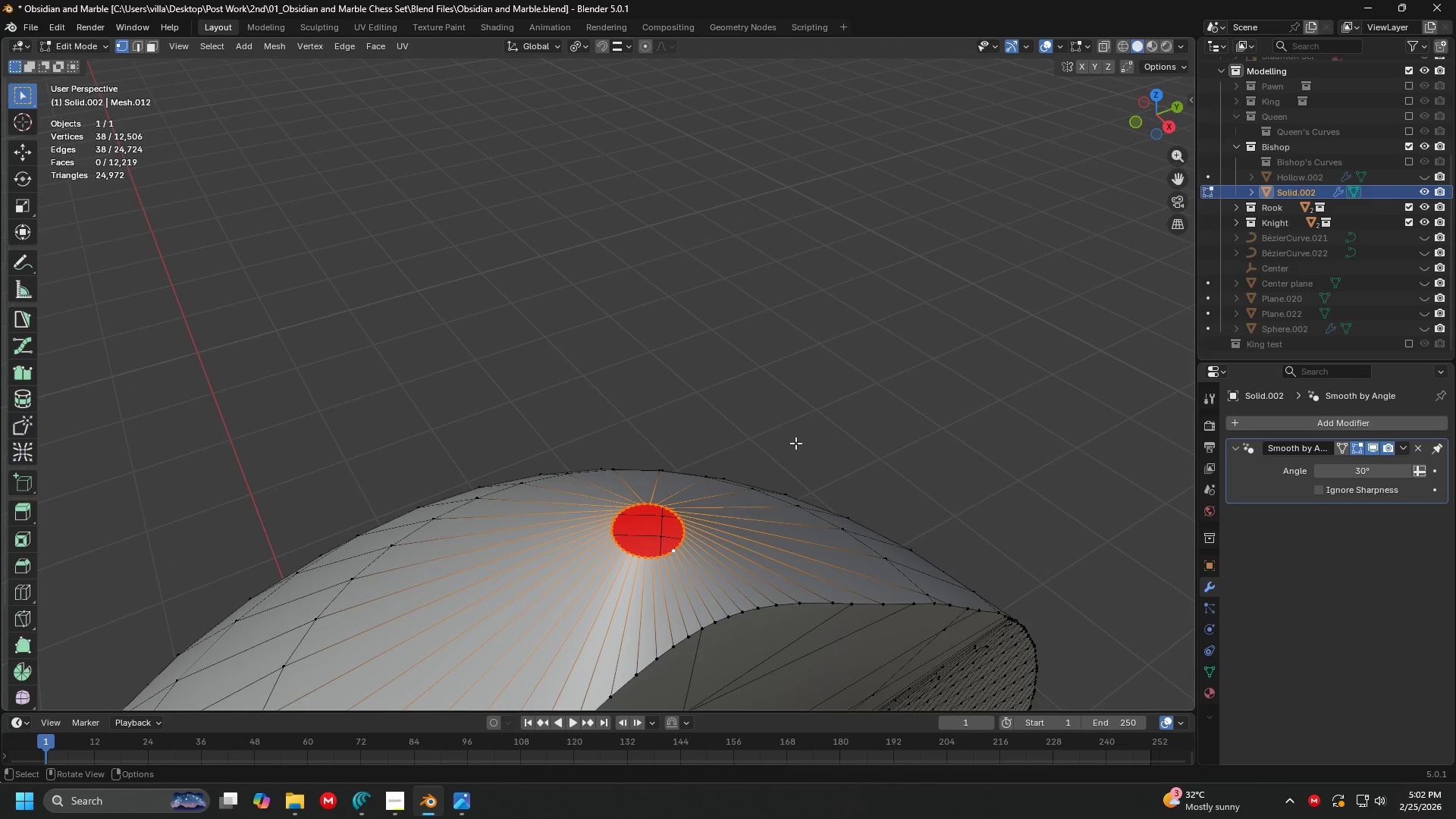 
type(fam)
 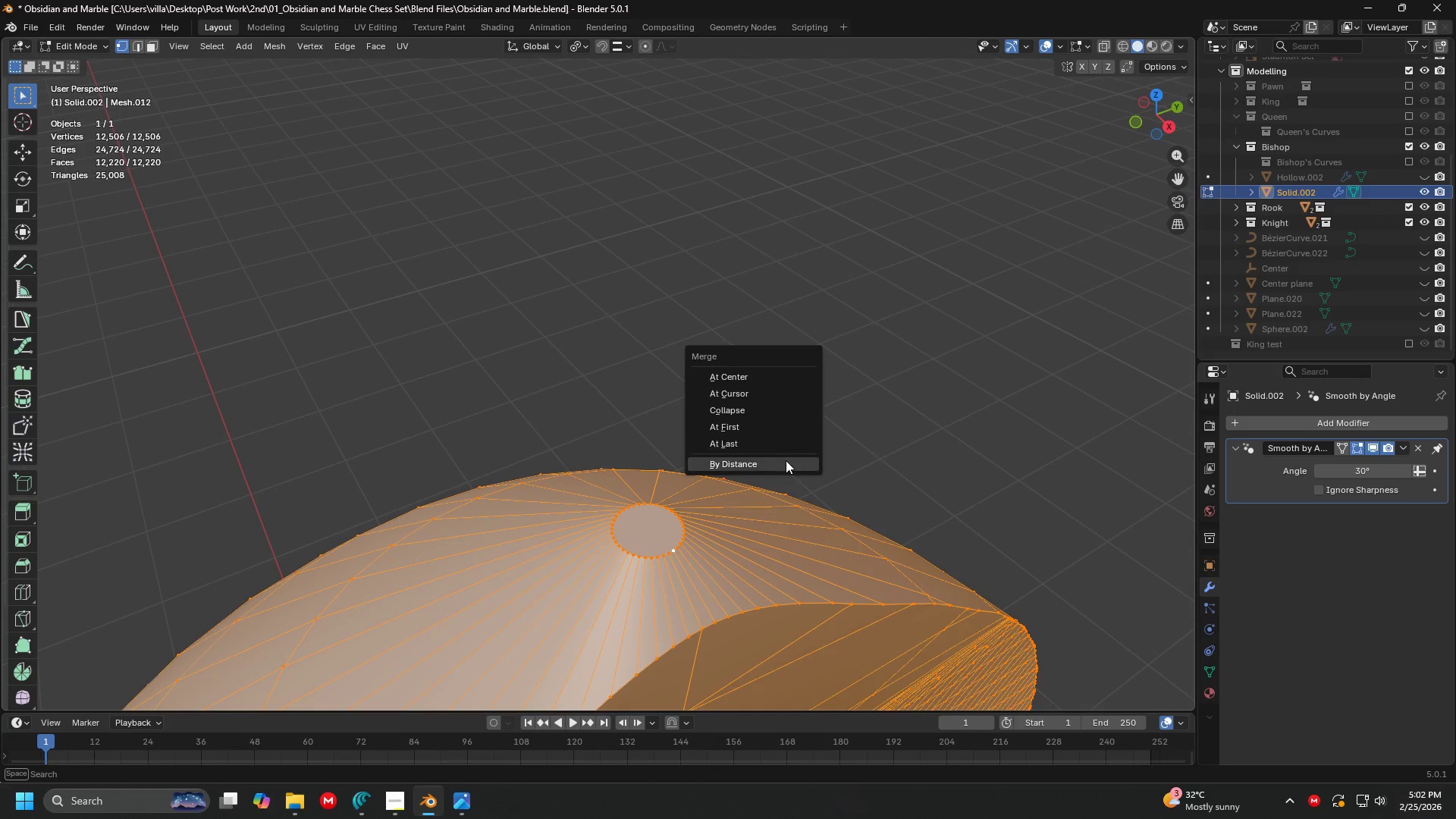 
left_click([783, 463])
 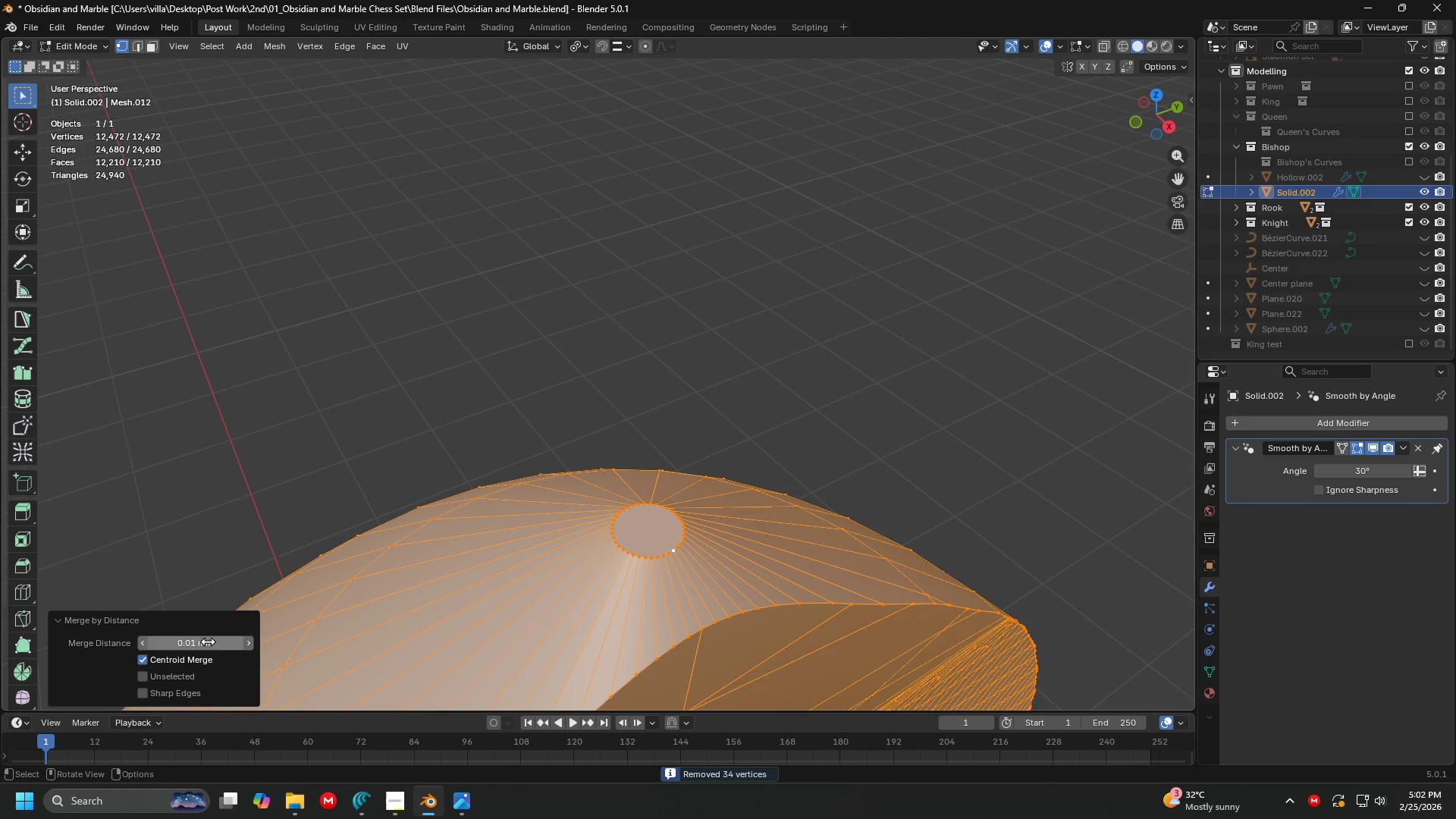 
key(Shift+ShiftLeft)
 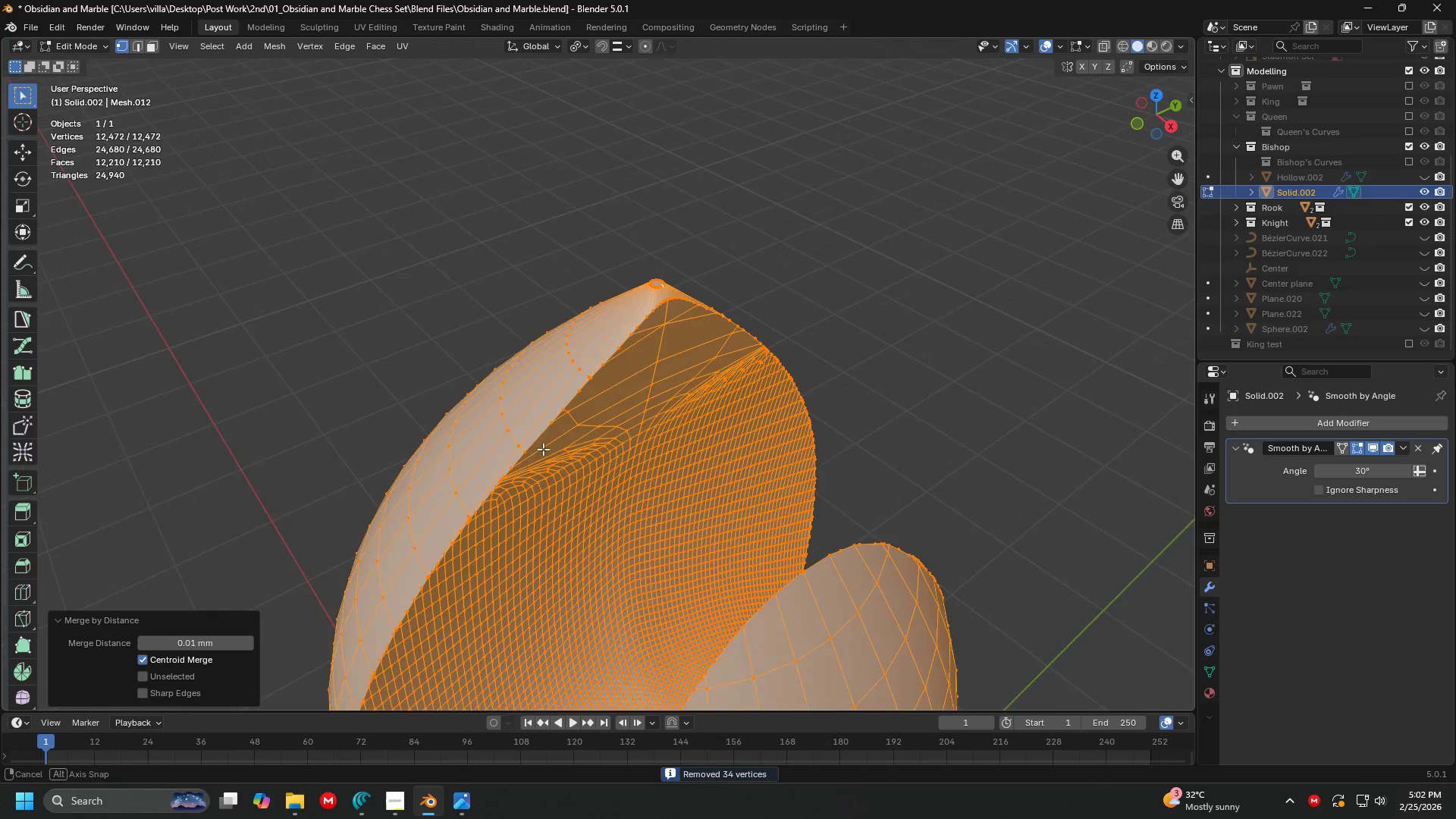 
scroll: coordinate [494, 538], scroll_direction: down, amount: 6.0
 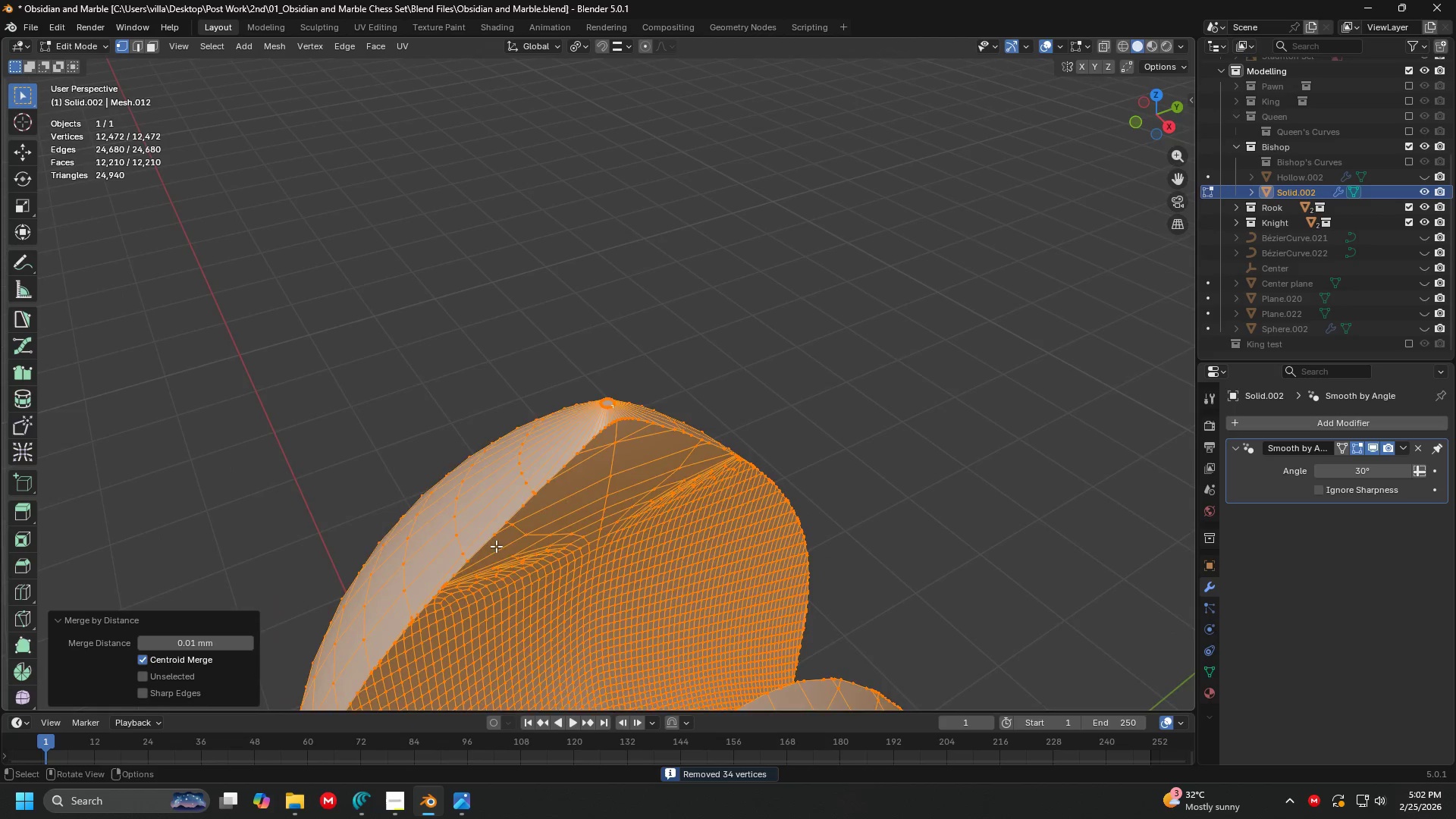 
key(Tab)
 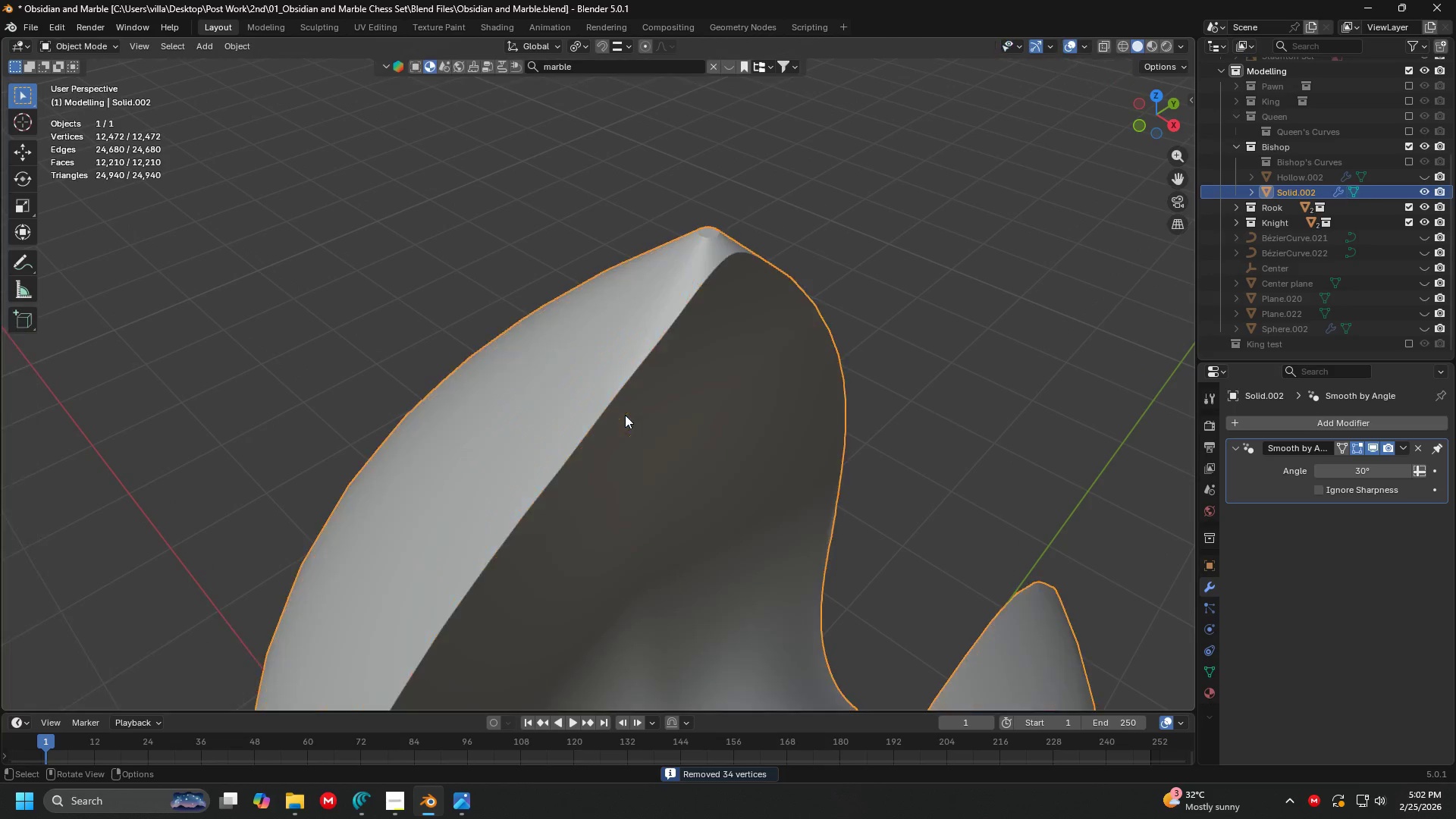 
key(Shift+ShiftLeft)
 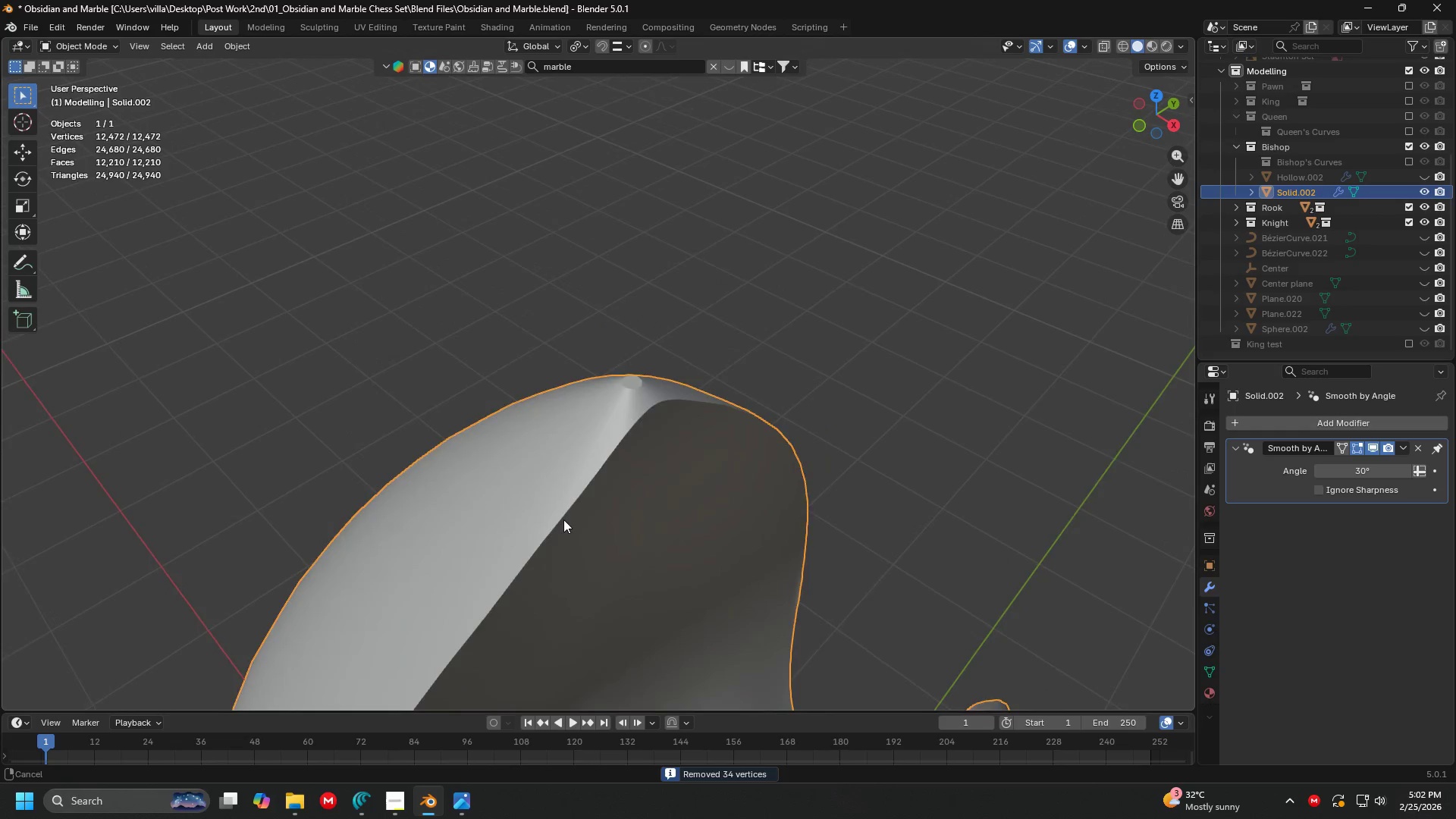 
scroll: coordinate [565, 516], scroll_direction: up, amount: 5.0
 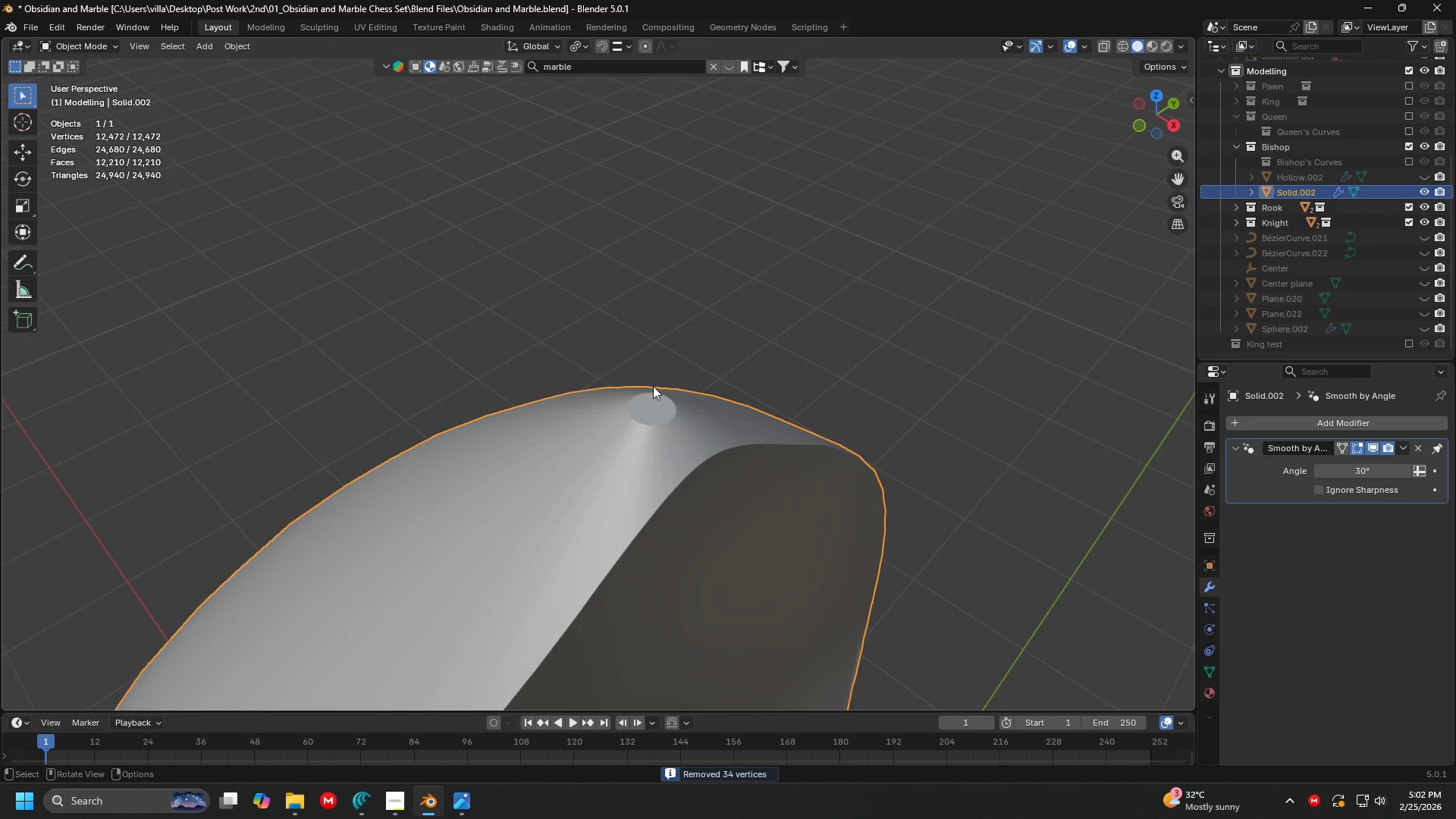 
key(Tab)
 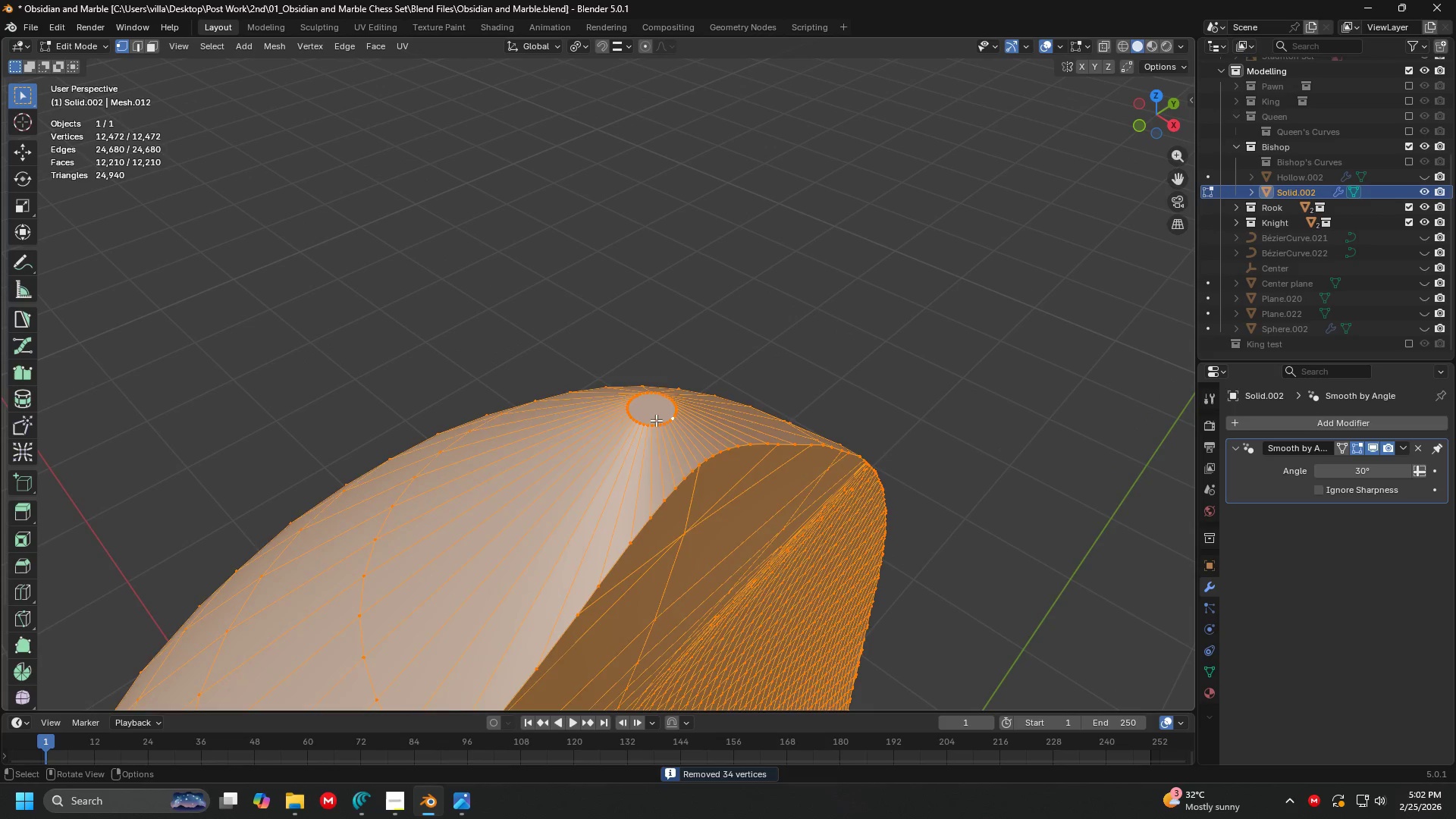 
left_click([657, 420])
 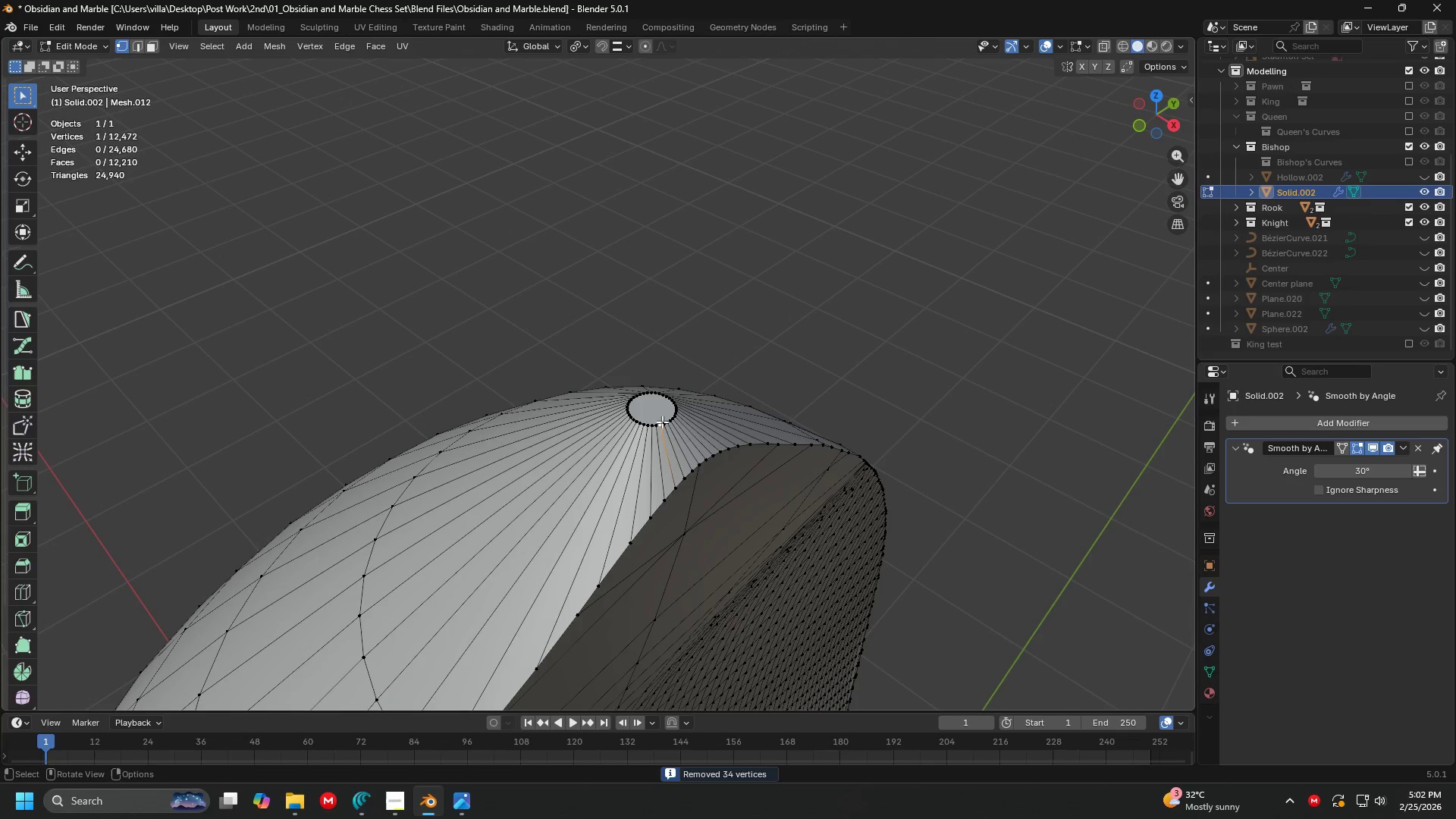 
hold_key(key=AltLeft, duration=0.44)
double_click([662, 422])
 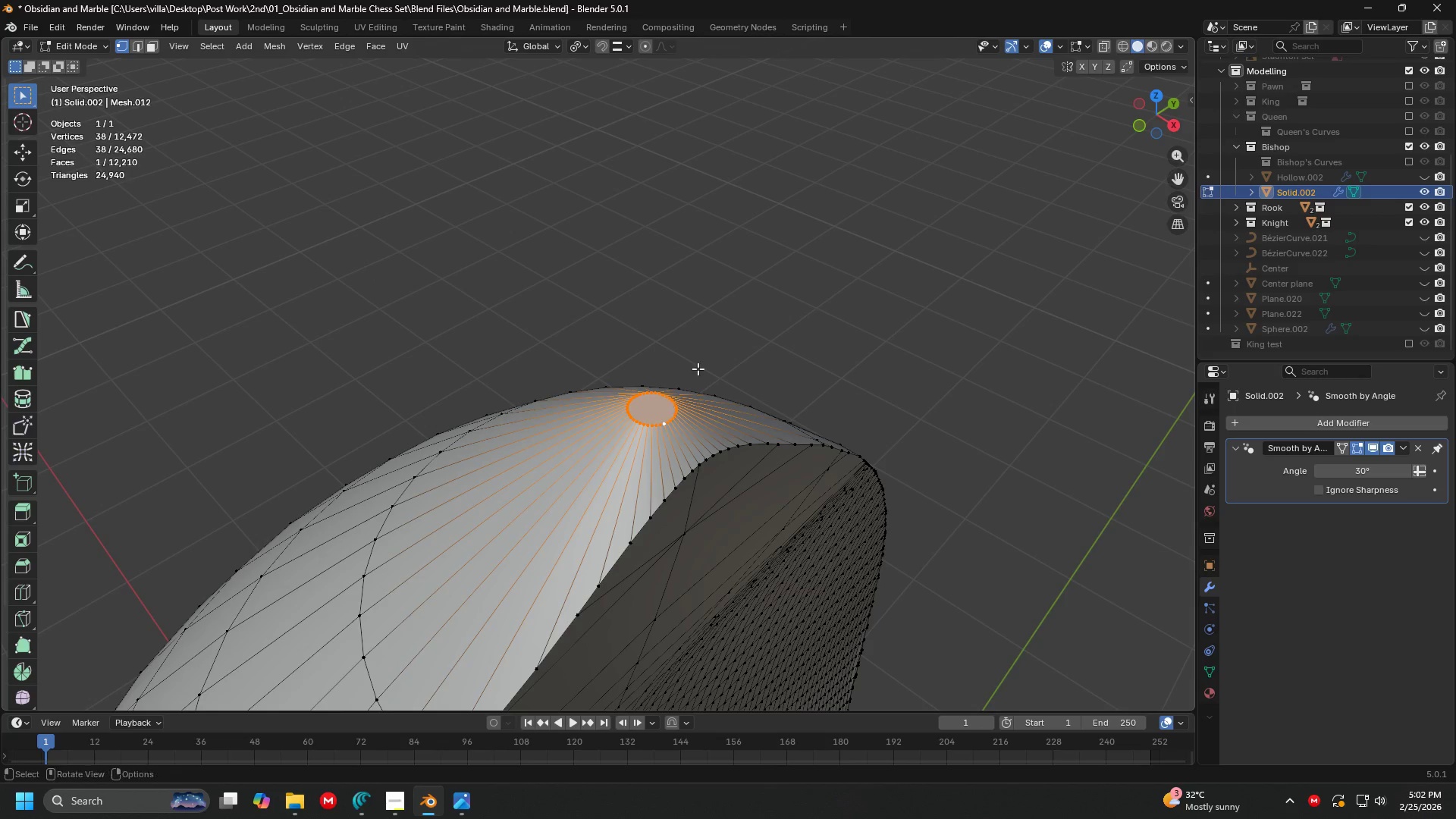 
key(Shift+S)
 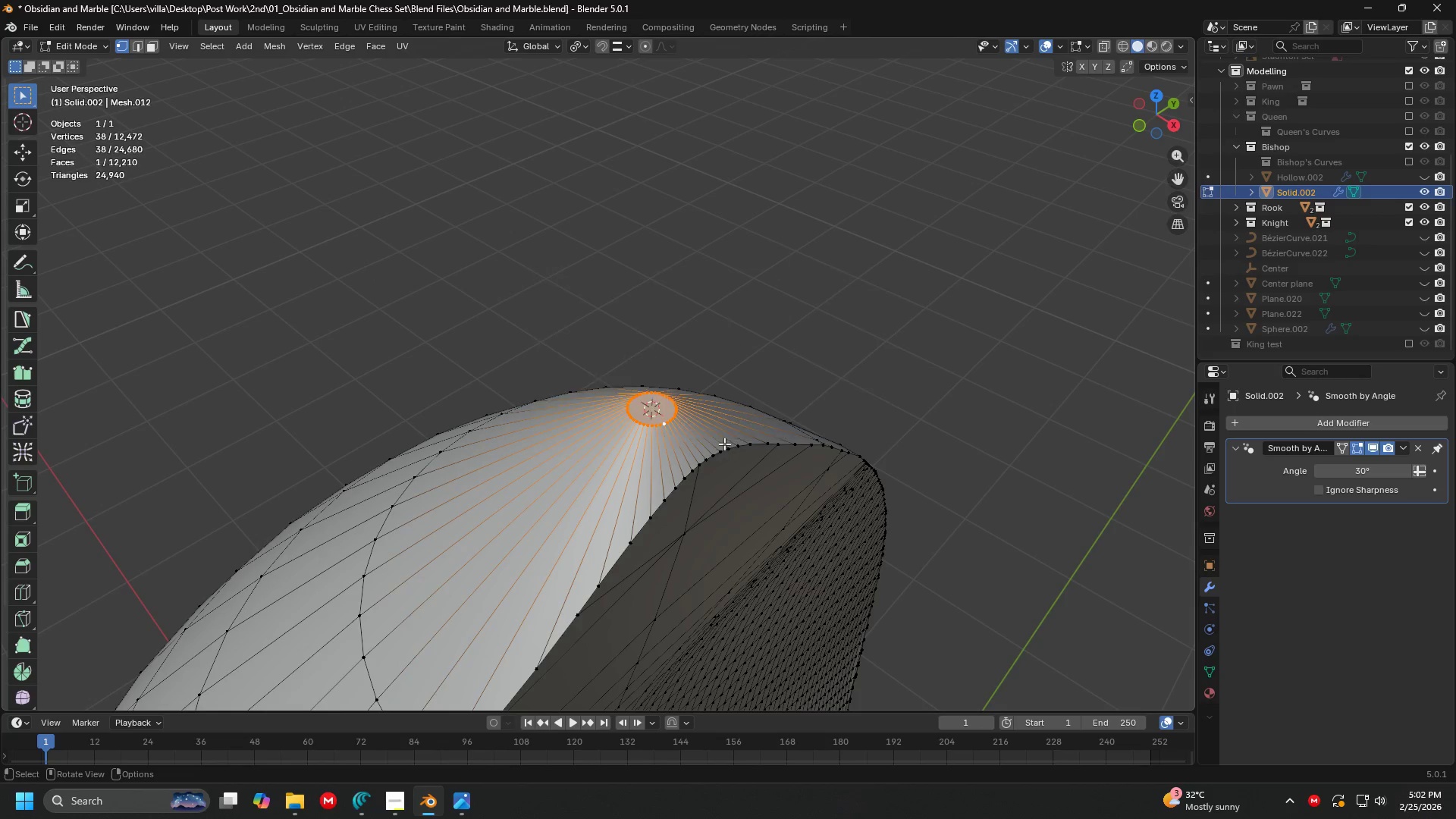 
key(Tab)
 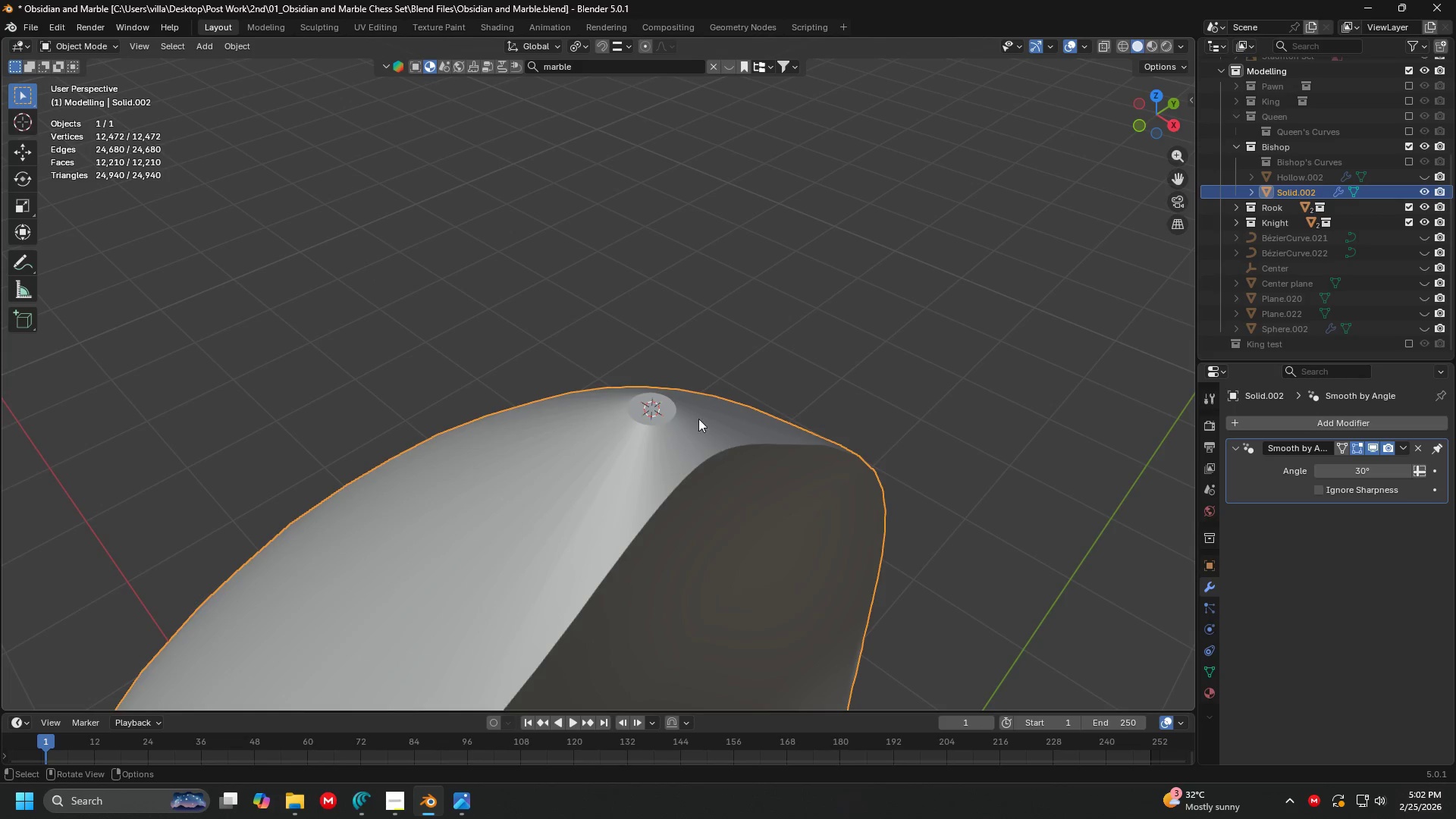 
key(Shift+A)
 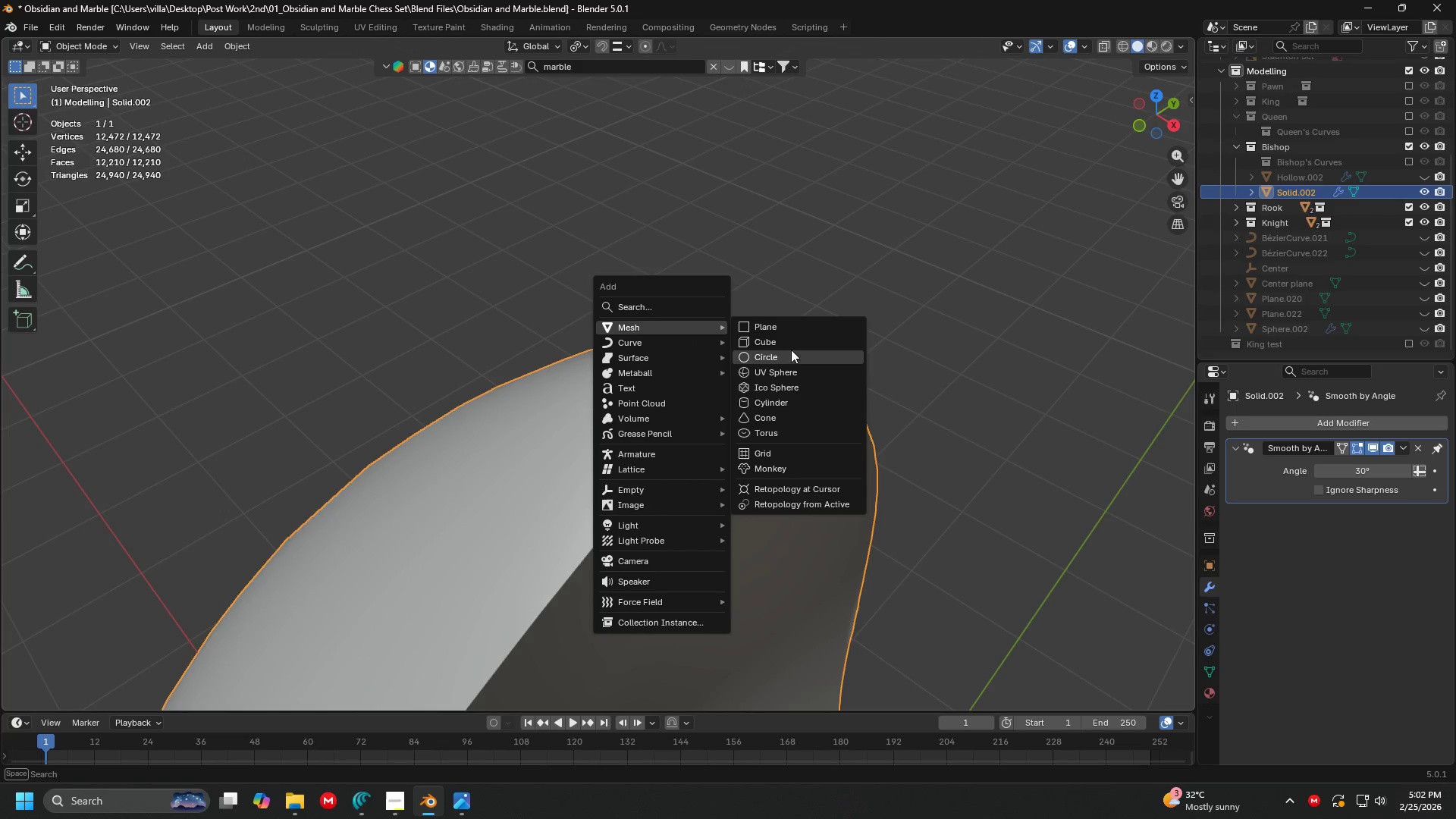 
scroll: coordinate [655, 388], scroll_direction: down, amount: 4.0
 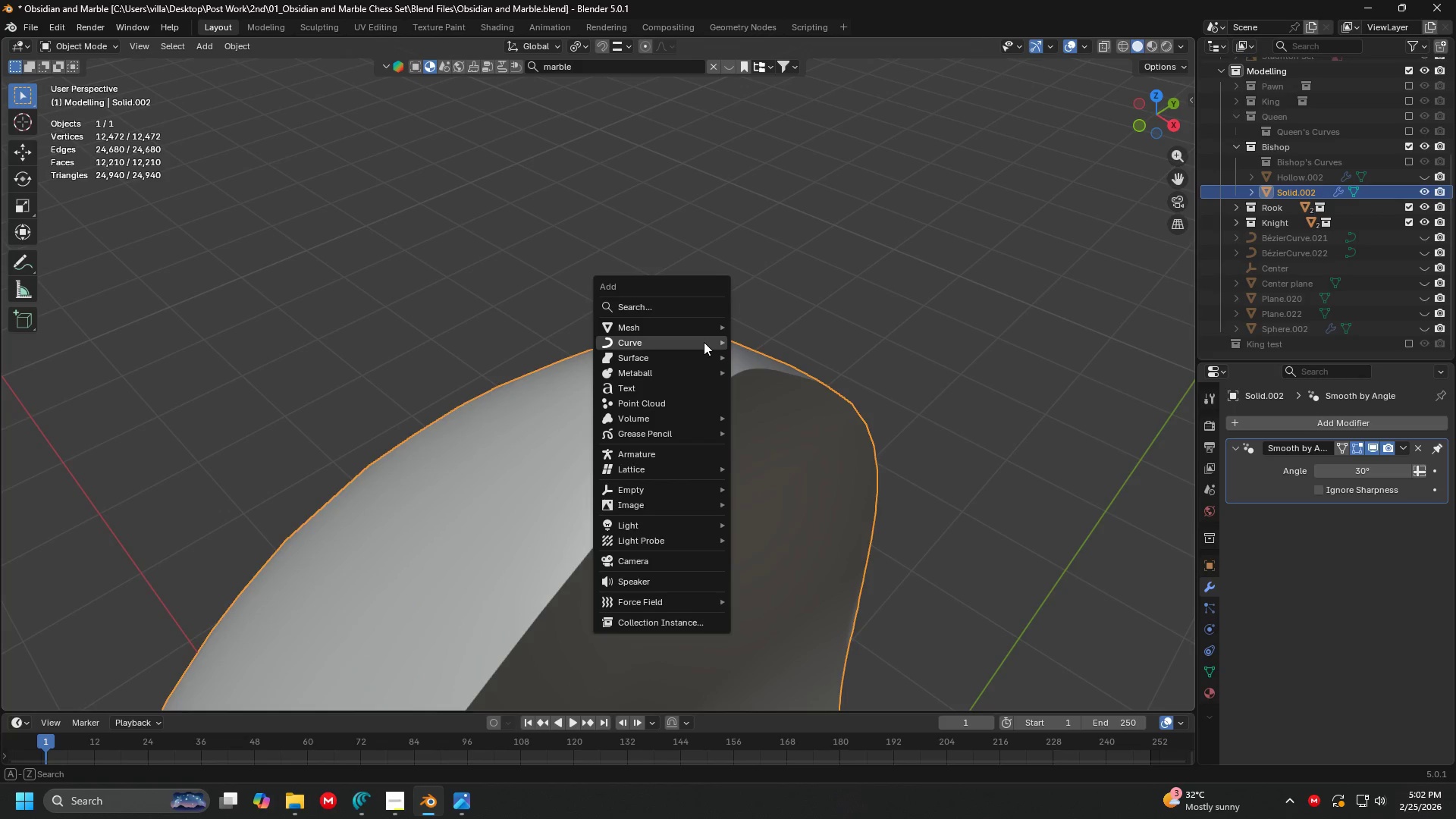 
left_click([789, 375])
 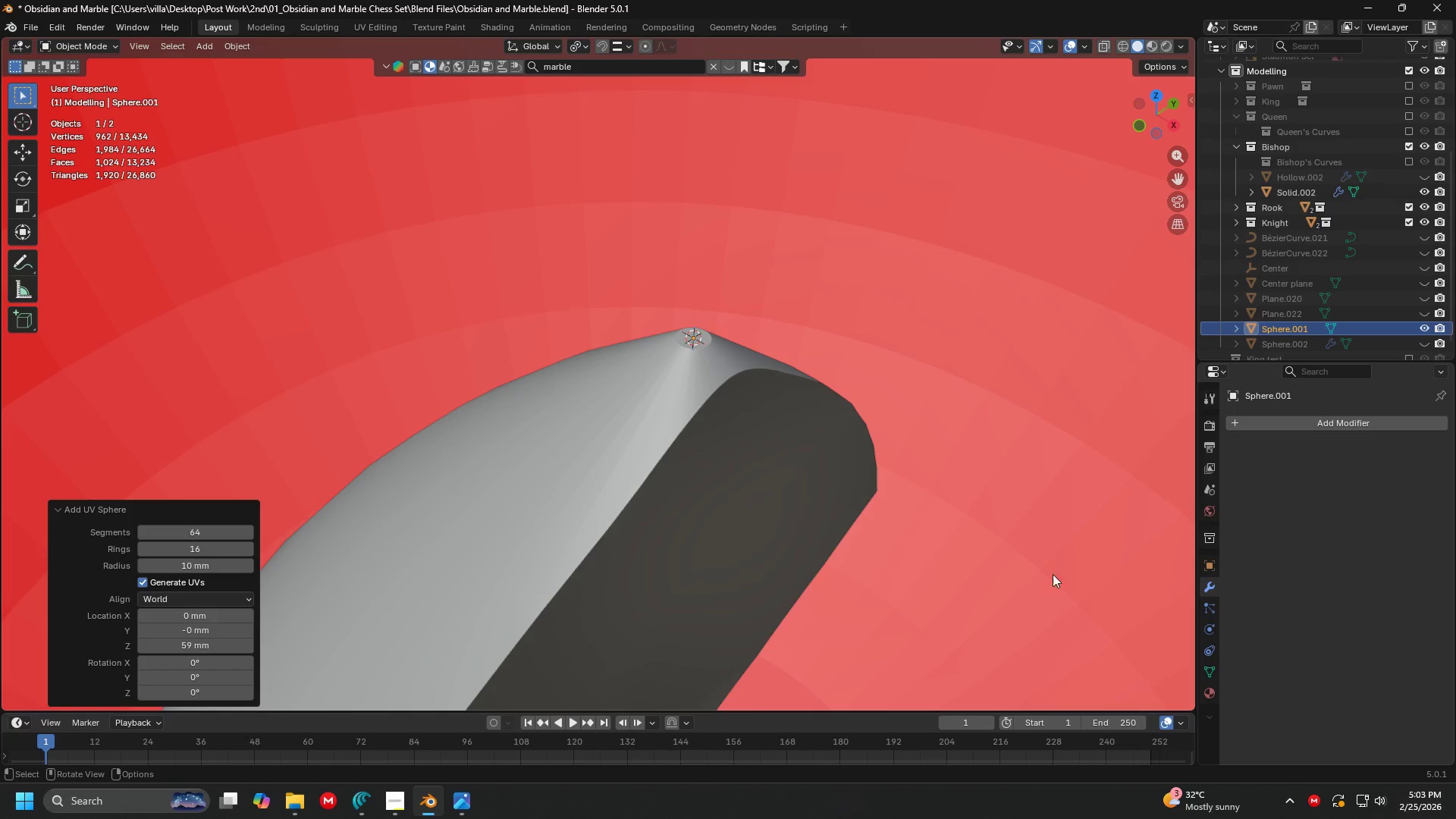 
key(S)
 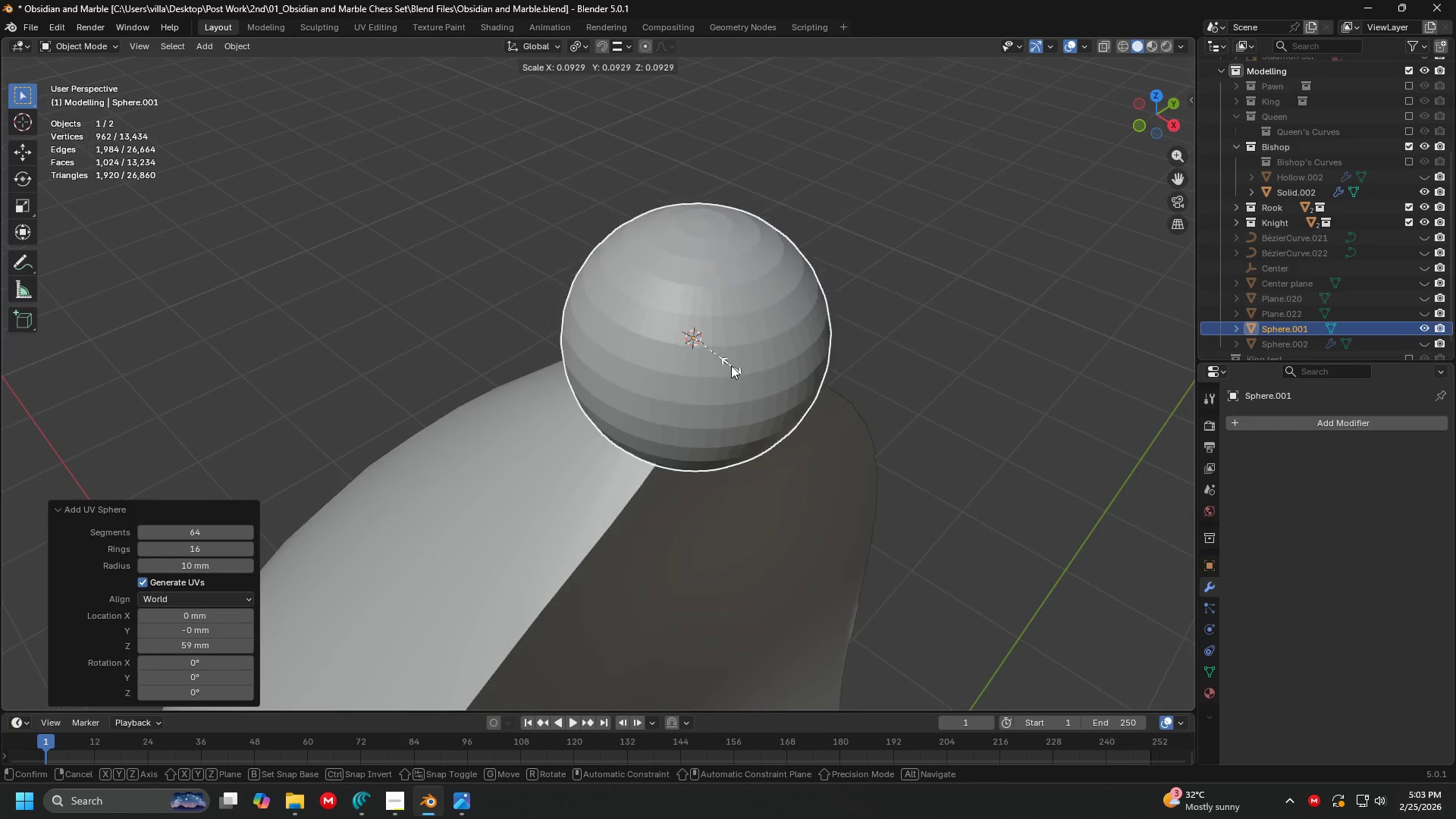 
left_click([698, 338])
 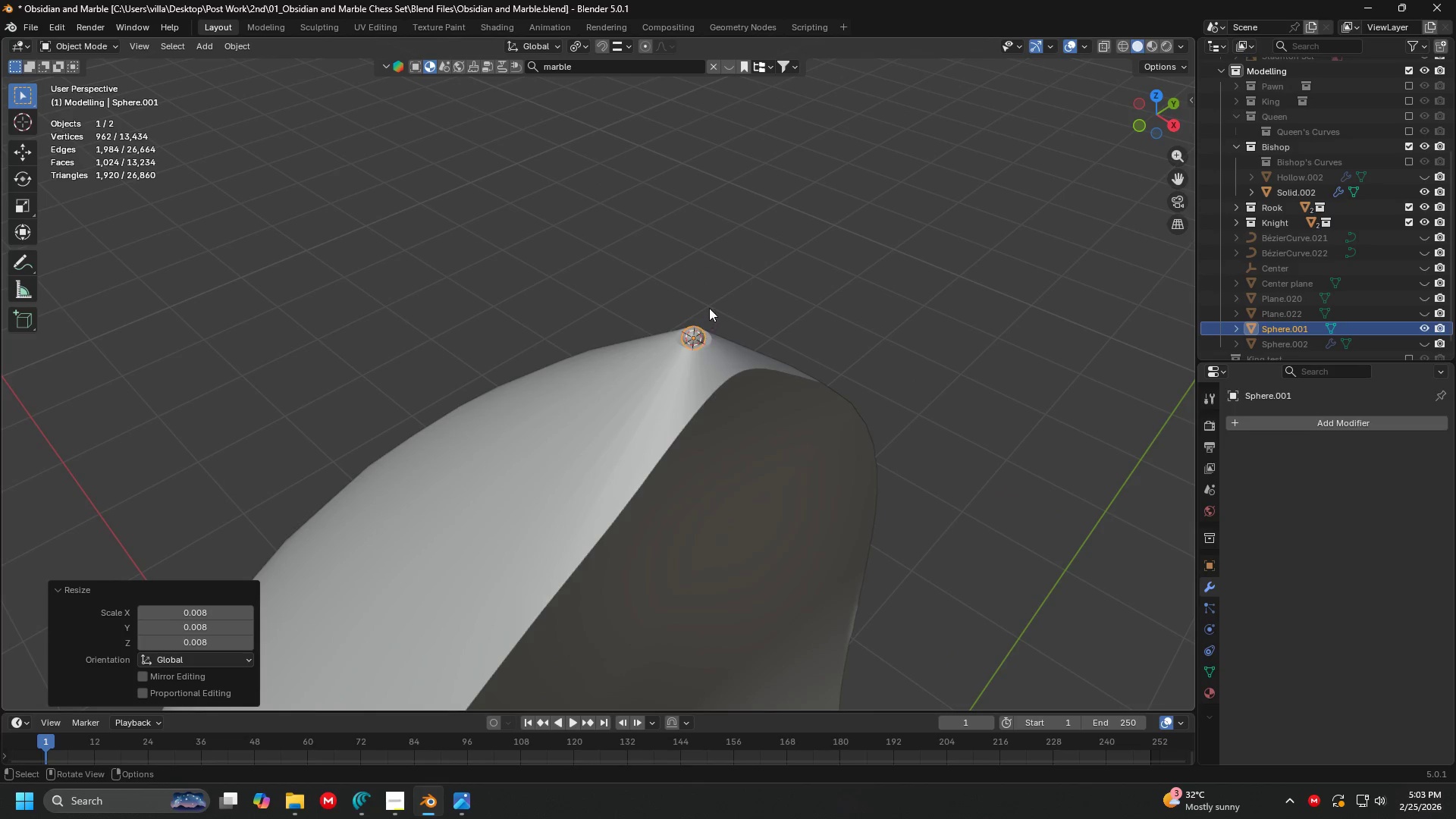 
right_click([709, 307])
 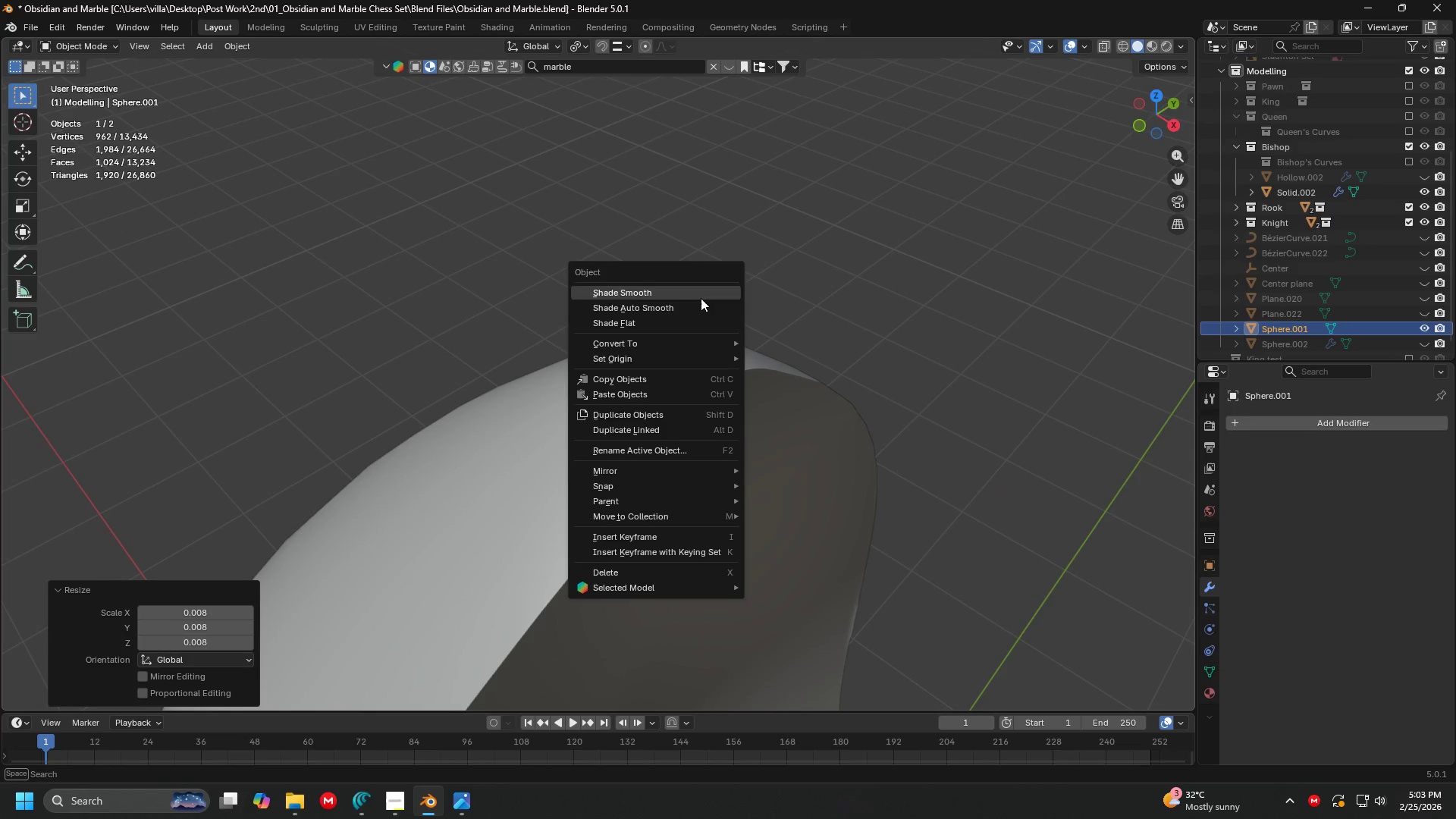 
left_click([700, 305])
 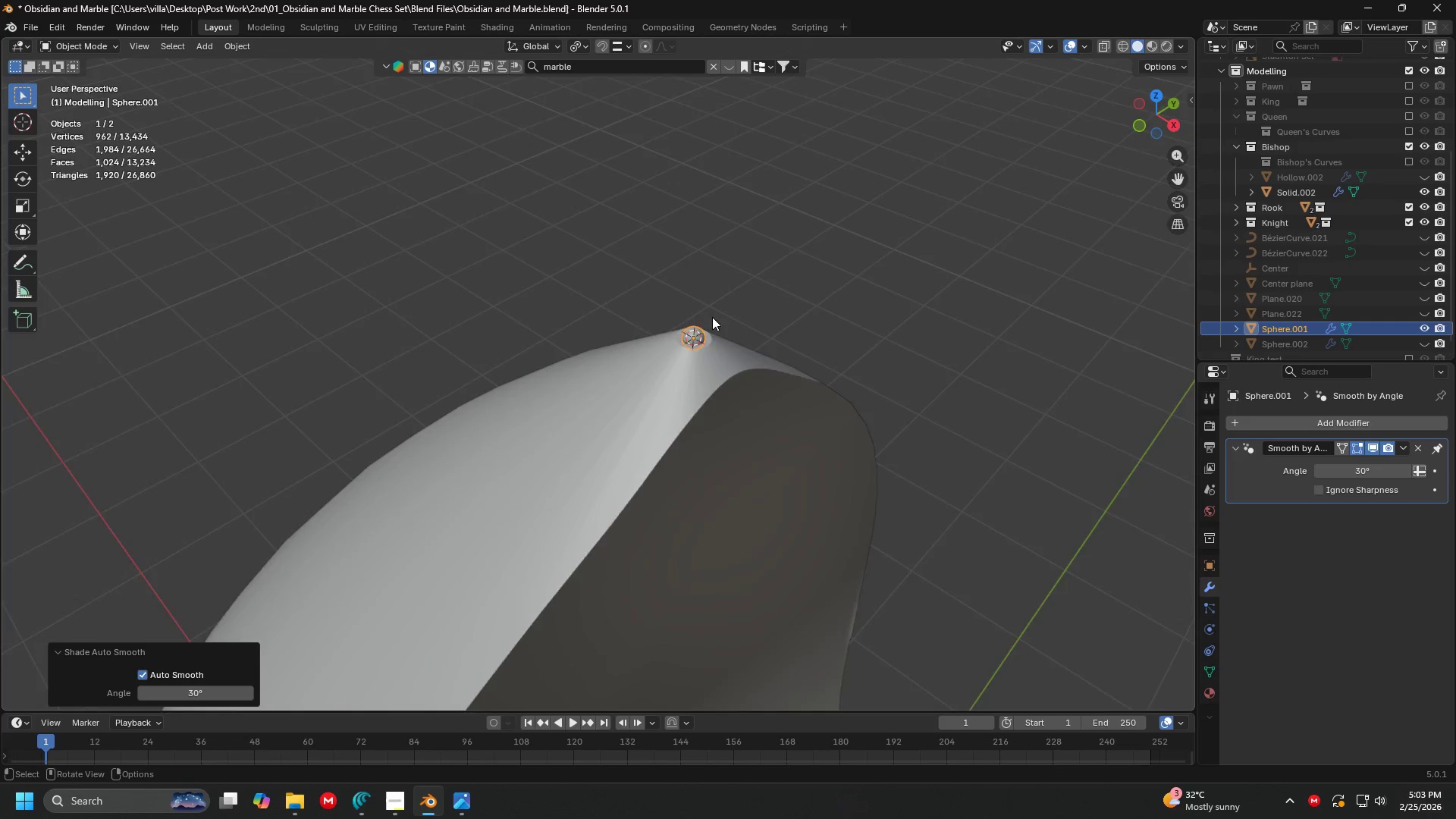 
type(1sg)
 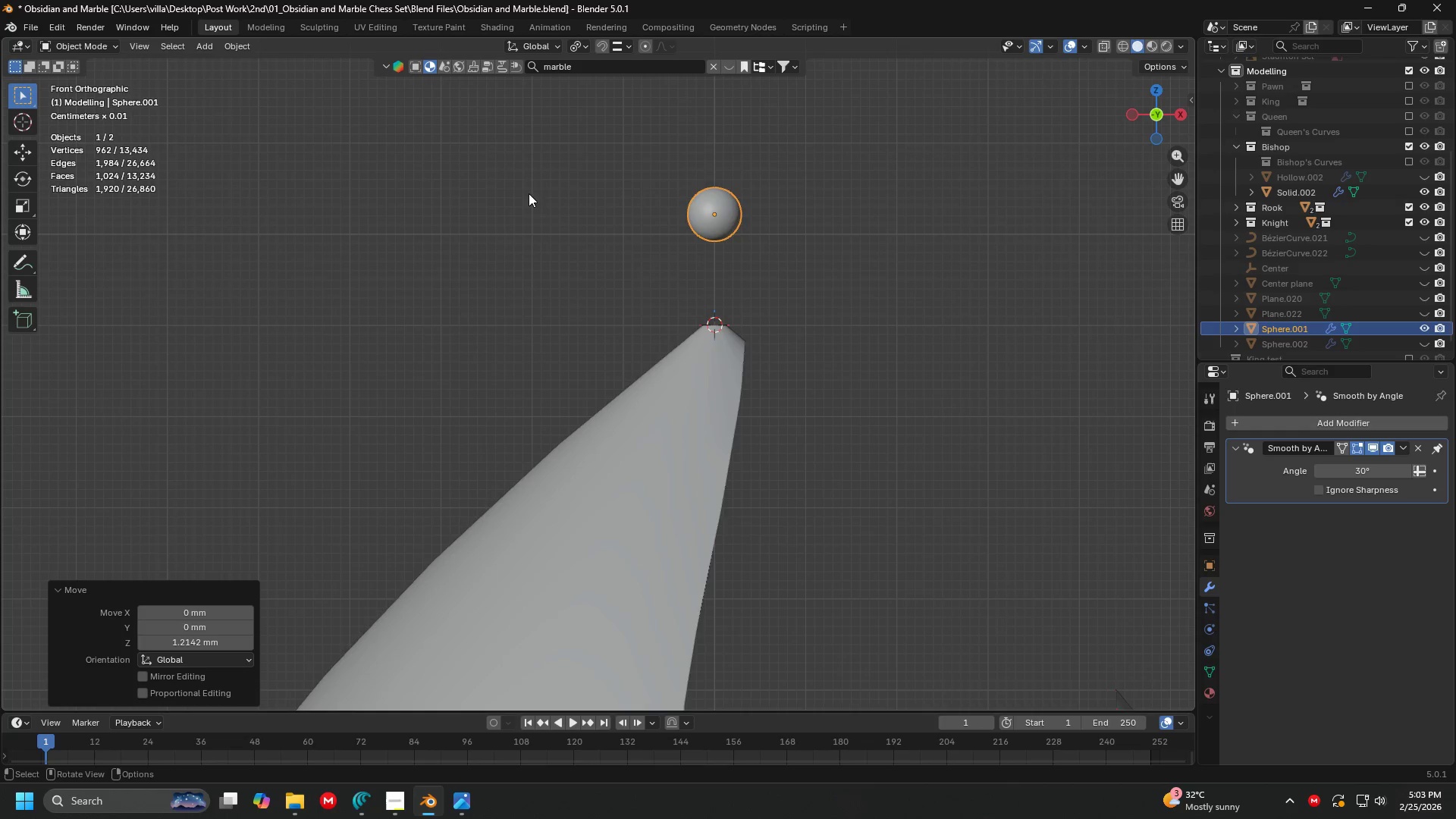 
left_click_drag(start_coordinate=[71, 334], to_coordinate=[77, 336])
 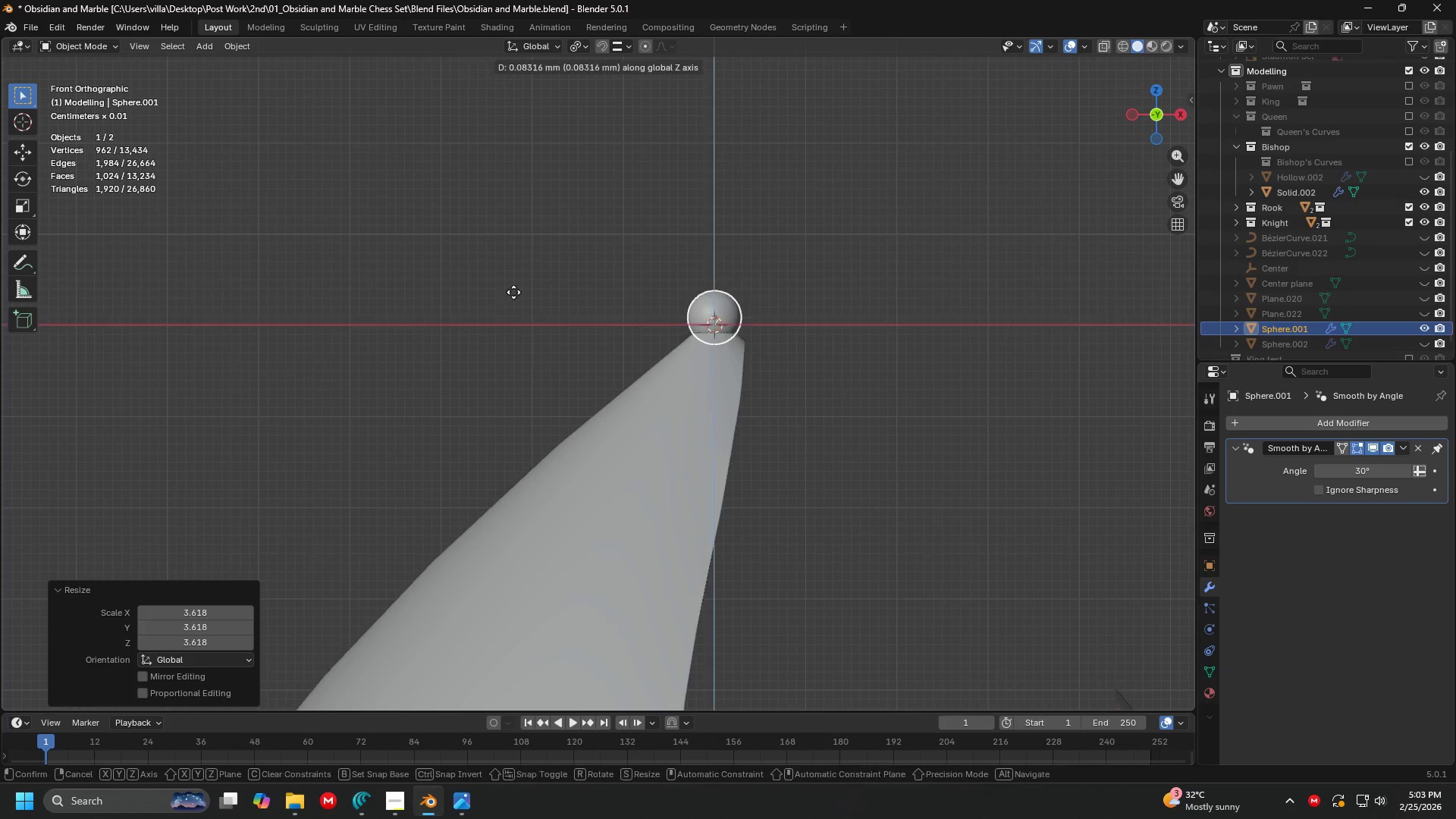 
left_click([529, 193])
 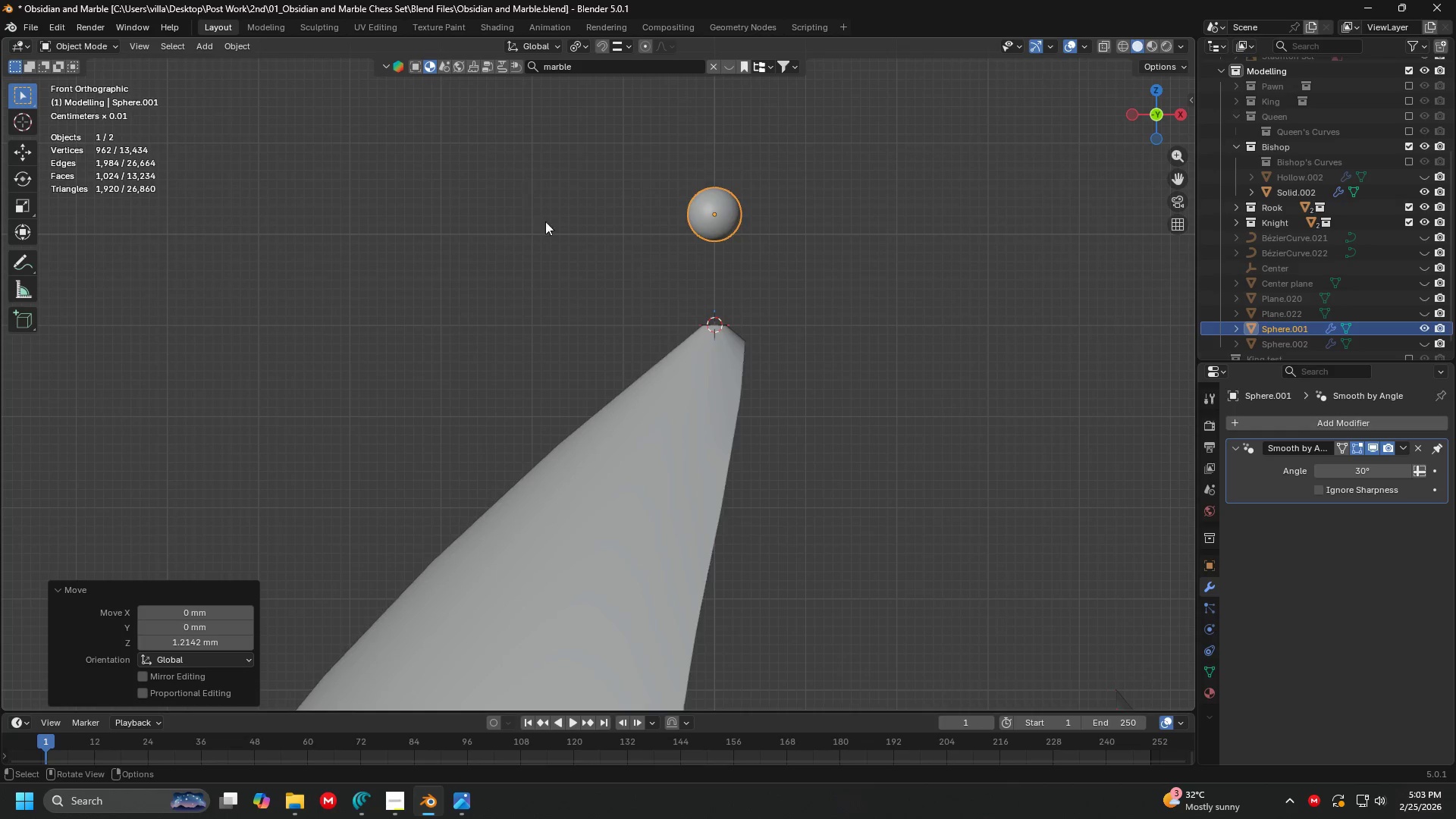 
key(Shift+ShiftLeft)
 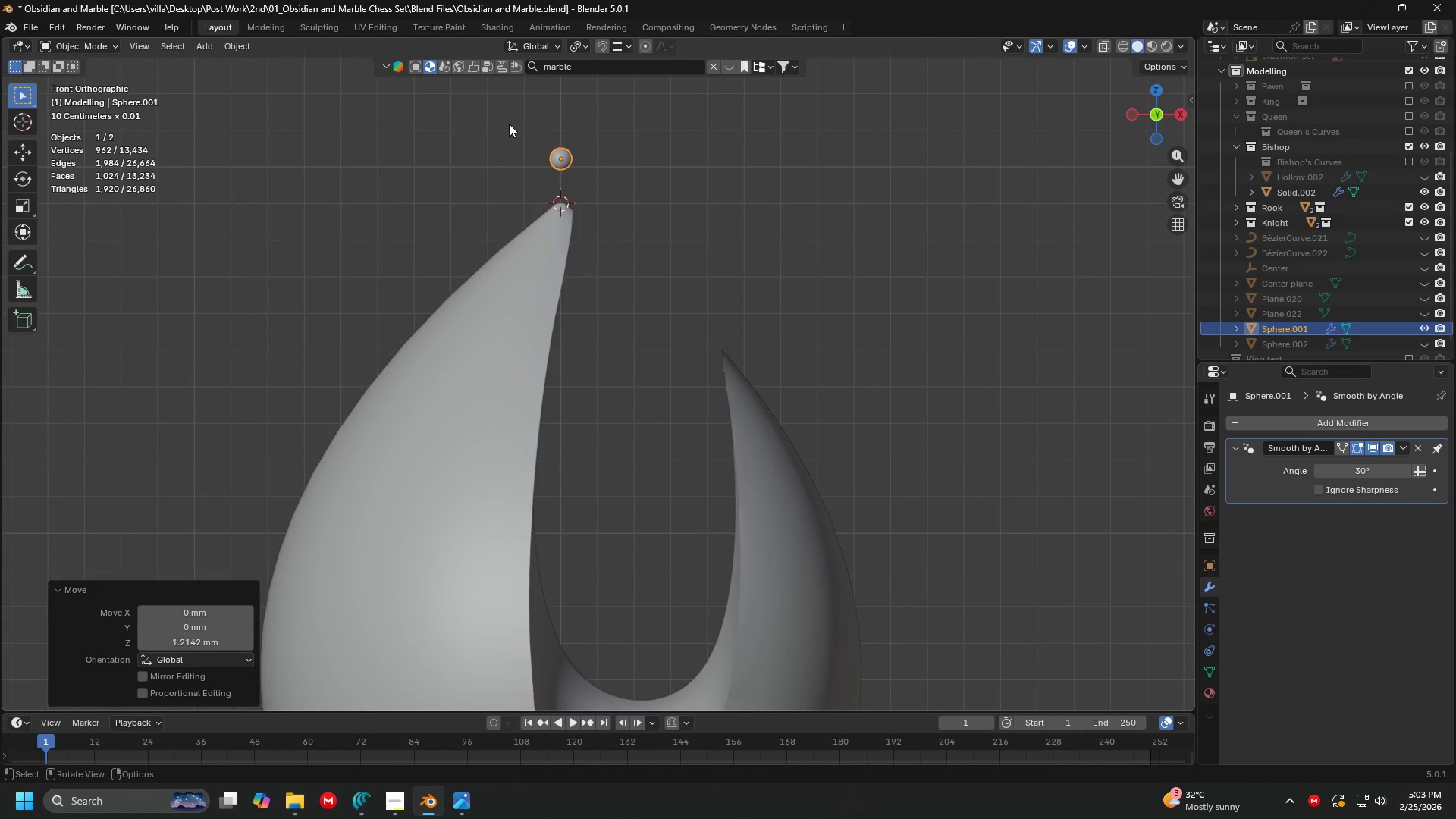 
scroll: coordinate [561, 247], scroll_direction: down, amount: 5.0
 